 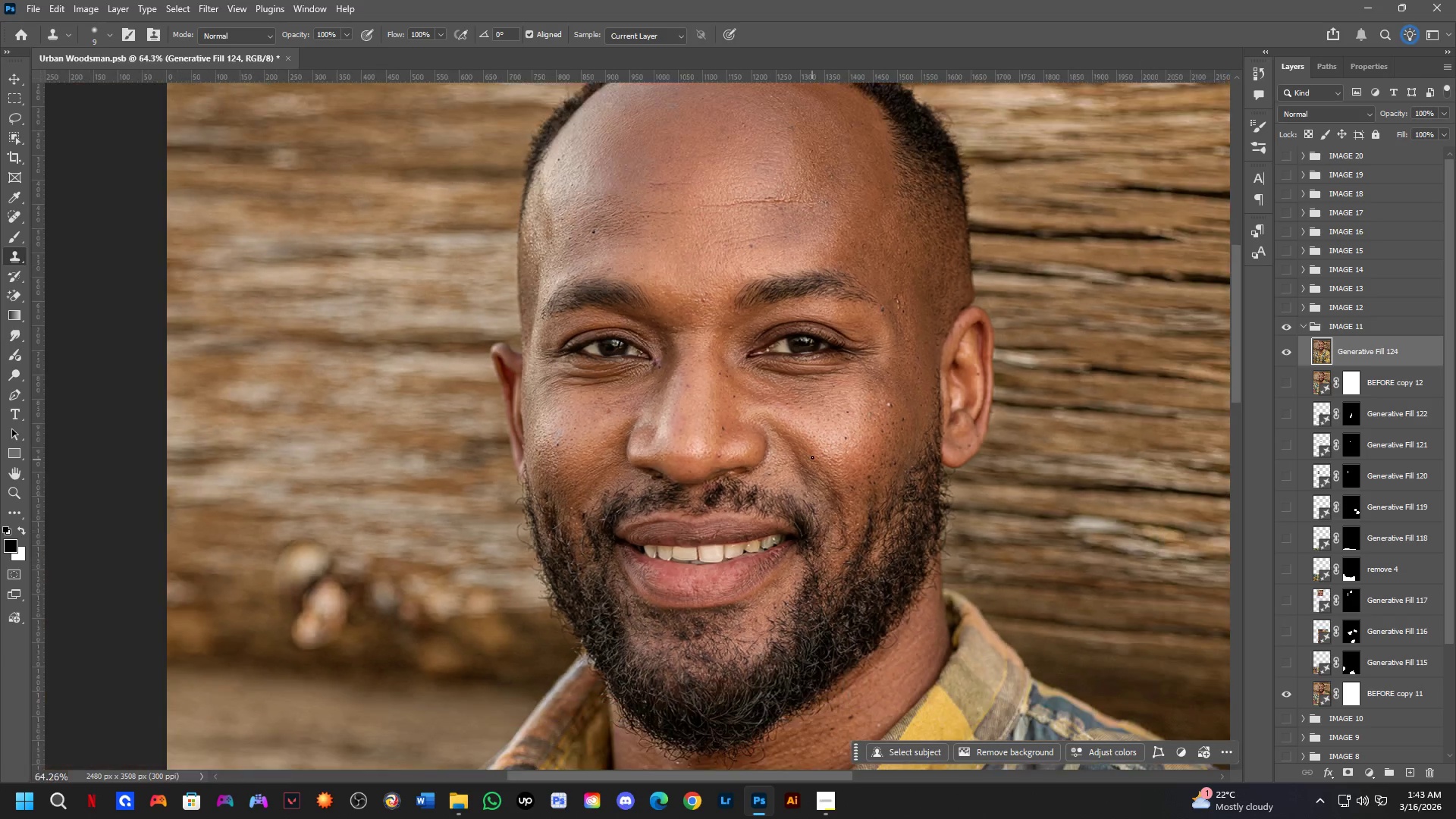 
left_click_drag(start_coordinate=[880, 447], to_coordinate=[576, 449])
 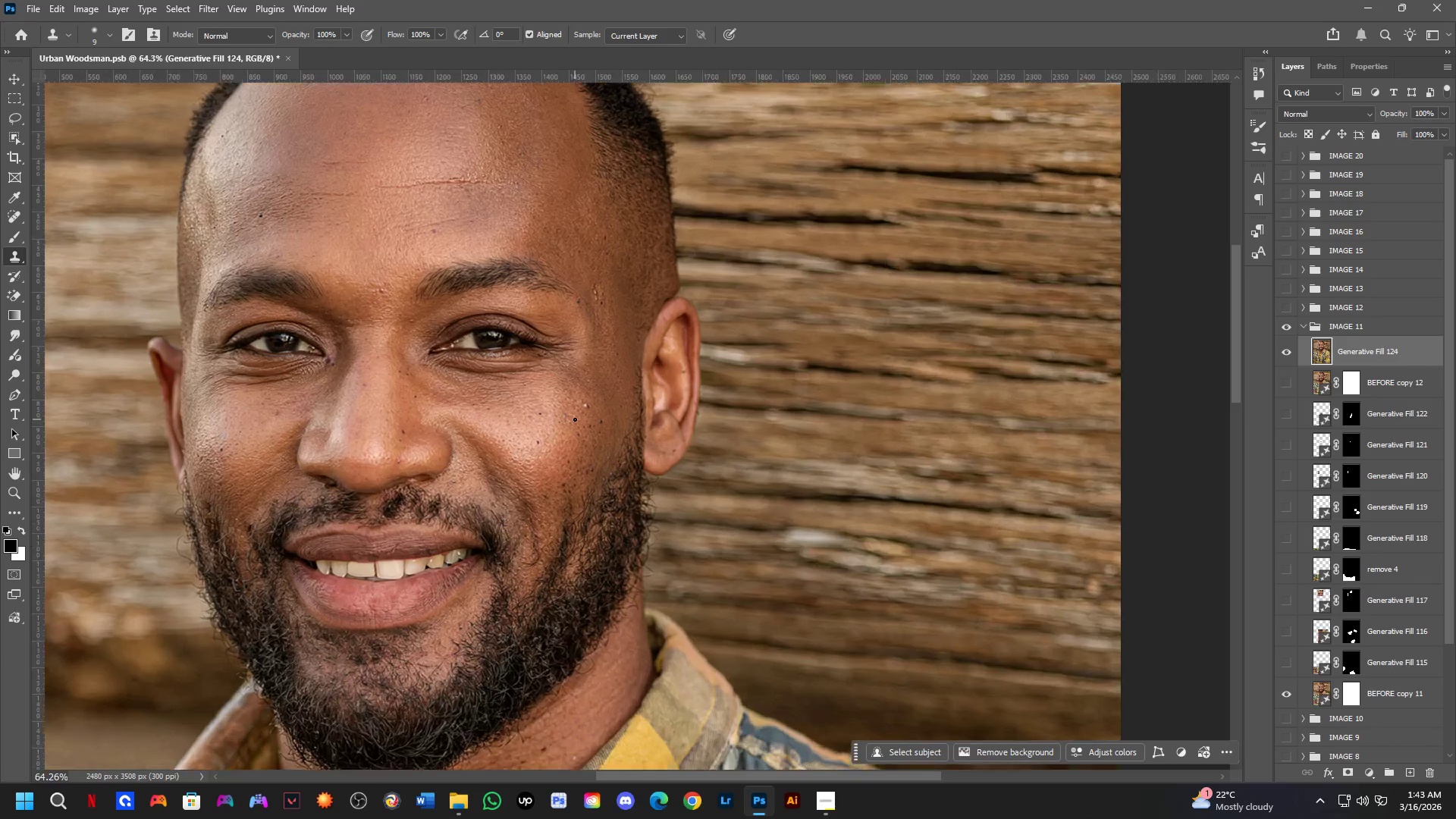 
scroll: coordinate [814, 472], scroll_direction: down, amount: 3.0
 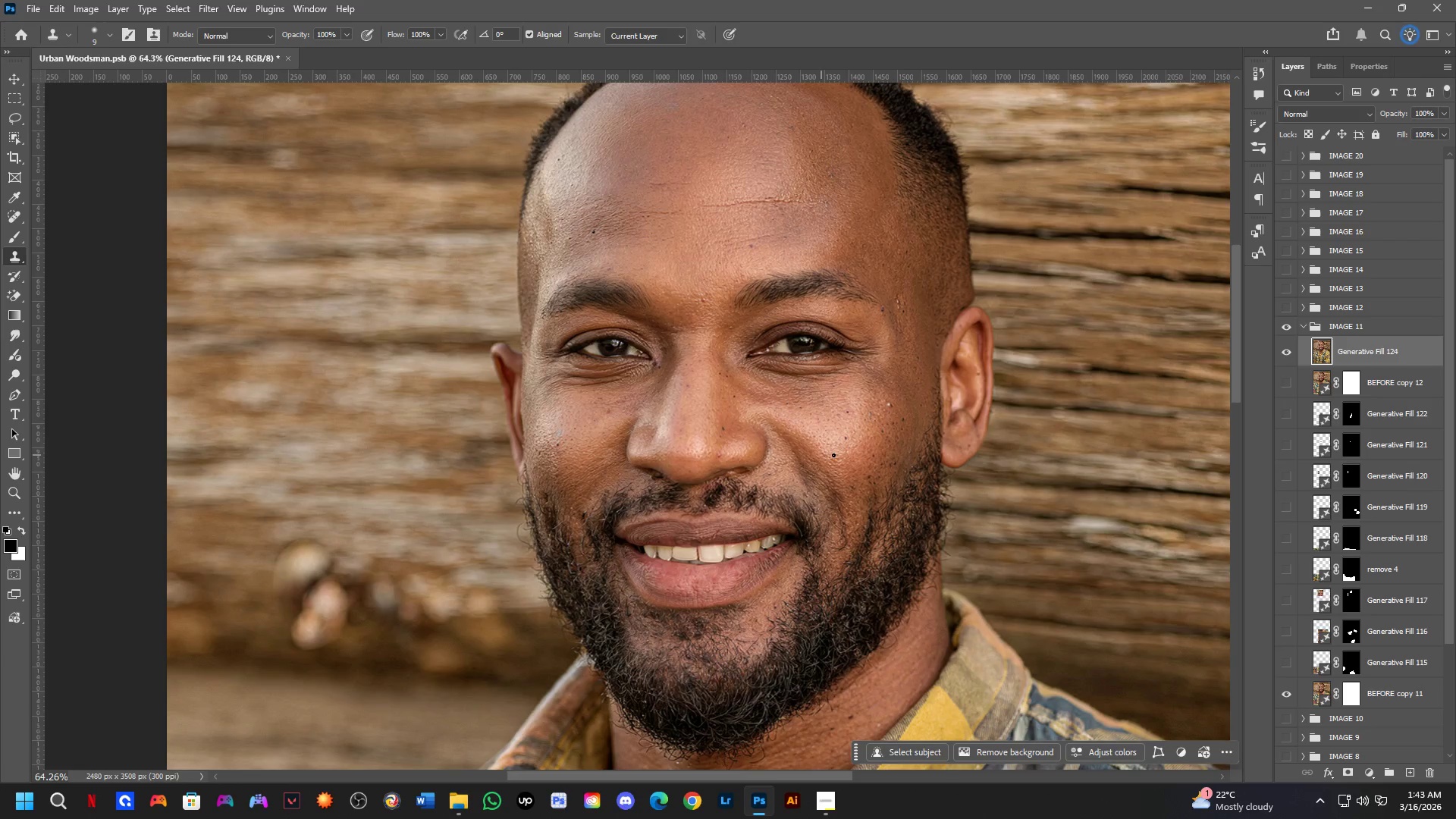 
hold_key(key=ControlLeft, duration=0.61)
left_click([575, 419])
 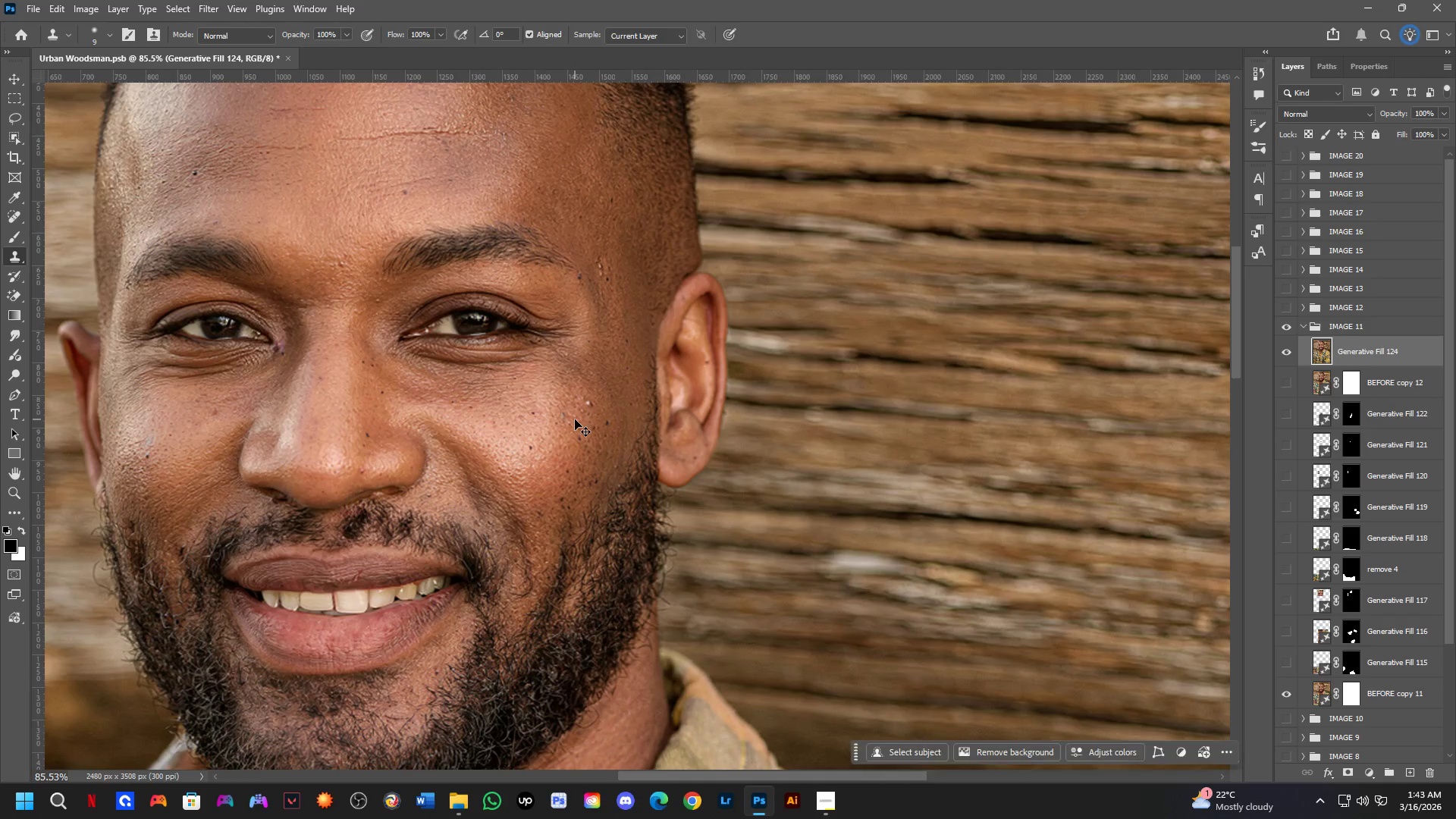 
scroll: coordinate [555, 410], scroll_direction: up, amount: 8.0
 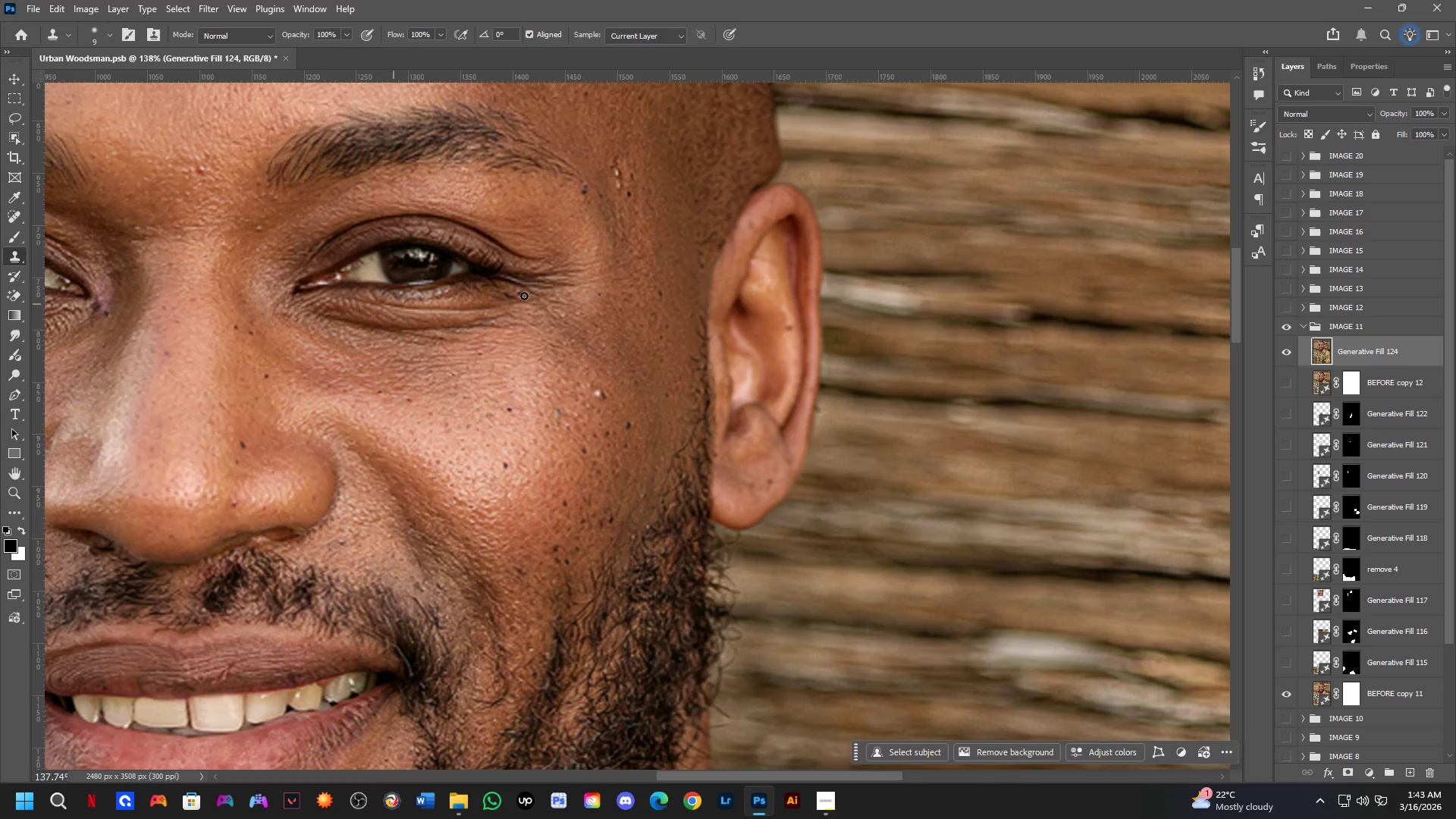 
hold_key(key=AltLeft, duration=0.5)
 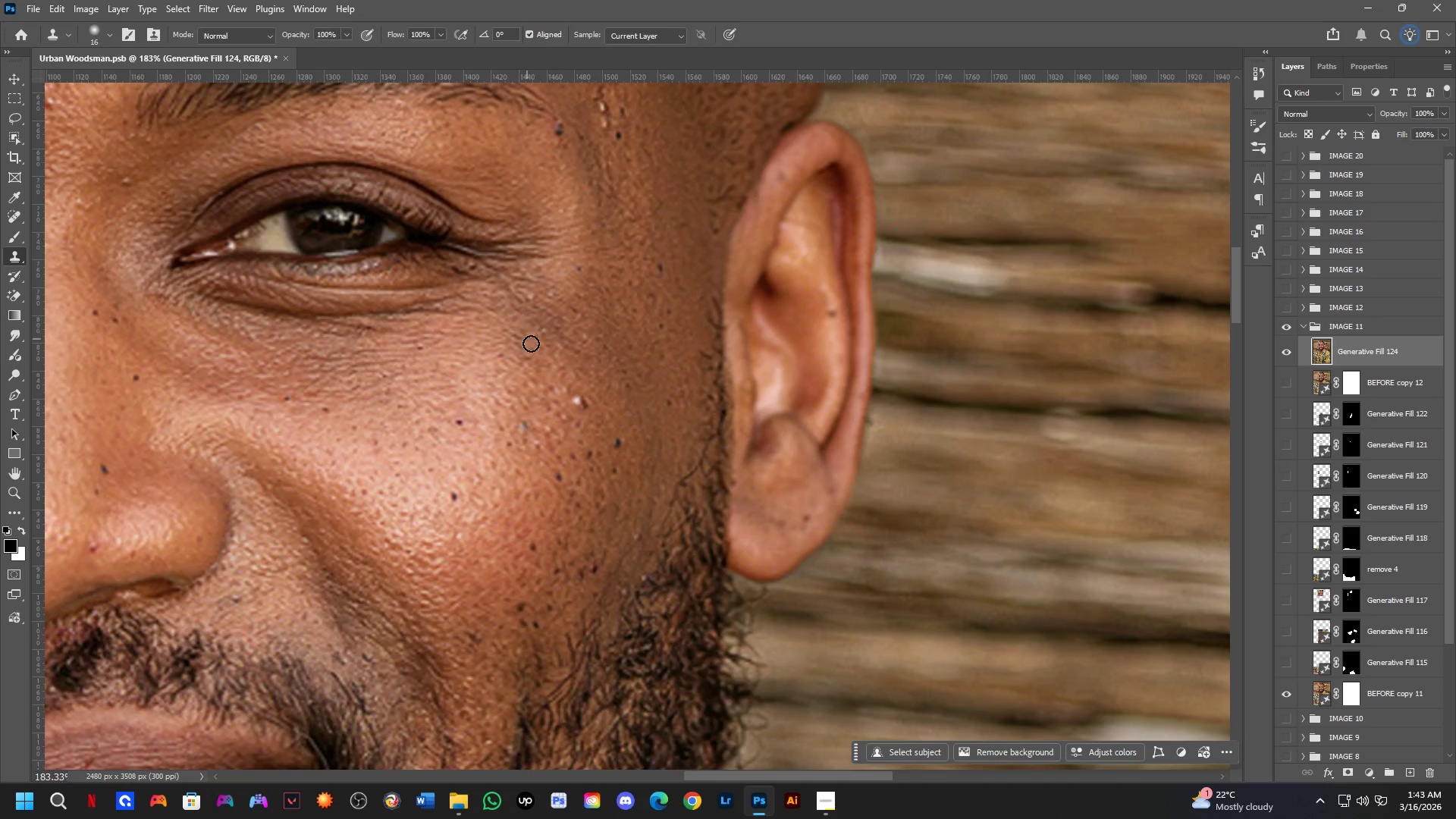 
scroll: coordinate [658, 388], scroll_direction: up, amount: 3.0
 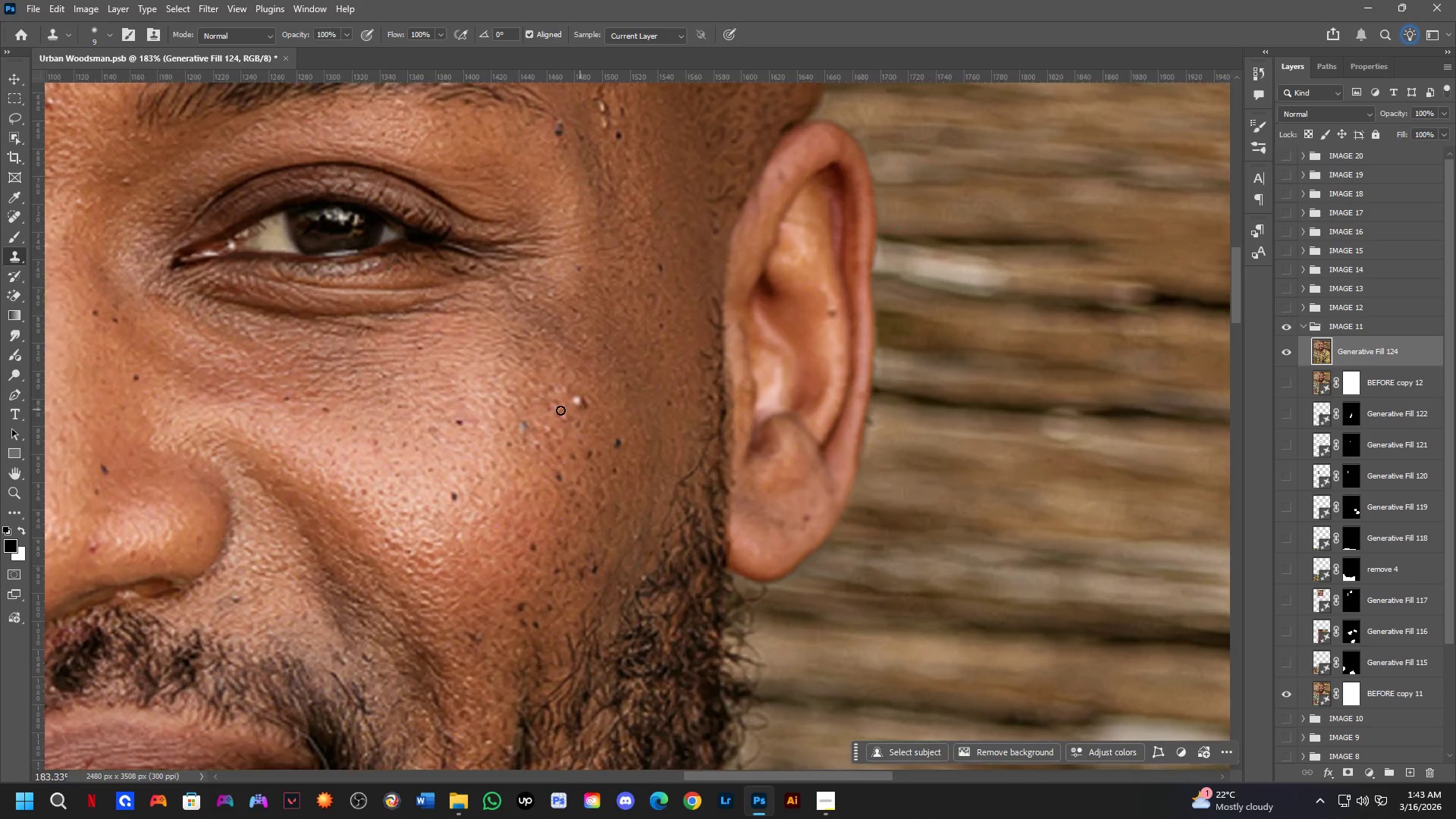 
hold_key(key=Space, duration=0.77)
 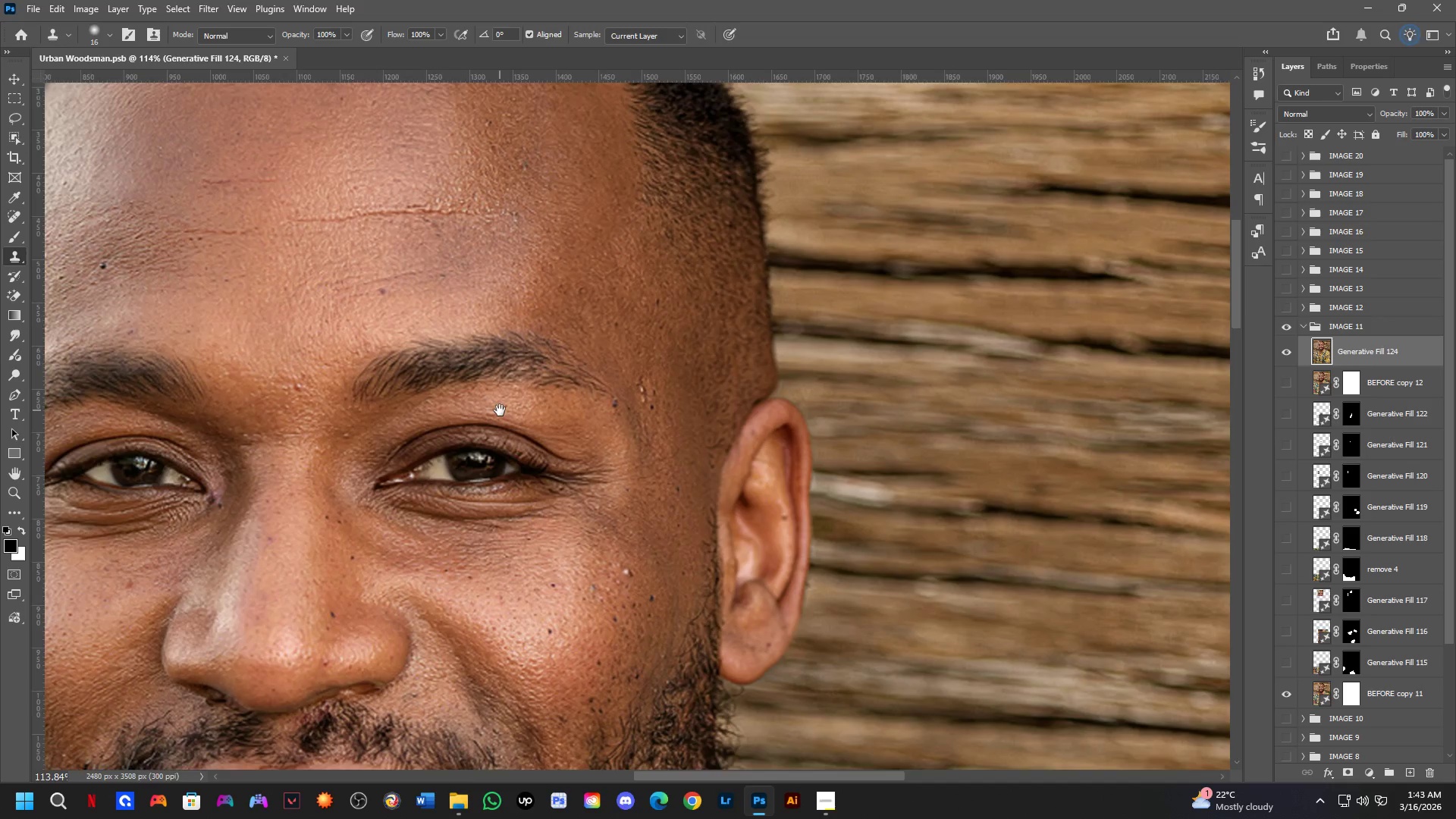 
left_click_drag(start_coordinate=[567, 400], to_coordinate=[579, 505])
 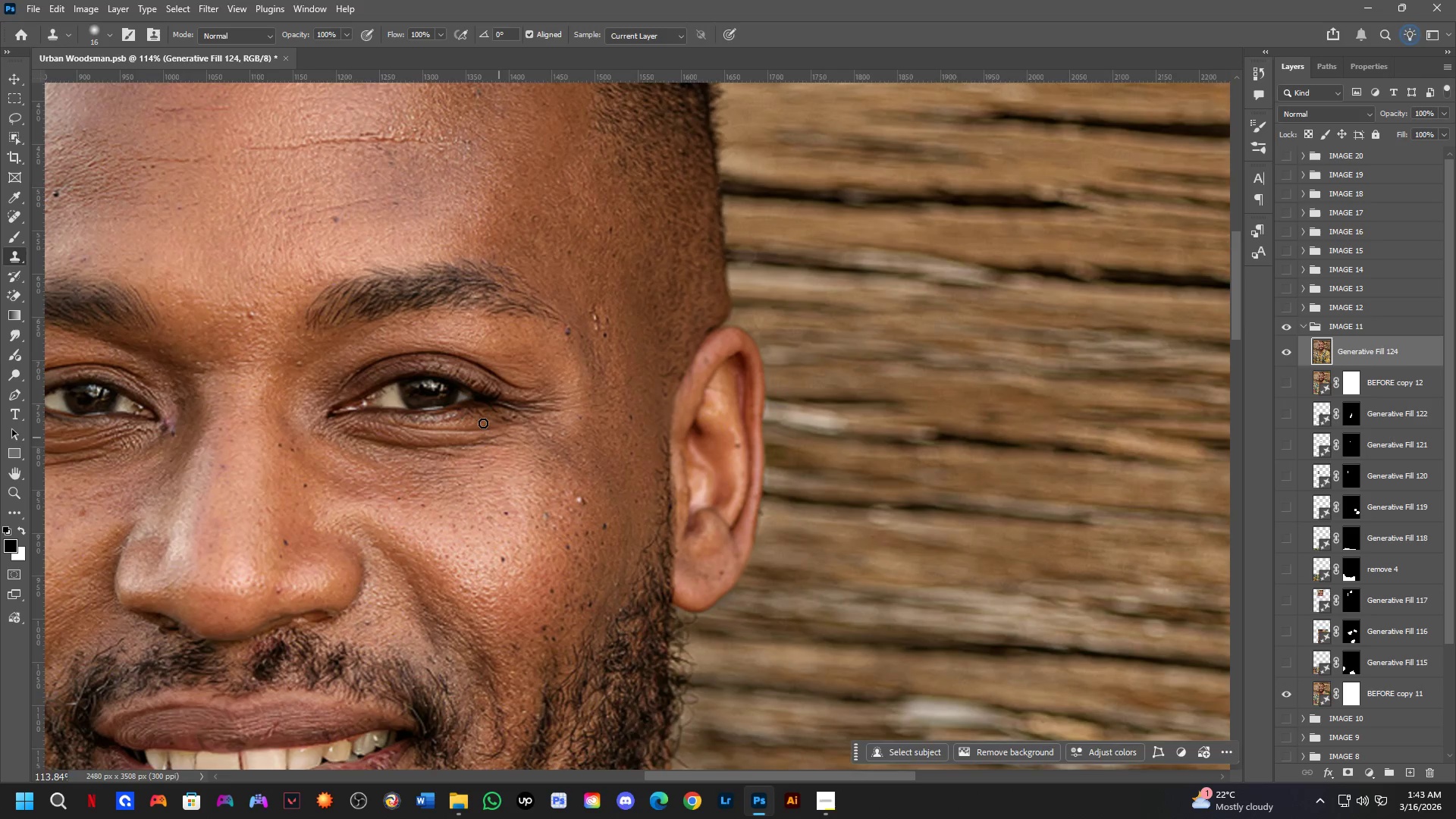 
scroll: coordinate [557, 388], scroll_direction: down, amount: 5.0
 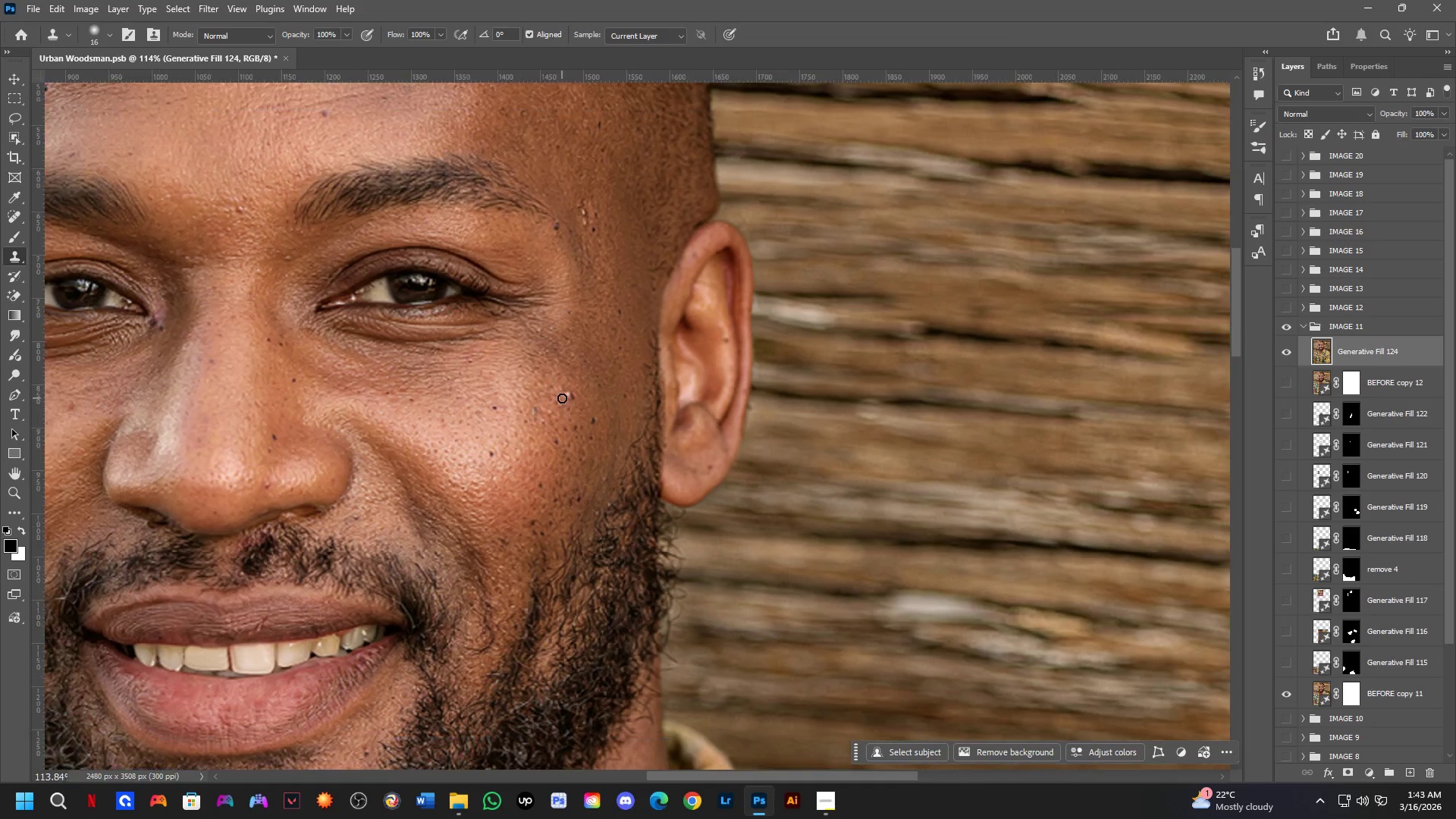 
hold_key(key=Space, duration=0.47)
 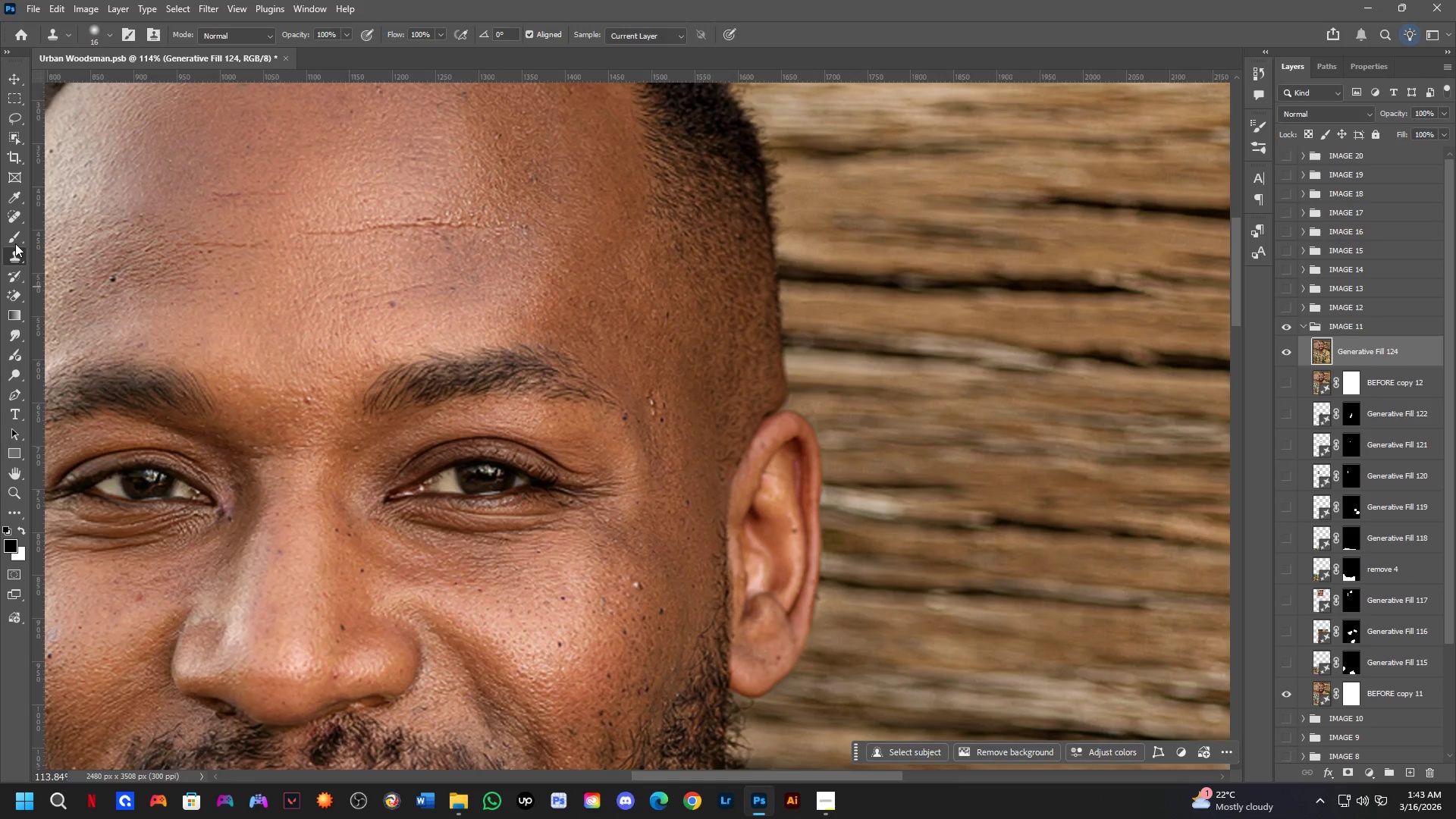 
left_click_drag(start_coordinate=[453, 338], to_coordinate=[500, 410])
 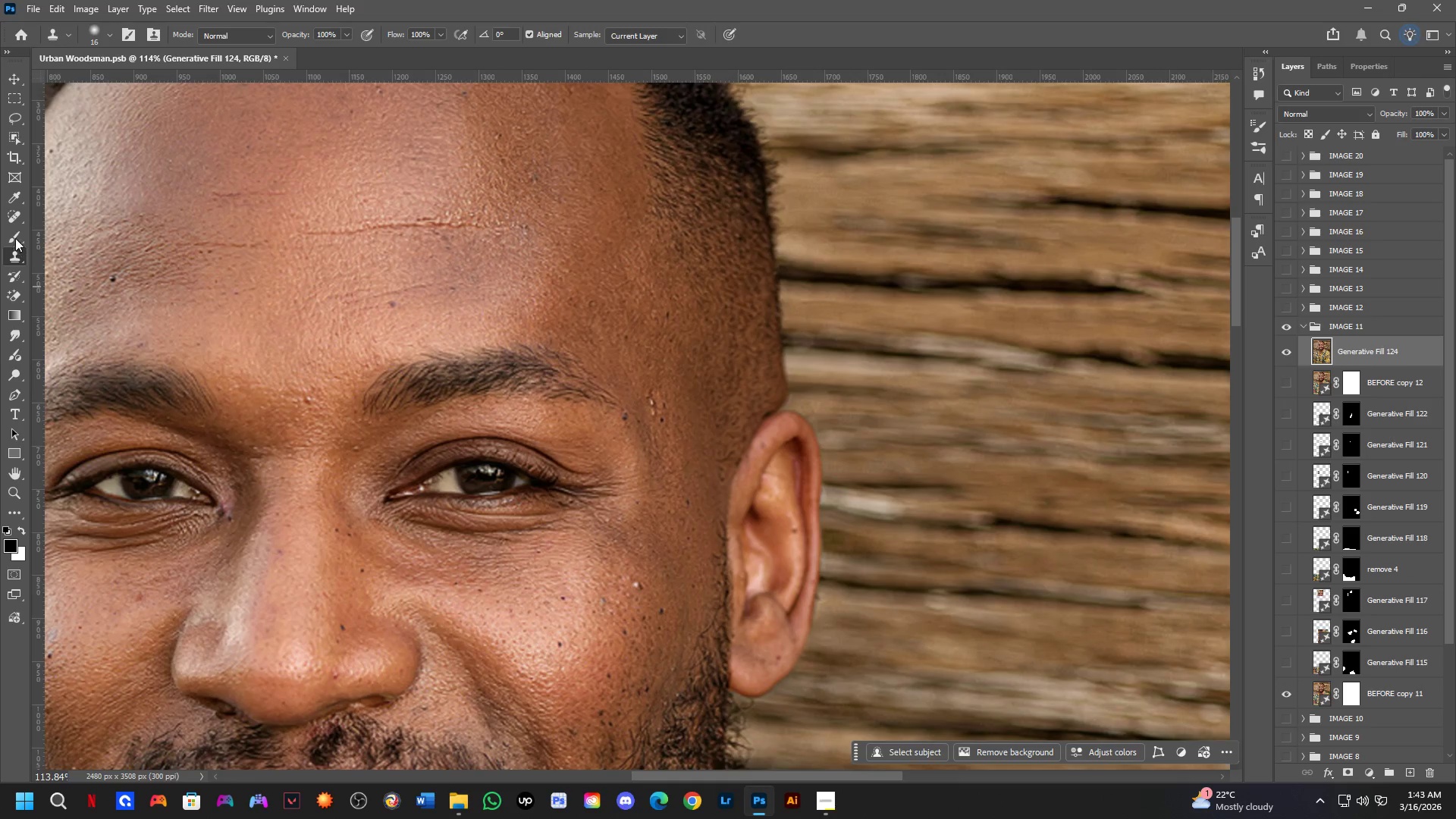 
left_click([14, 218])
 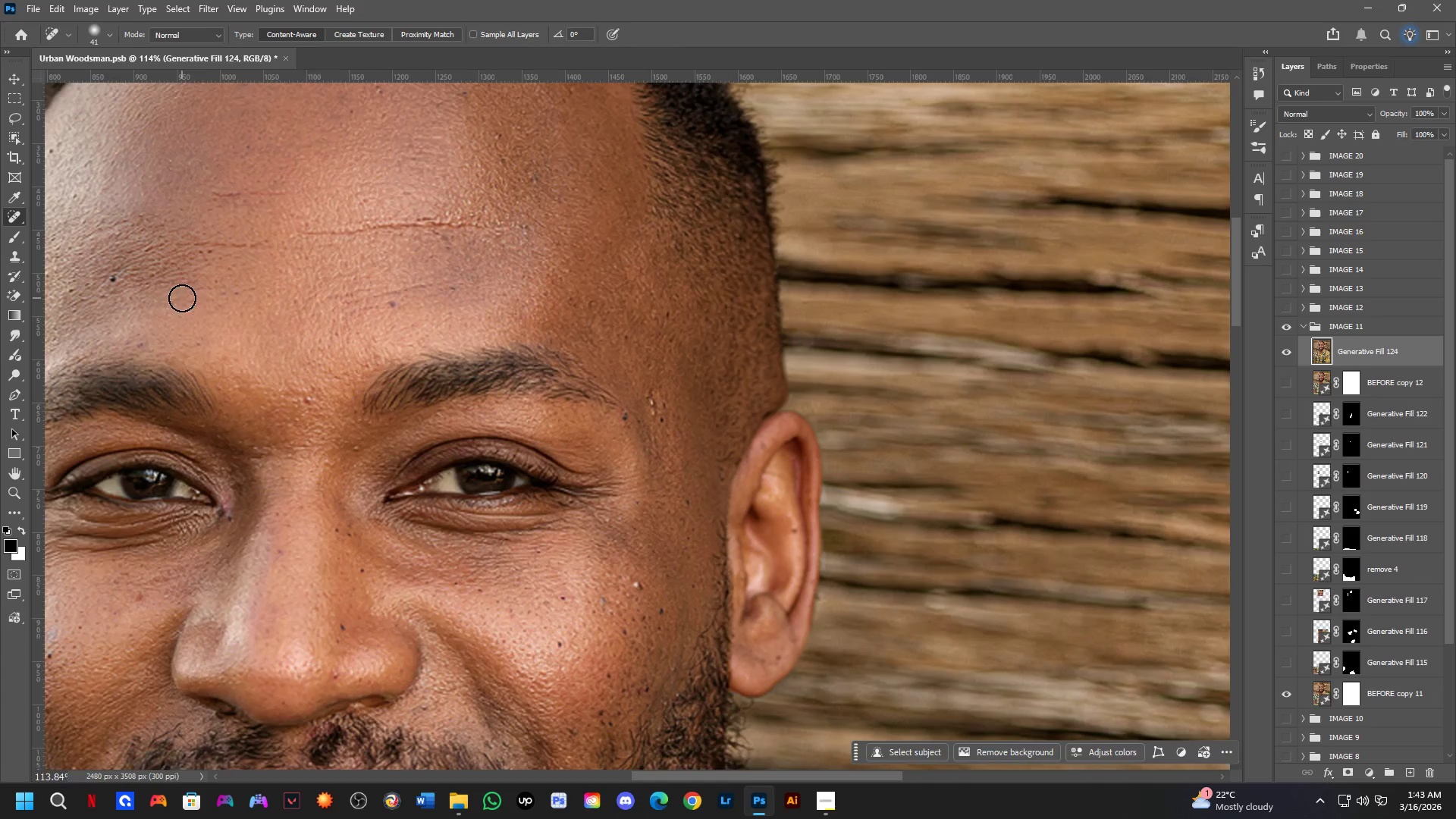 
left_click([106, 277])
 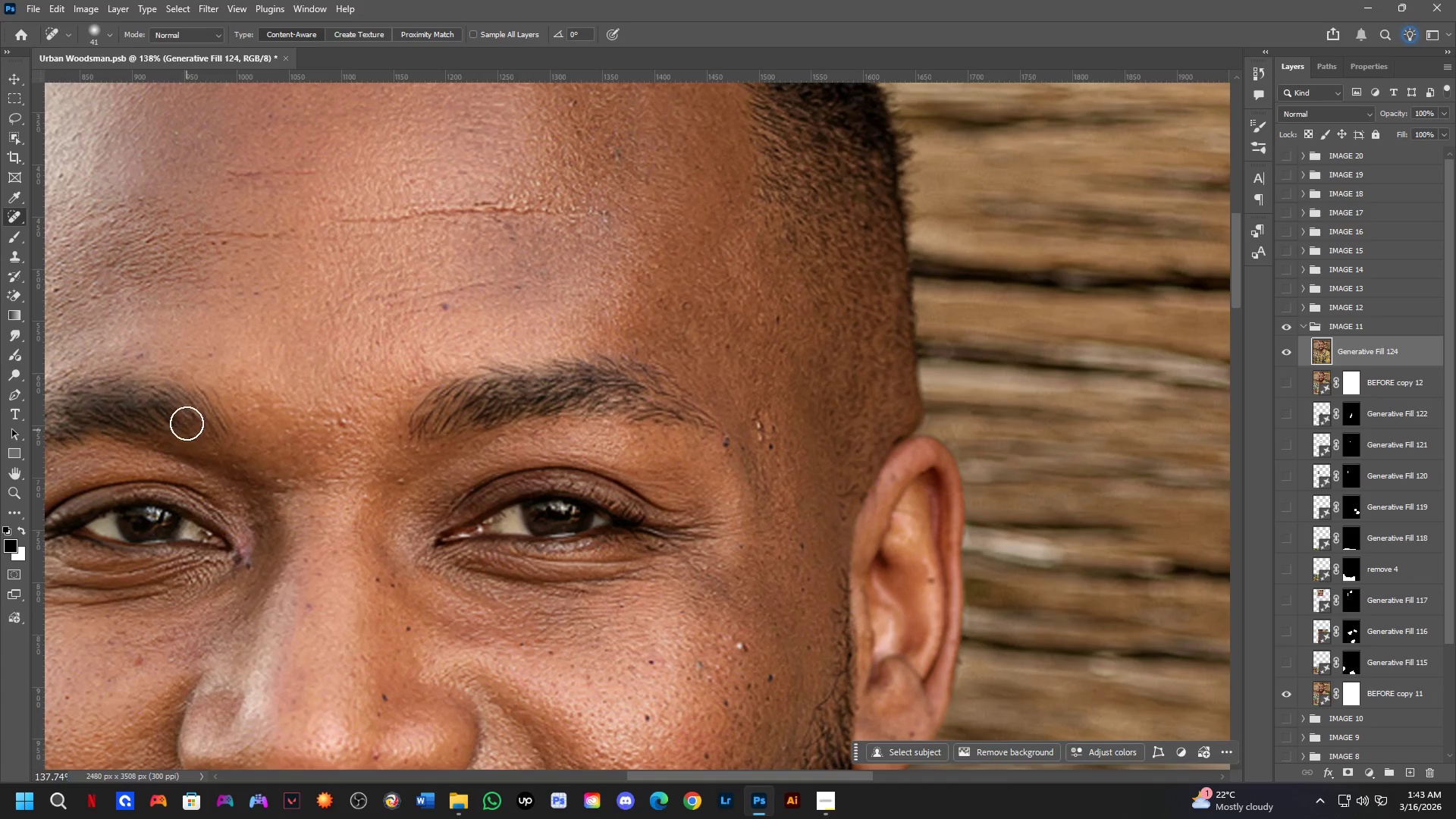 
scroll: coordinate [134, 290], scroll_direction: up, amount: 2.0
 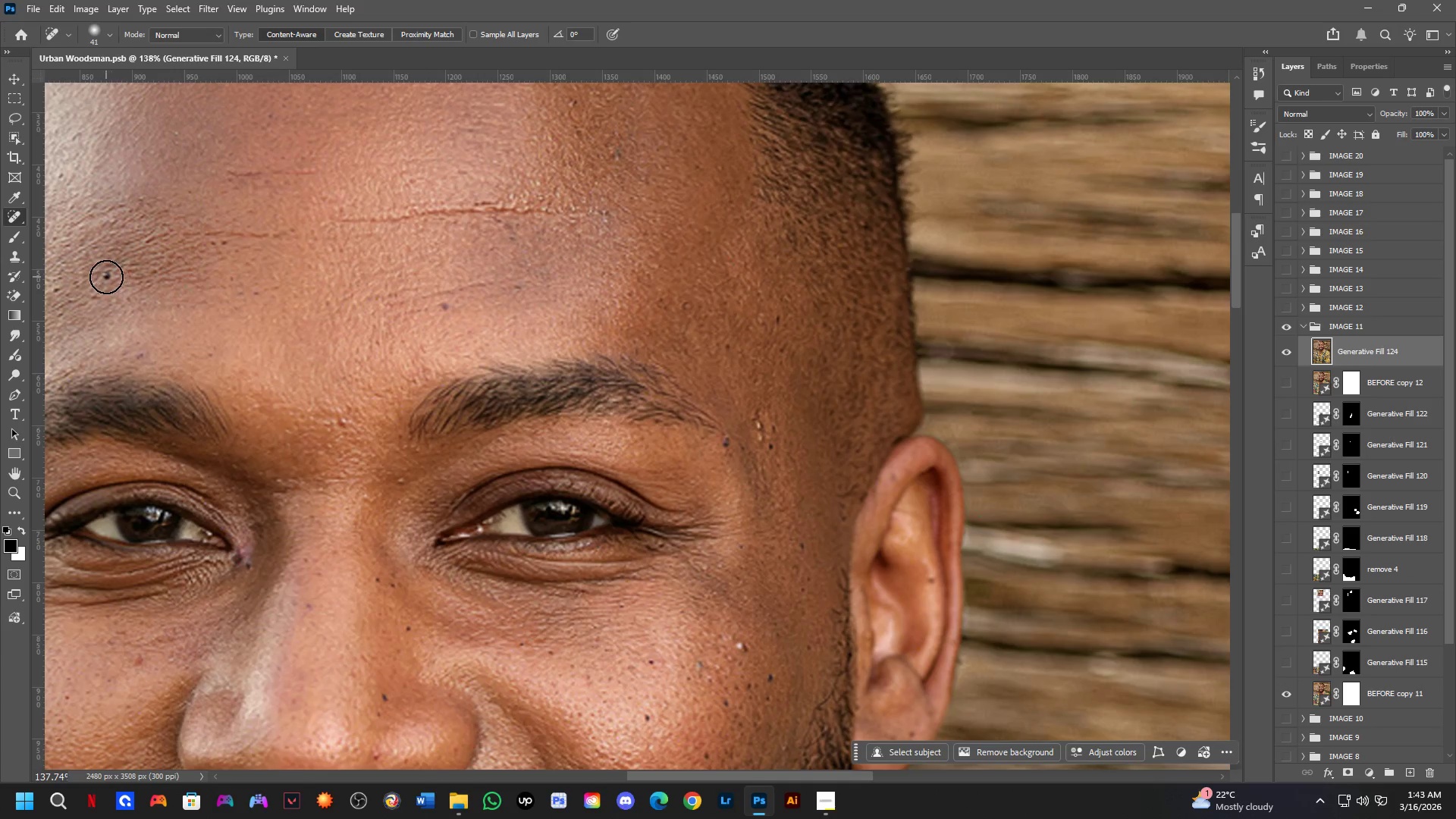 
hold_key(key=Space, duration=0.5)
 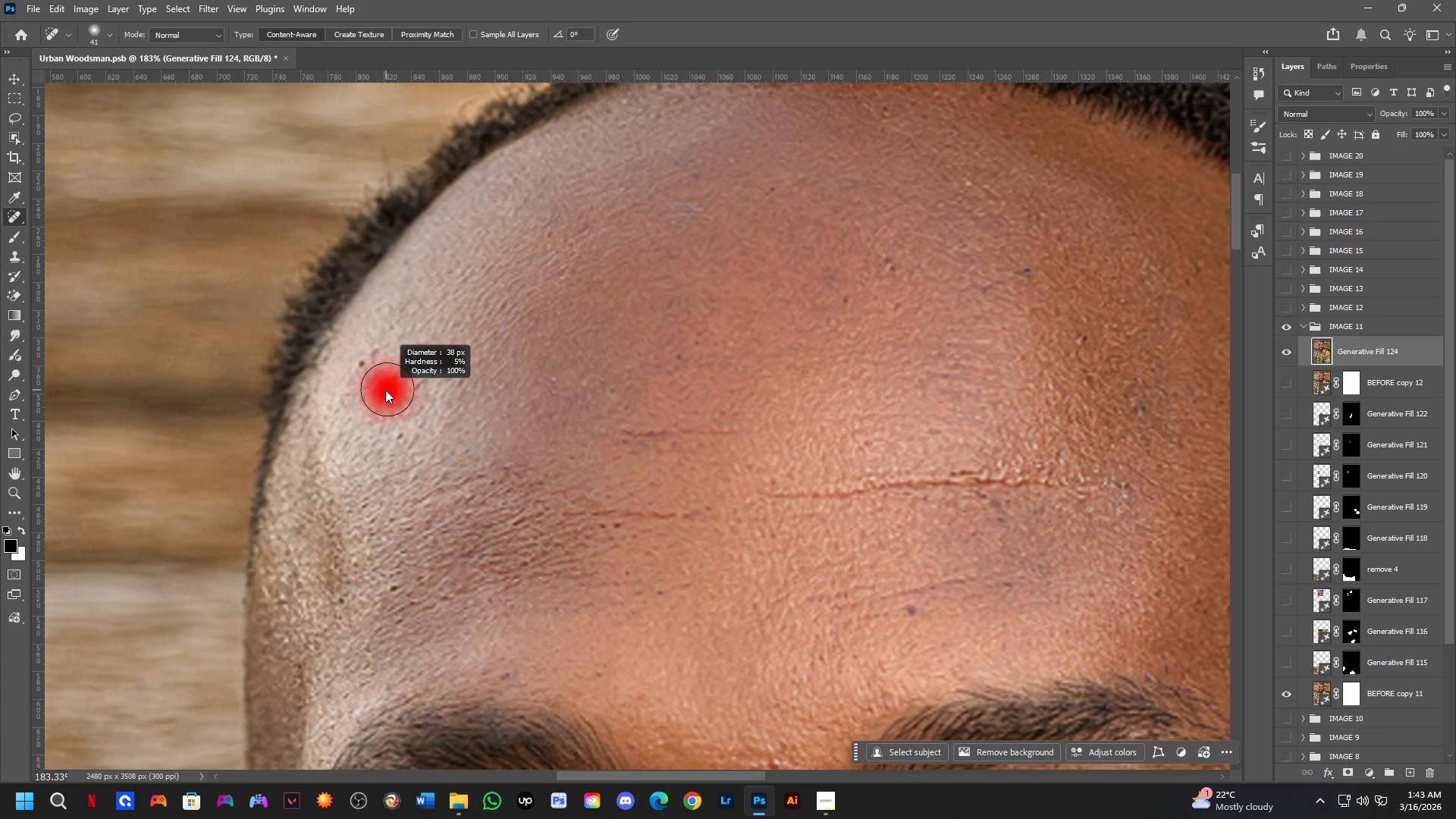 
left_click_drag(start_coordinate=[227, 422], to_coordinate=[573, 673])
 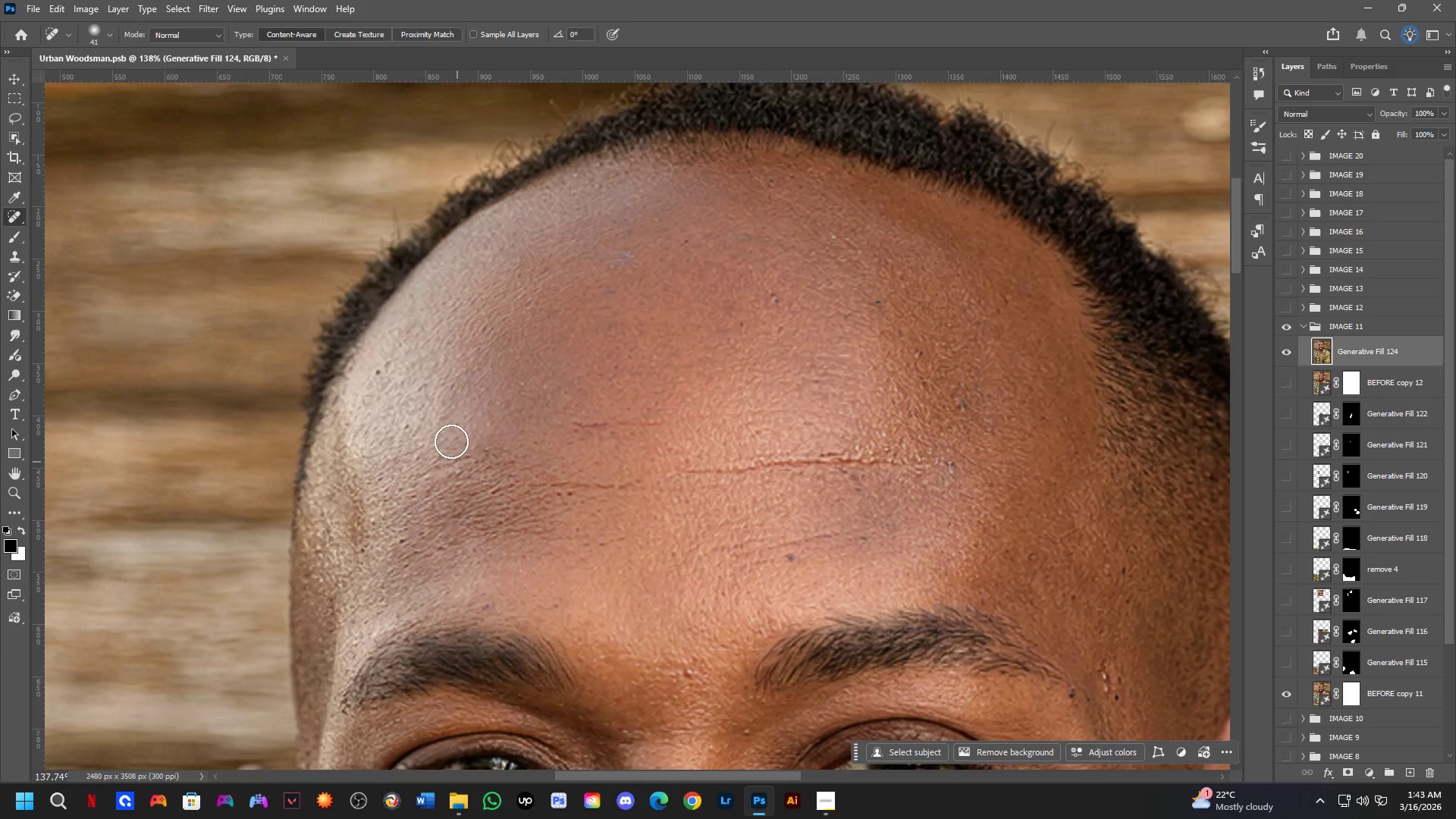 
key(Alt+AltLeft)
 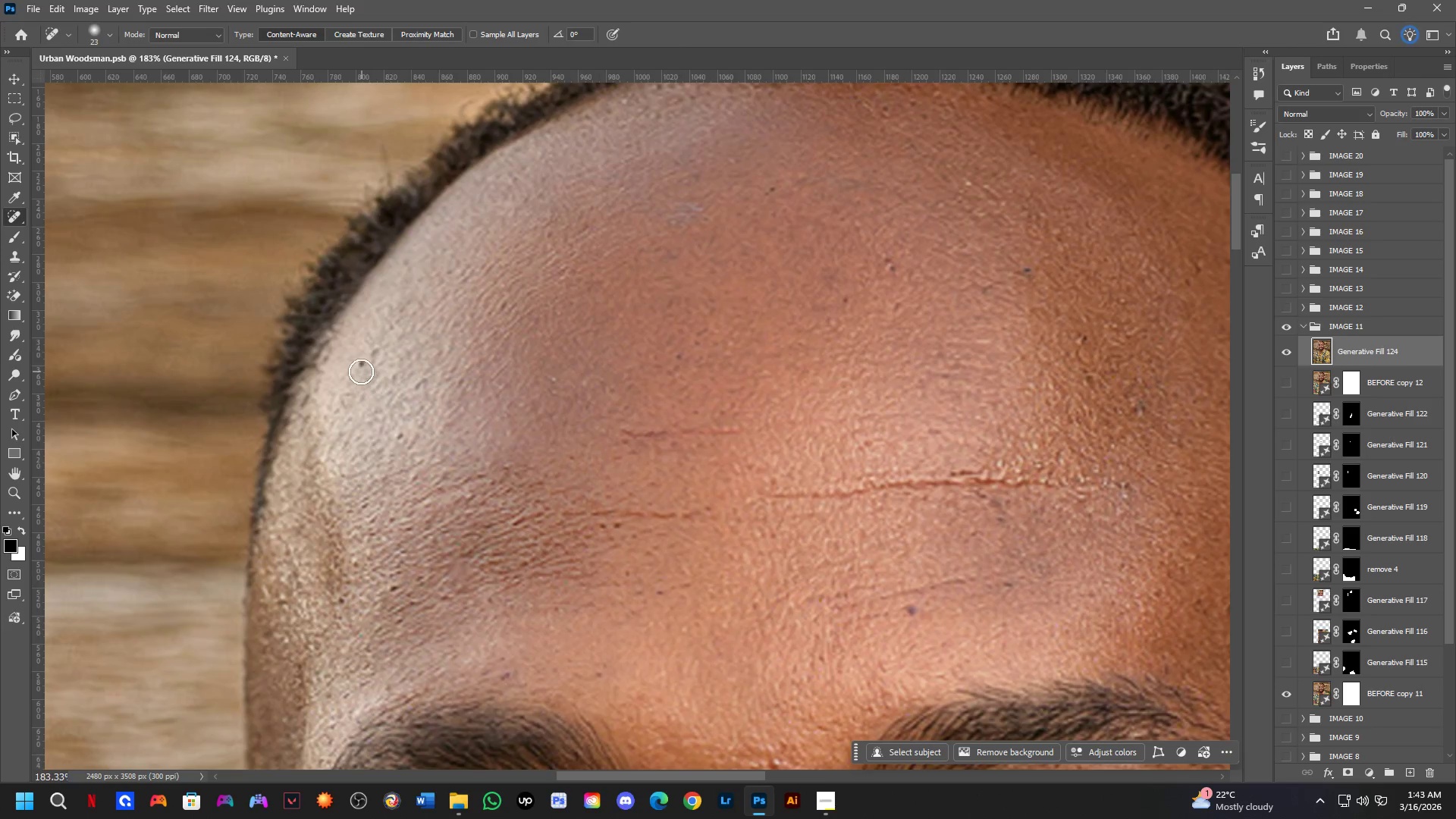 
scroll: coordinate [427, 399], scroll_direction: up, amount: 3.0
 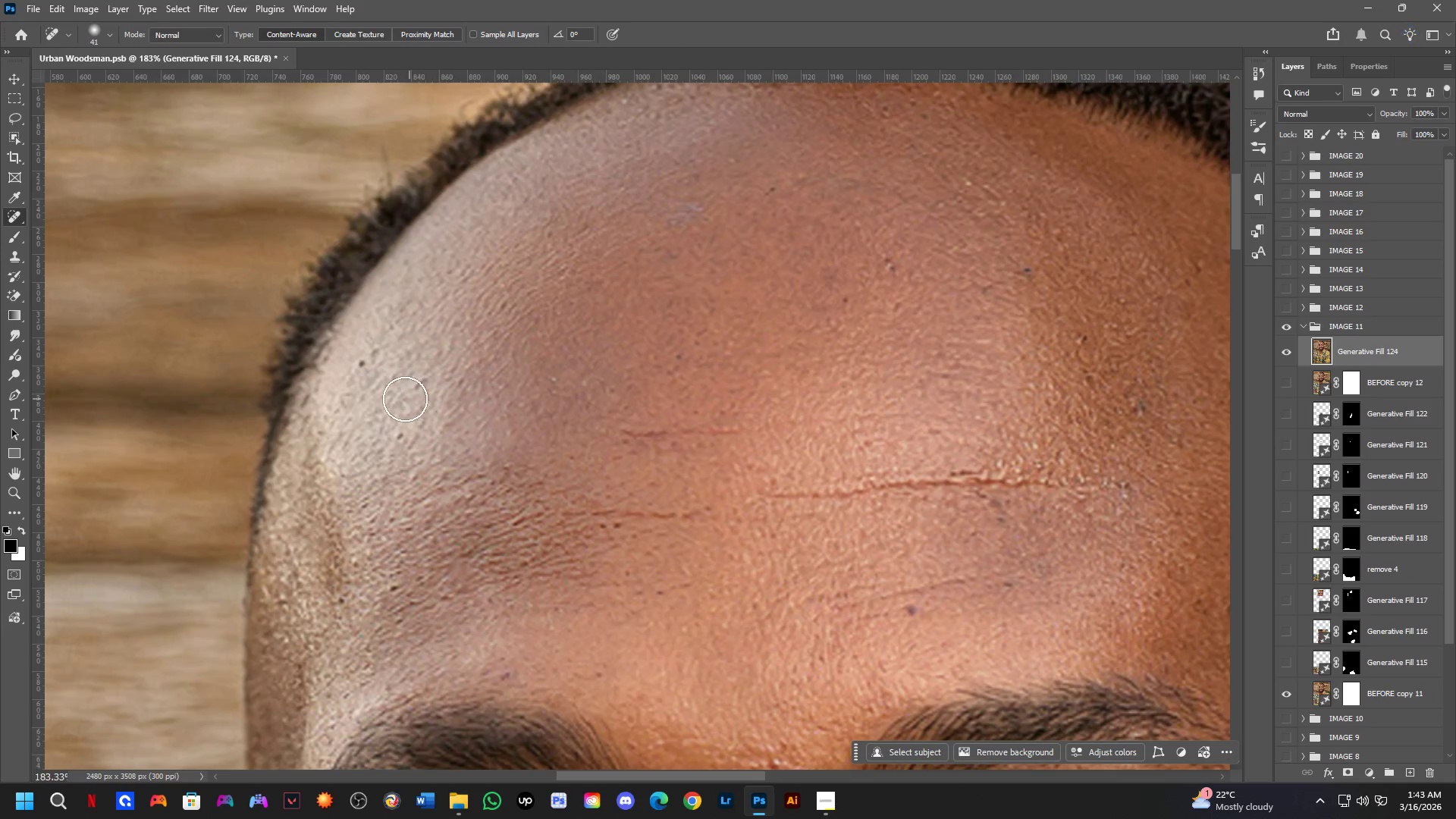 
left_click([359, 362])
 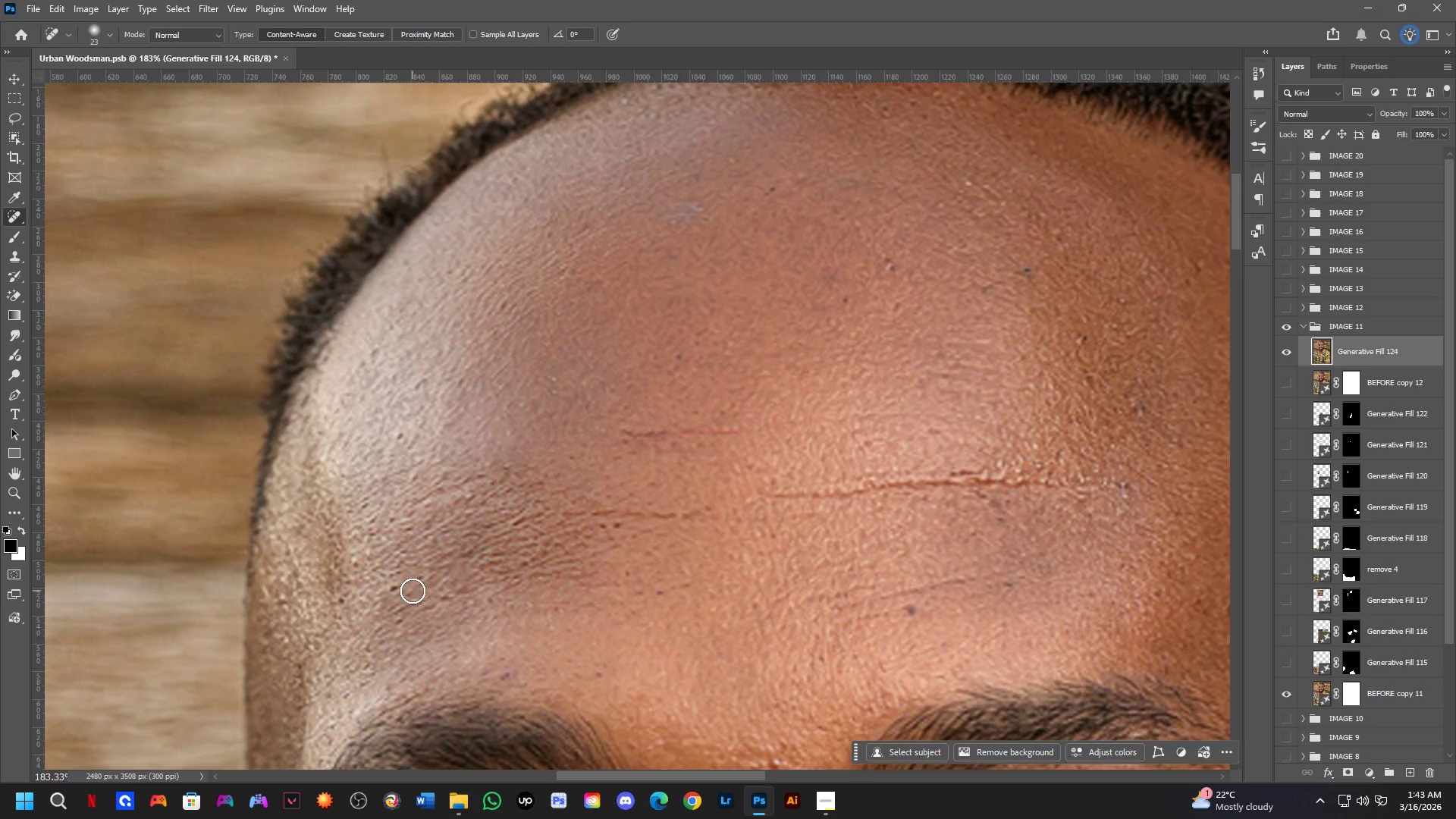 
left_click_drag(start_coordinate=[397, 589], to_coordinate=[393, 592])
 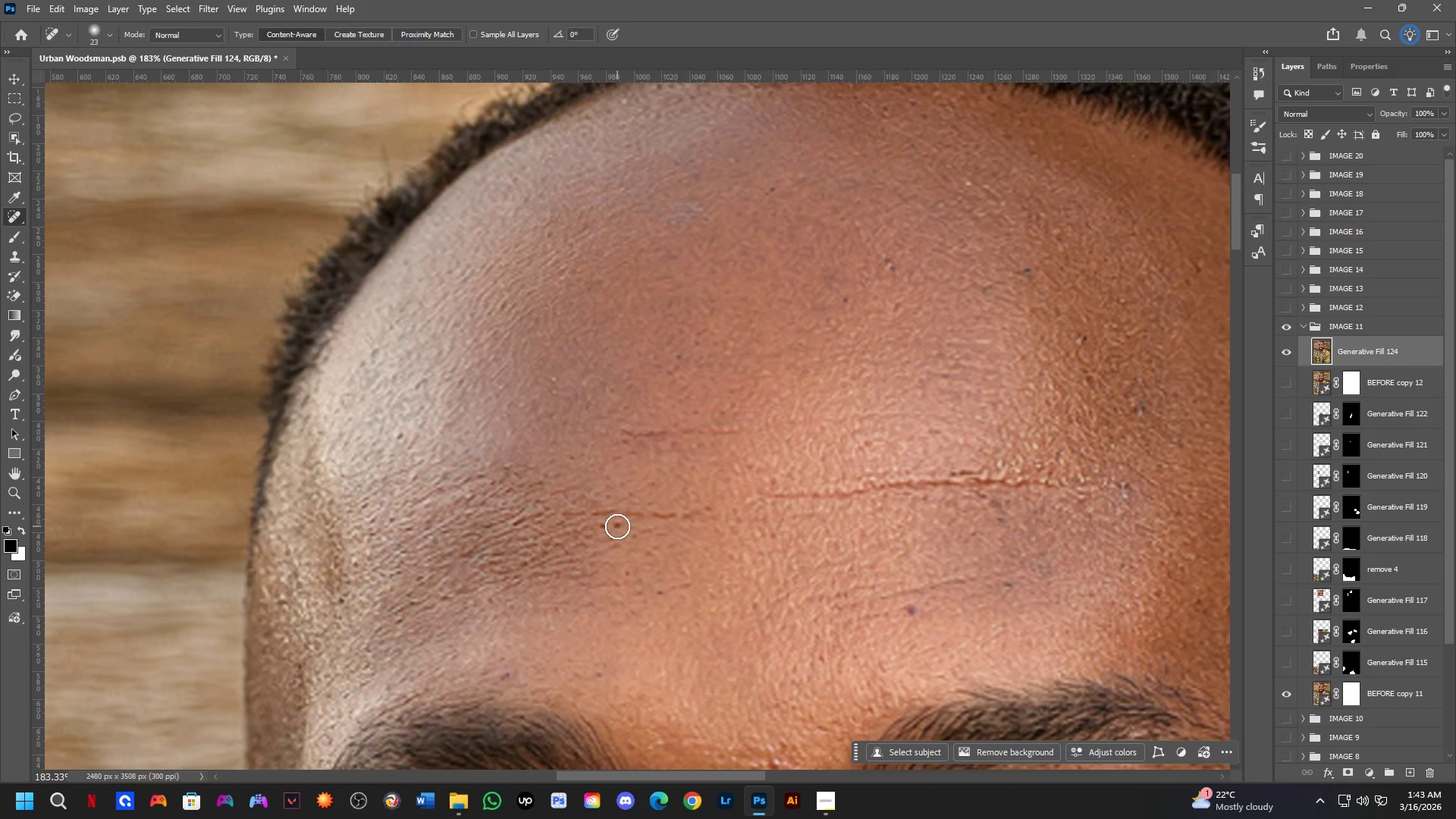 
double_click([607, 528])
 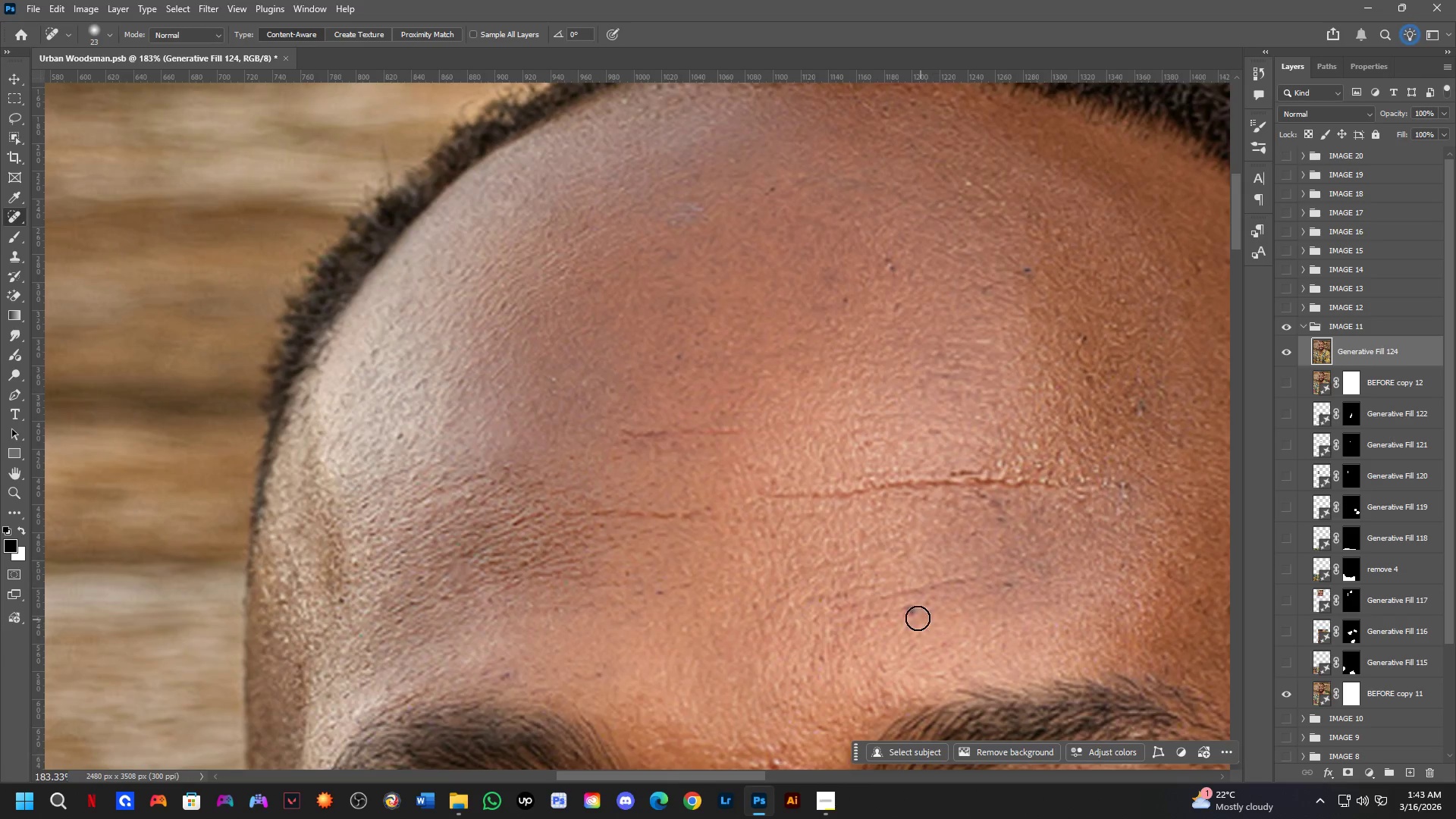 
left_click_drag(start_coordinate=[909, 612], to_coordinate=[918, 612])
 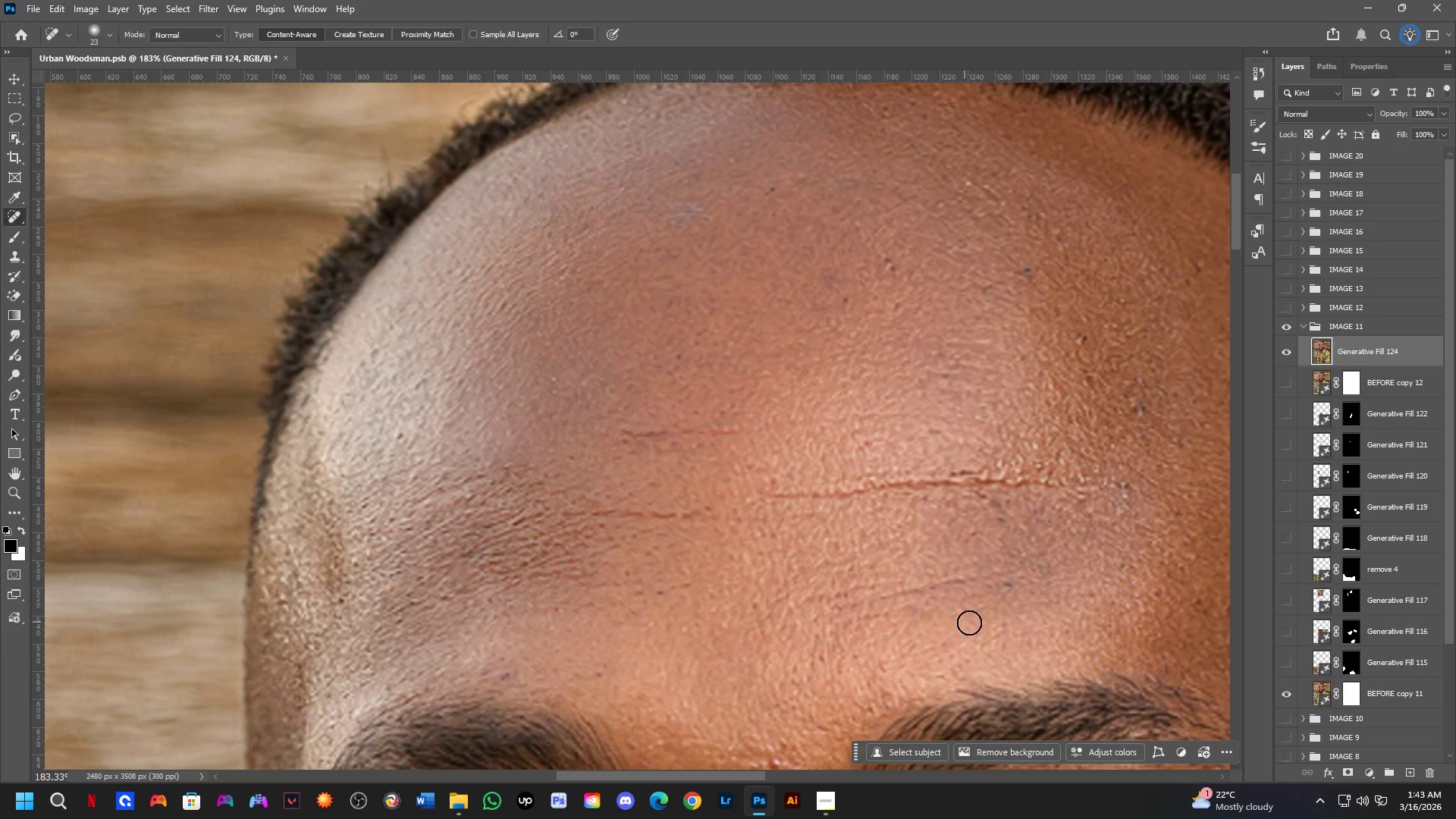 
hold_key(key=Space, duration=0.53)
 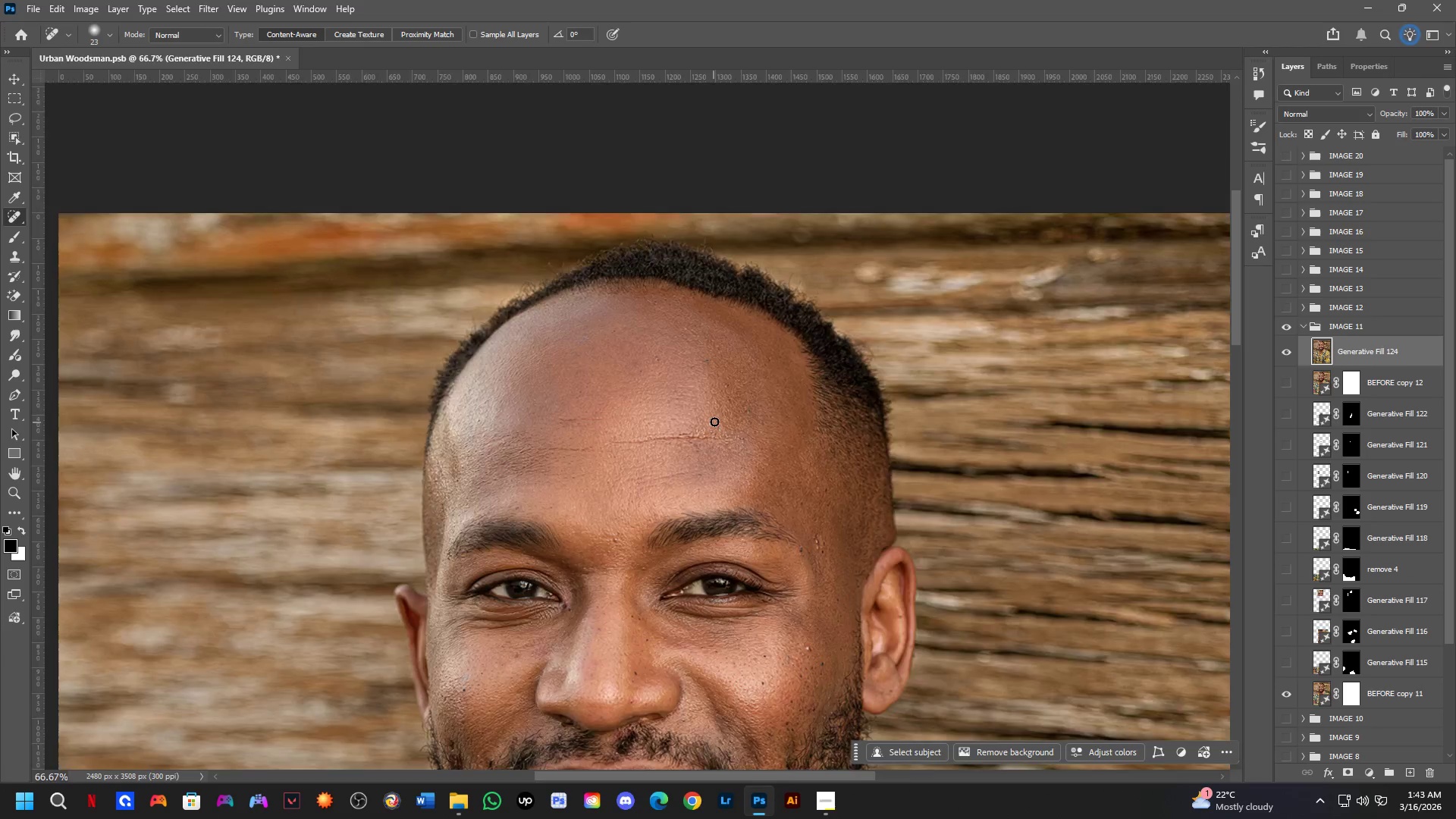 
left_click_drag(start_coordinate=[961, 620], to_coordinate=[675, 532])
 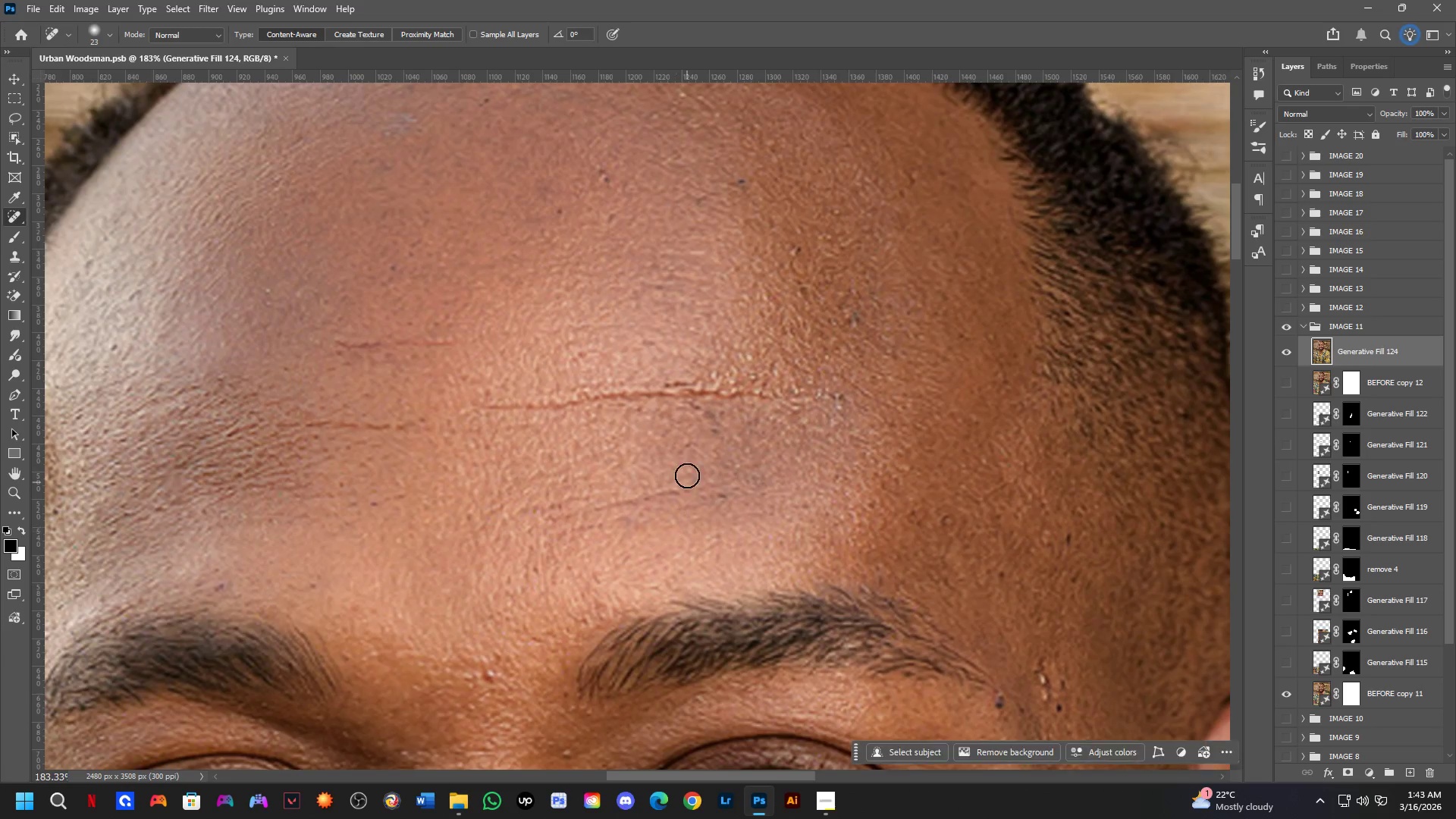 
key(Shift+ShiftLeft)
 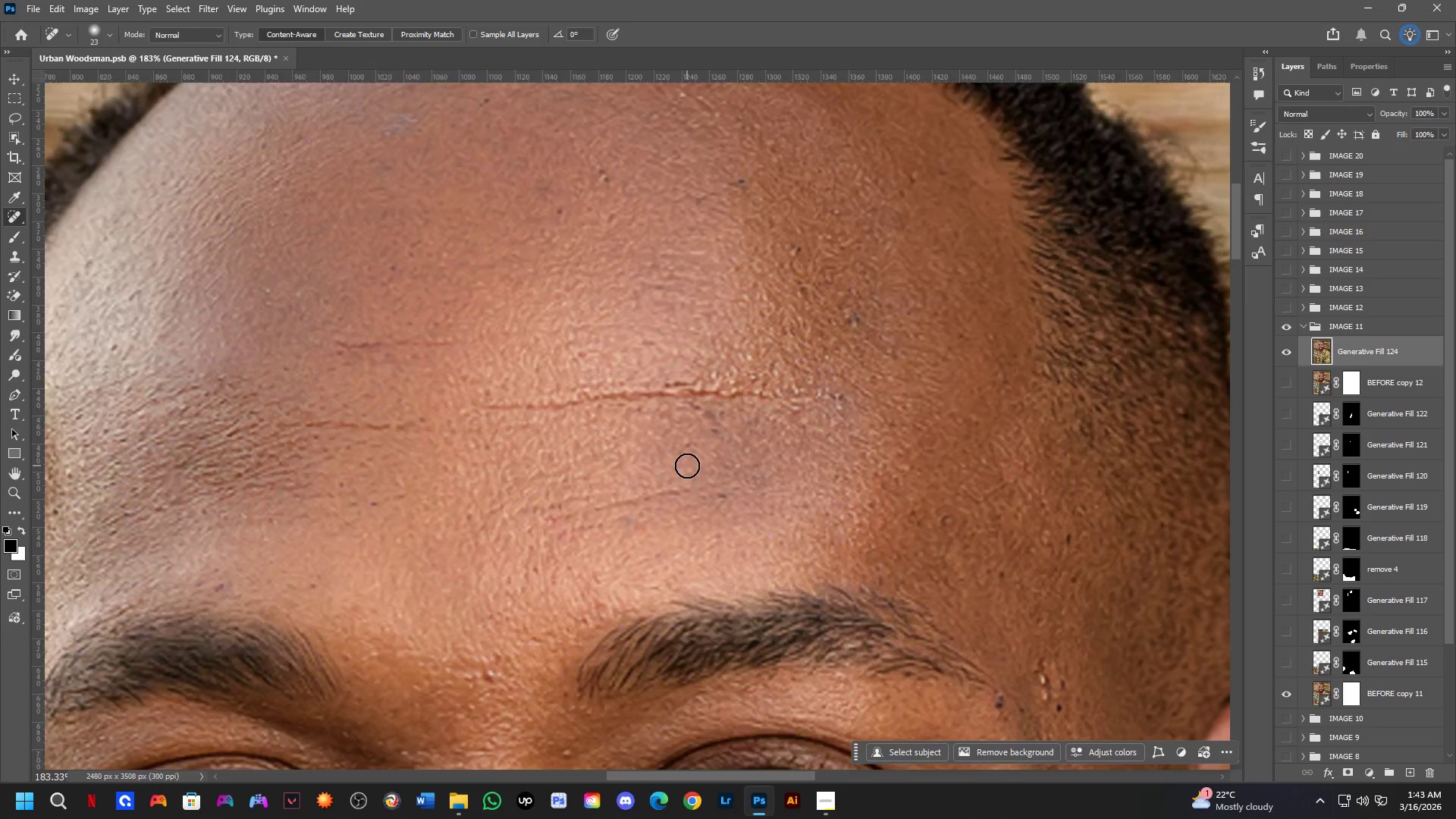 
key(Shift+ShiftLeft)
 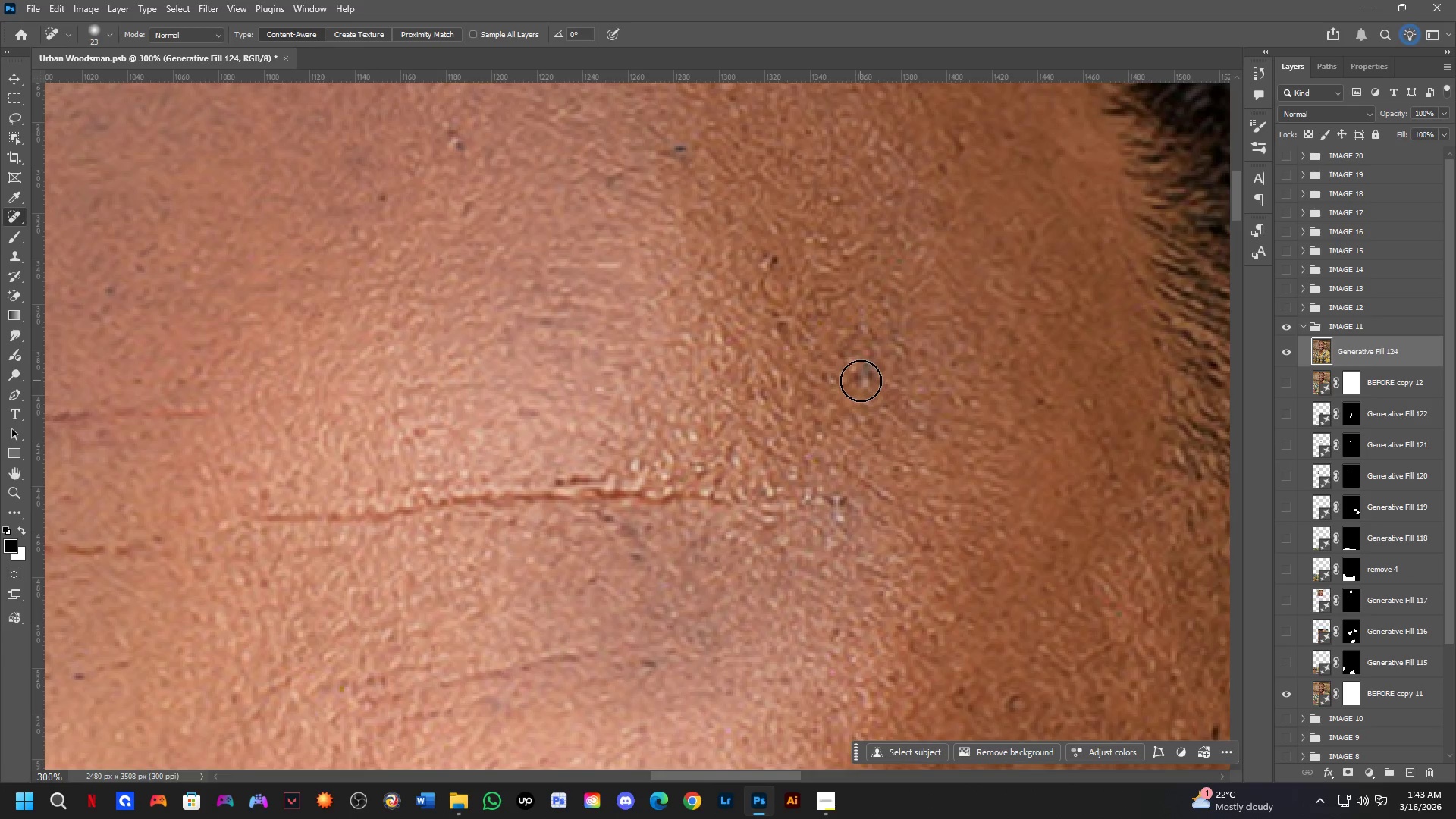 
scroll: coordinate [715, 421], scroll_direction: up, amount: 1.0
 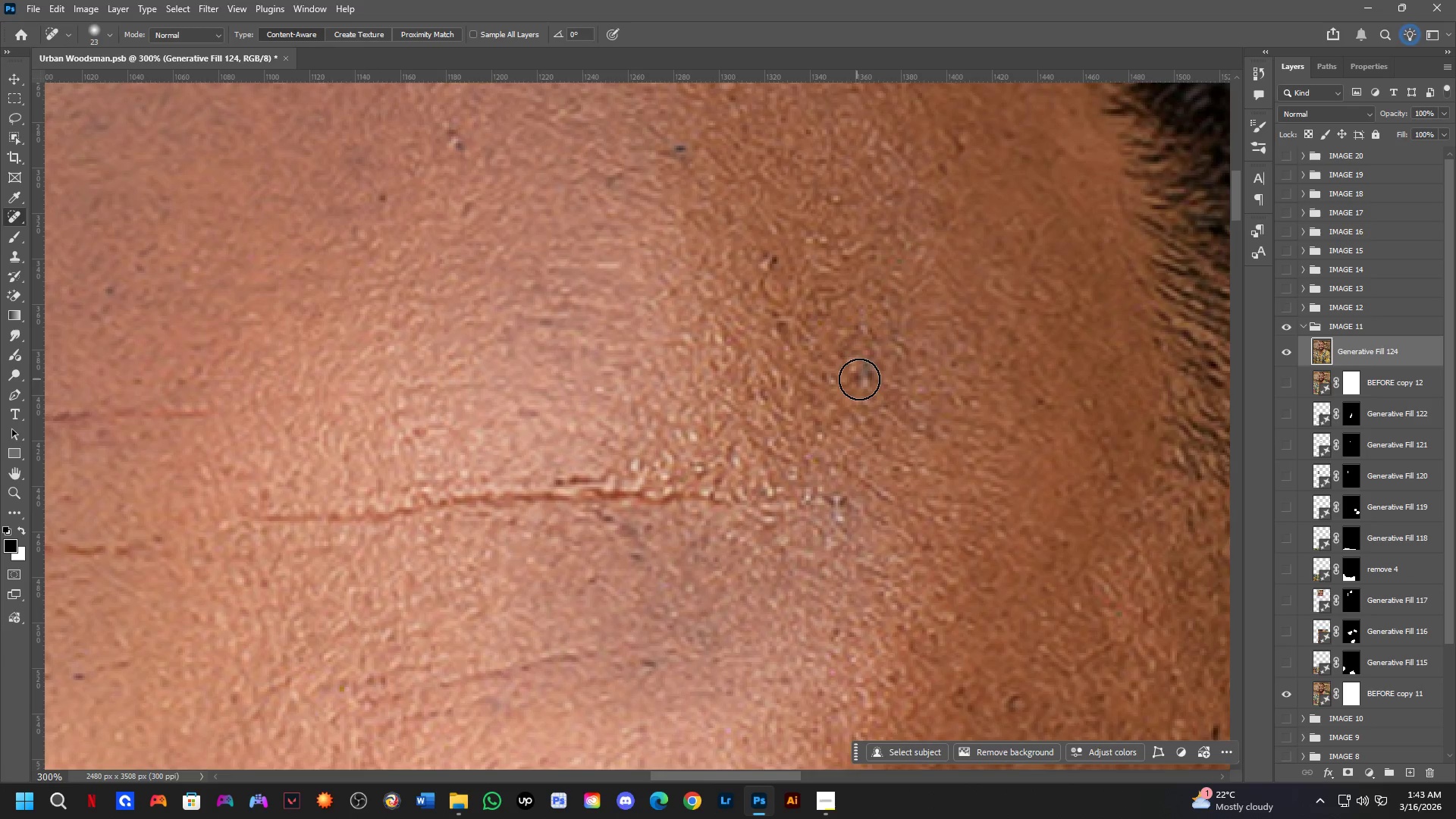 
left_click([864, 381])
 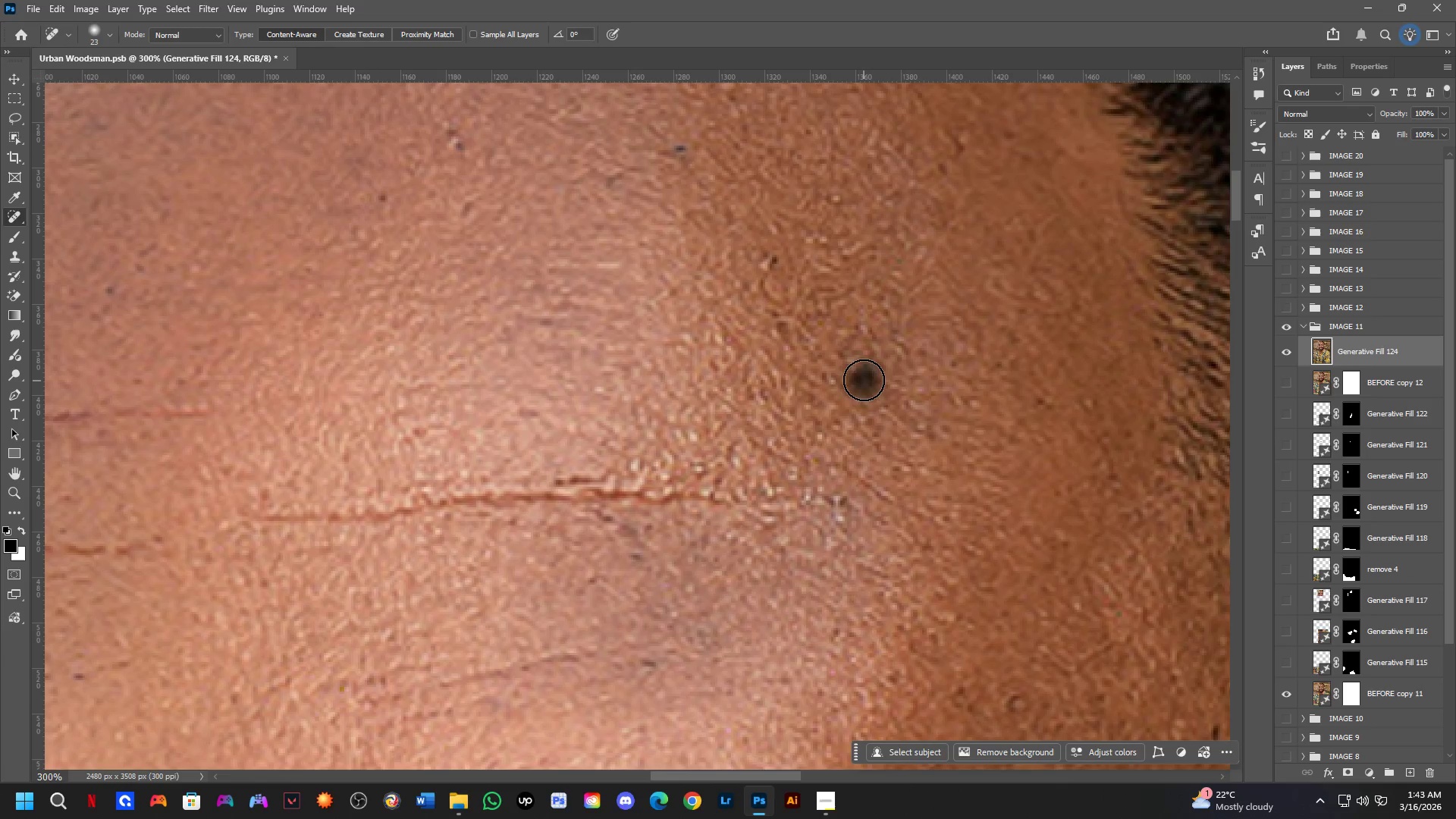 
left_click_drag(start_coordinate=[864, 380], to_coordinate=[866, 375])
 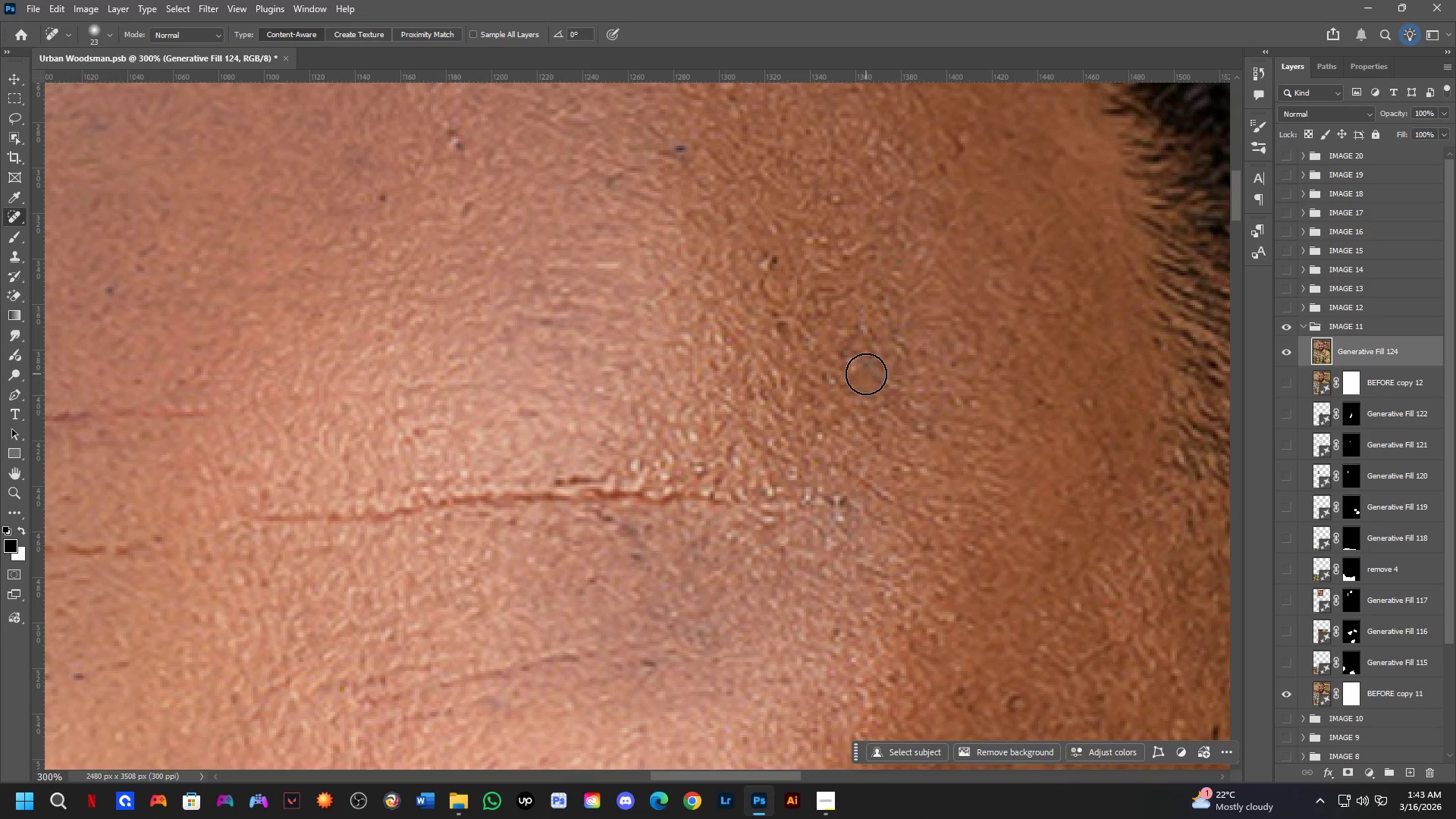 
triple_click([866, 374])
 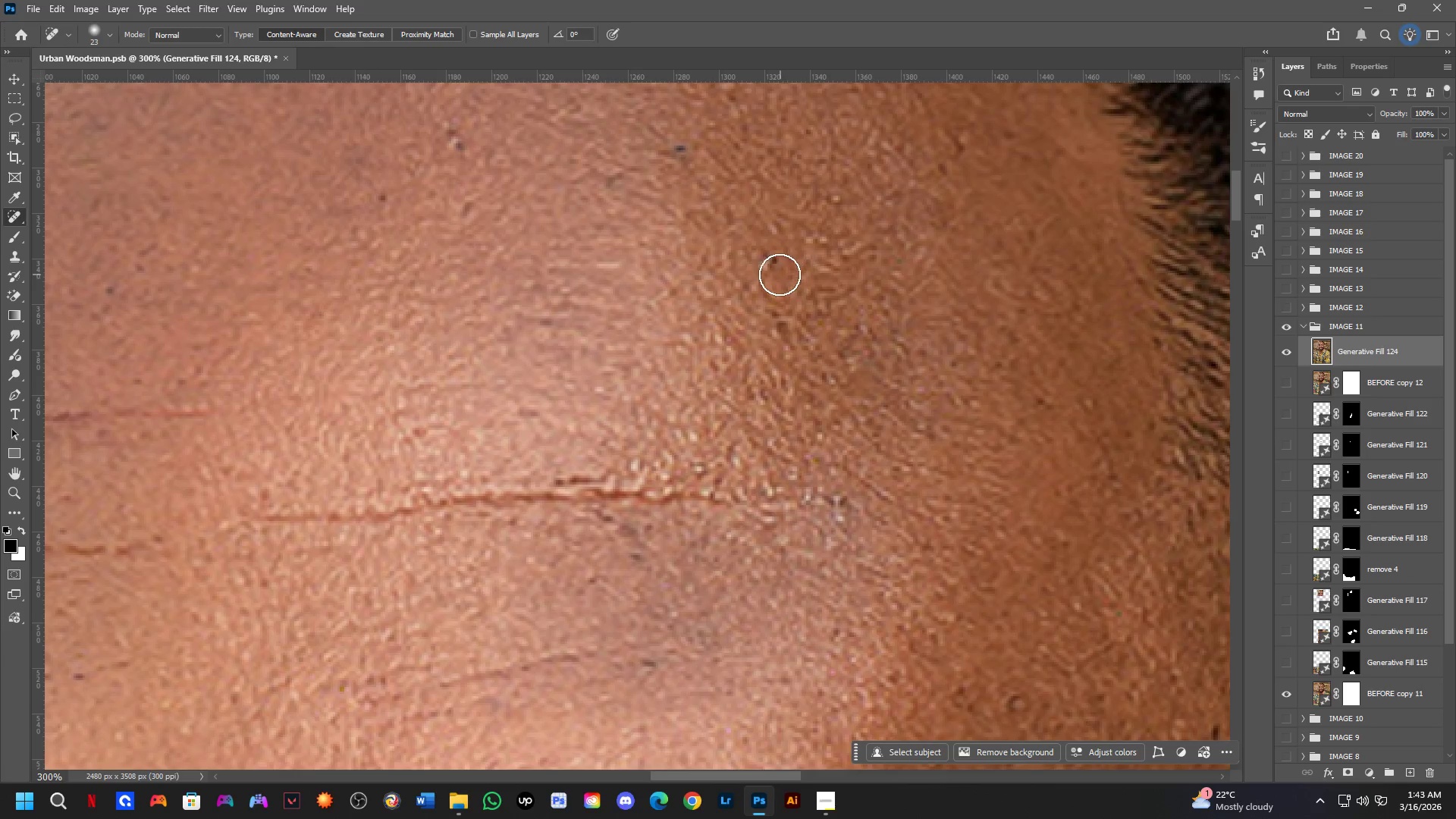 
left_click_drag(start_coordinate=[777, 268], to_coordinate=[777, 263])
 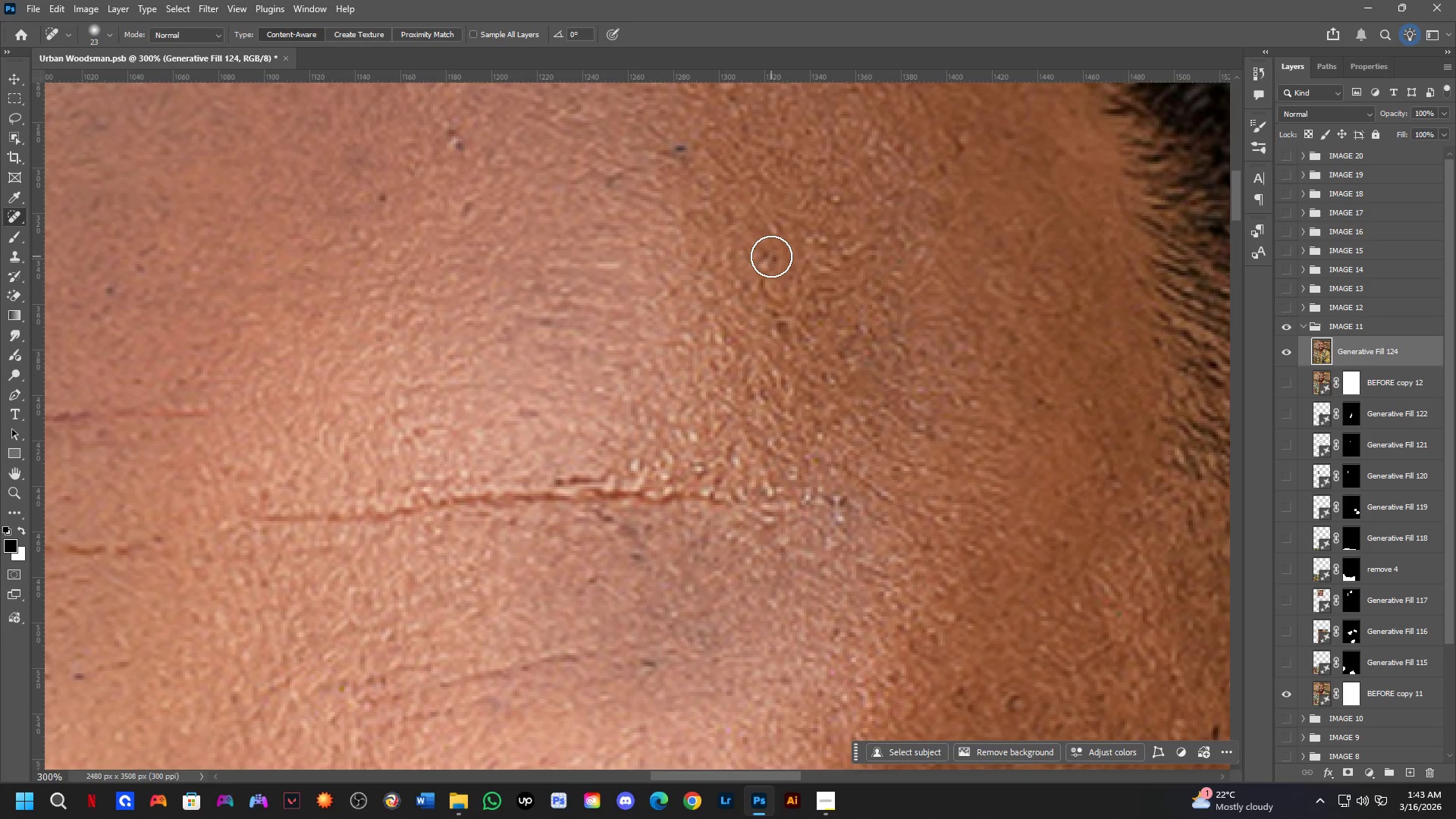 
double_click([771, 256])
 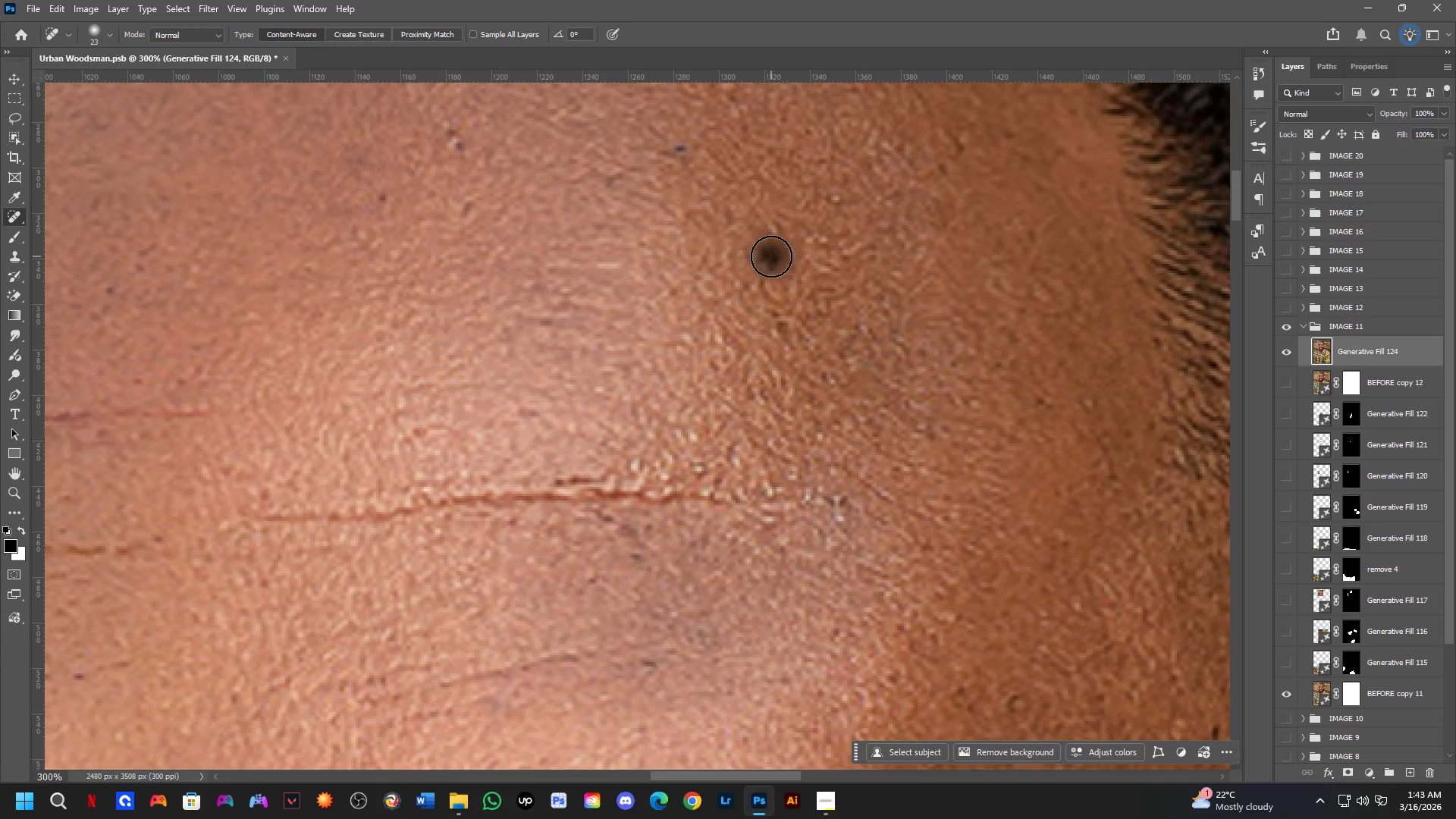 
key(Shift+ShiftLeft)
 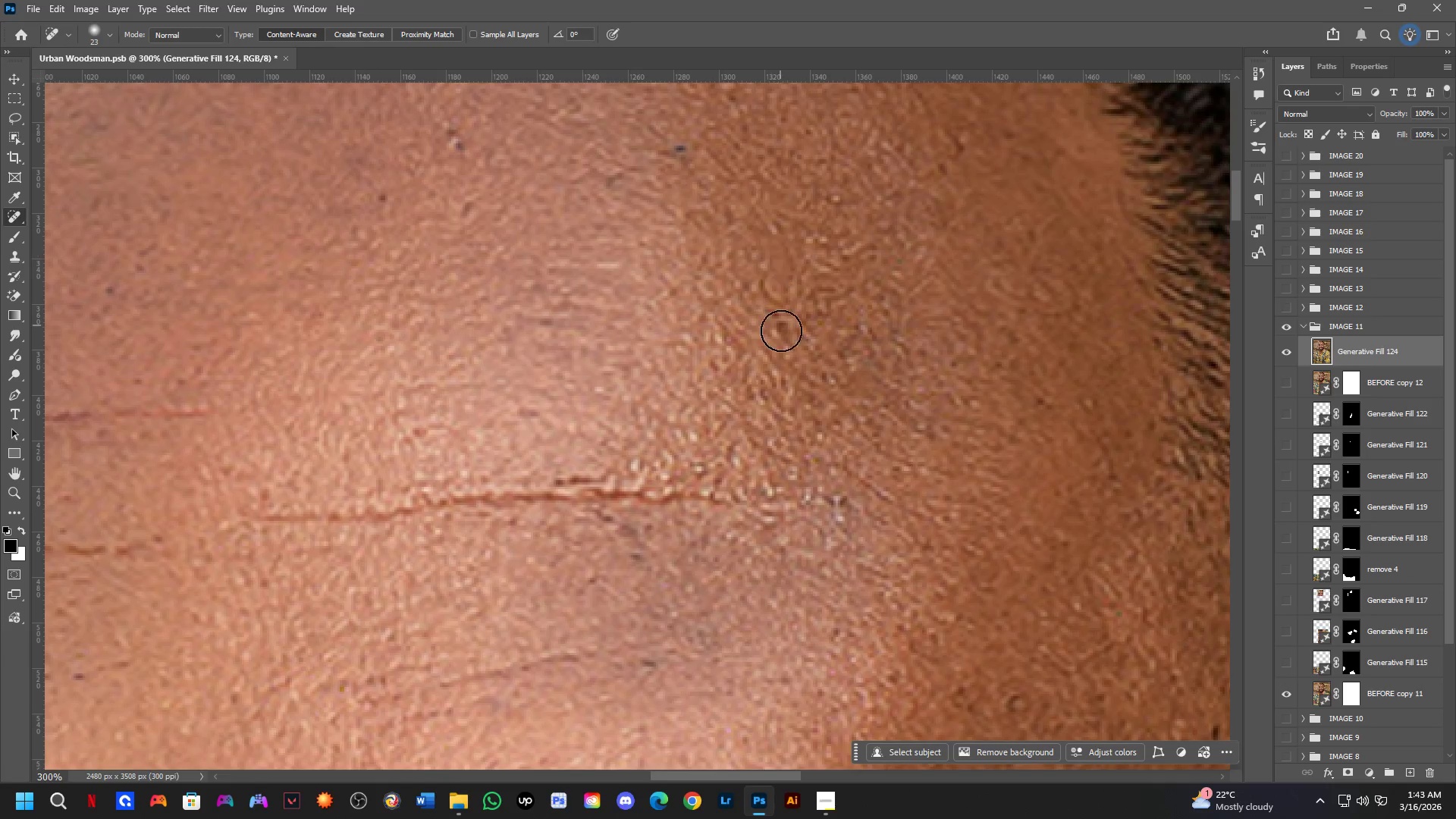 
hold_key(key=Space, duration=0.42)
 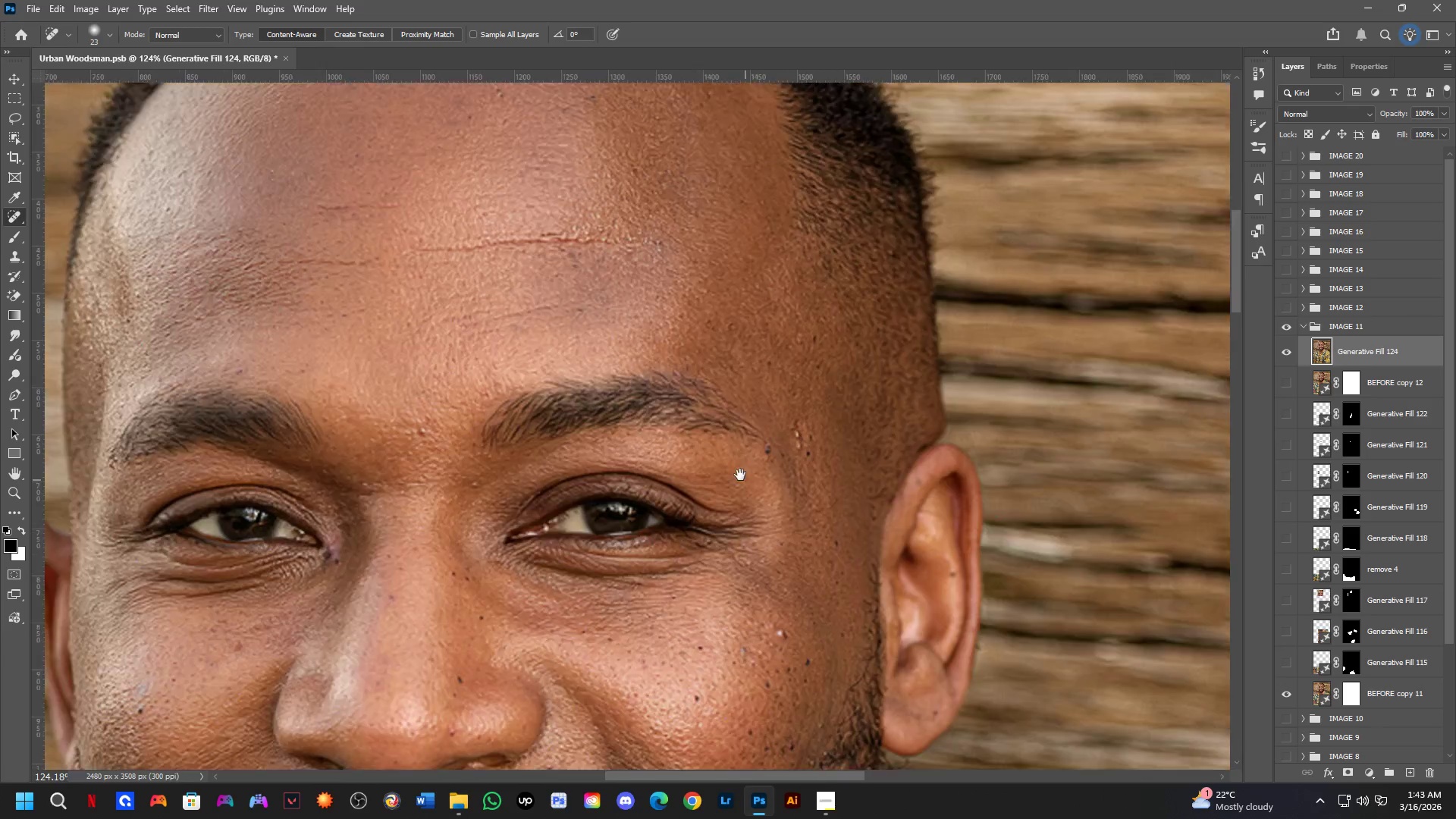 
left_click_drag(start_coordinate=[829, 556], to_coordinate=[767, 433])
 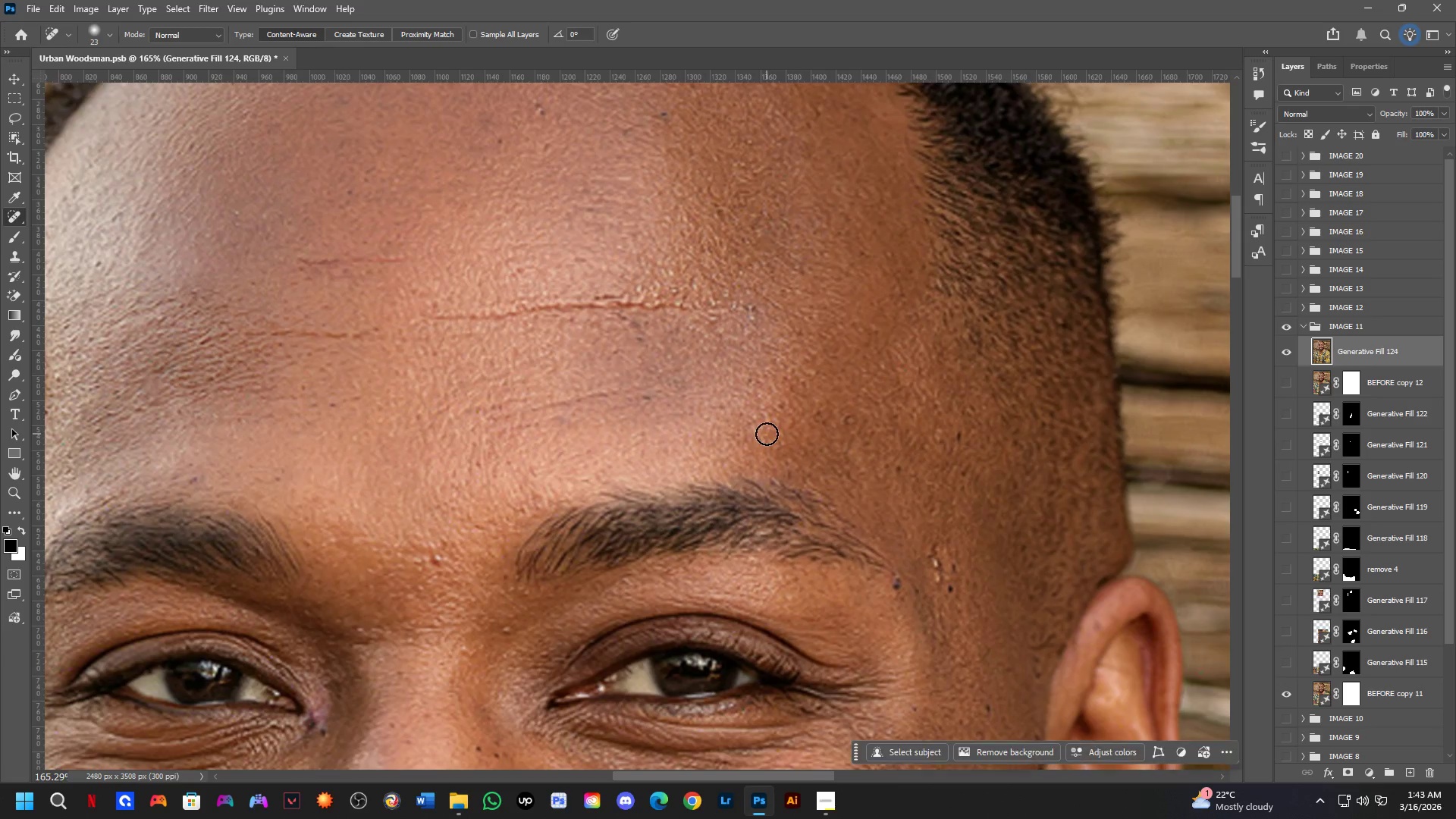 
scroll: coordinate [781, 347], scroll_direction: down, amount: 3.0
 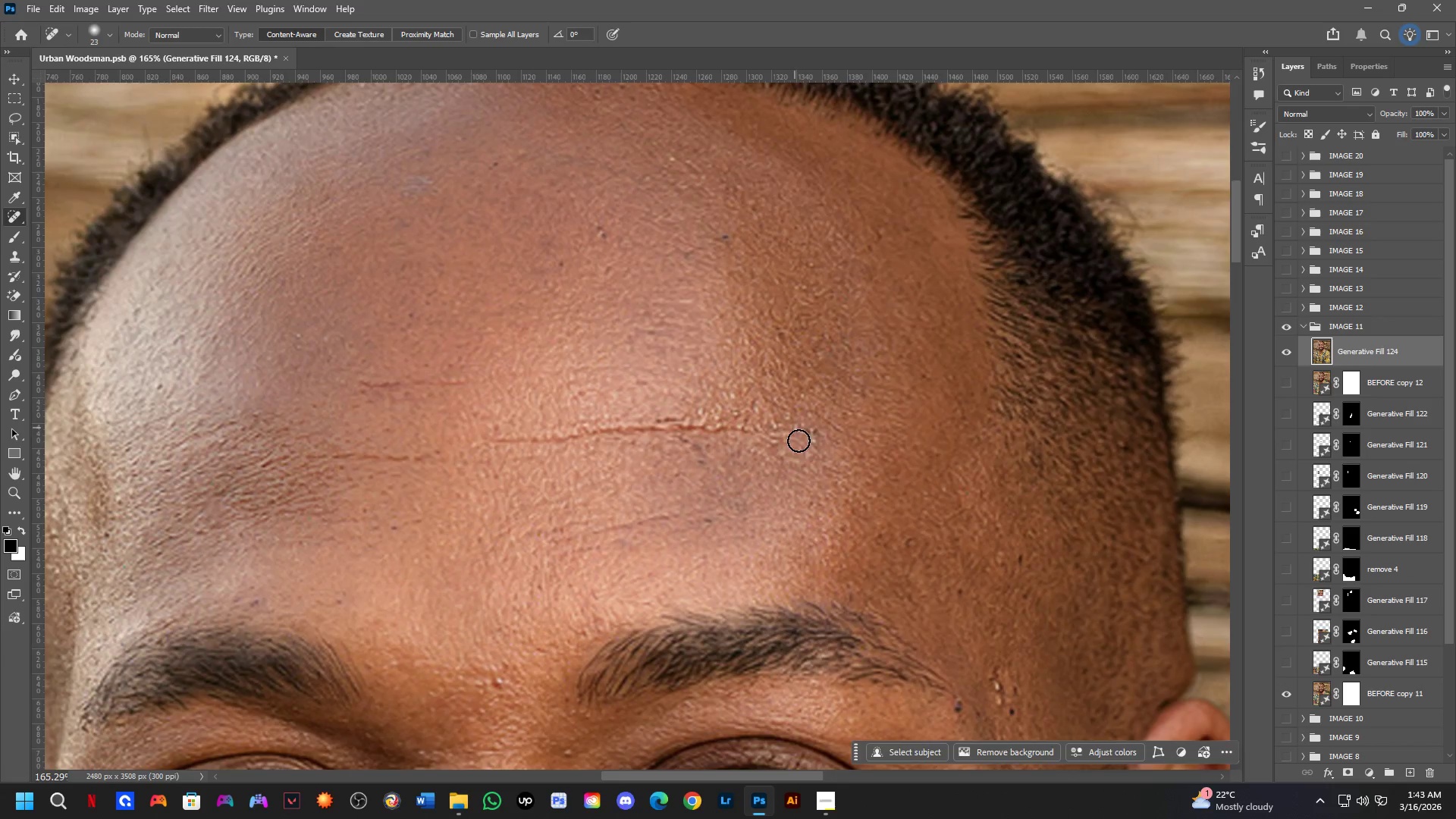 
hold_key(key=Space, duration=0.47)
 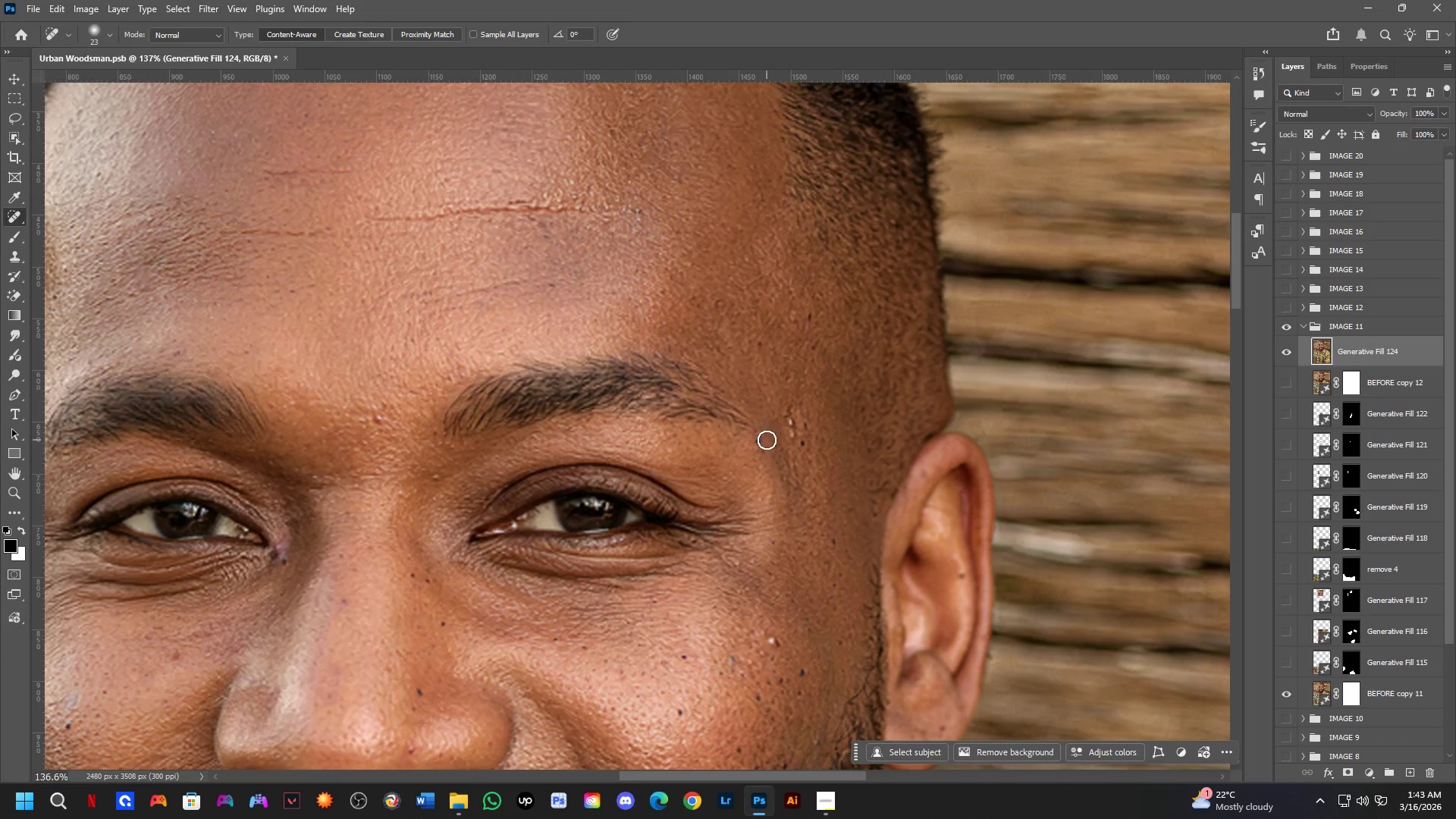 
left_click_drag(start_coordinate=[845, 579], to_coordinate=[738, 471])
 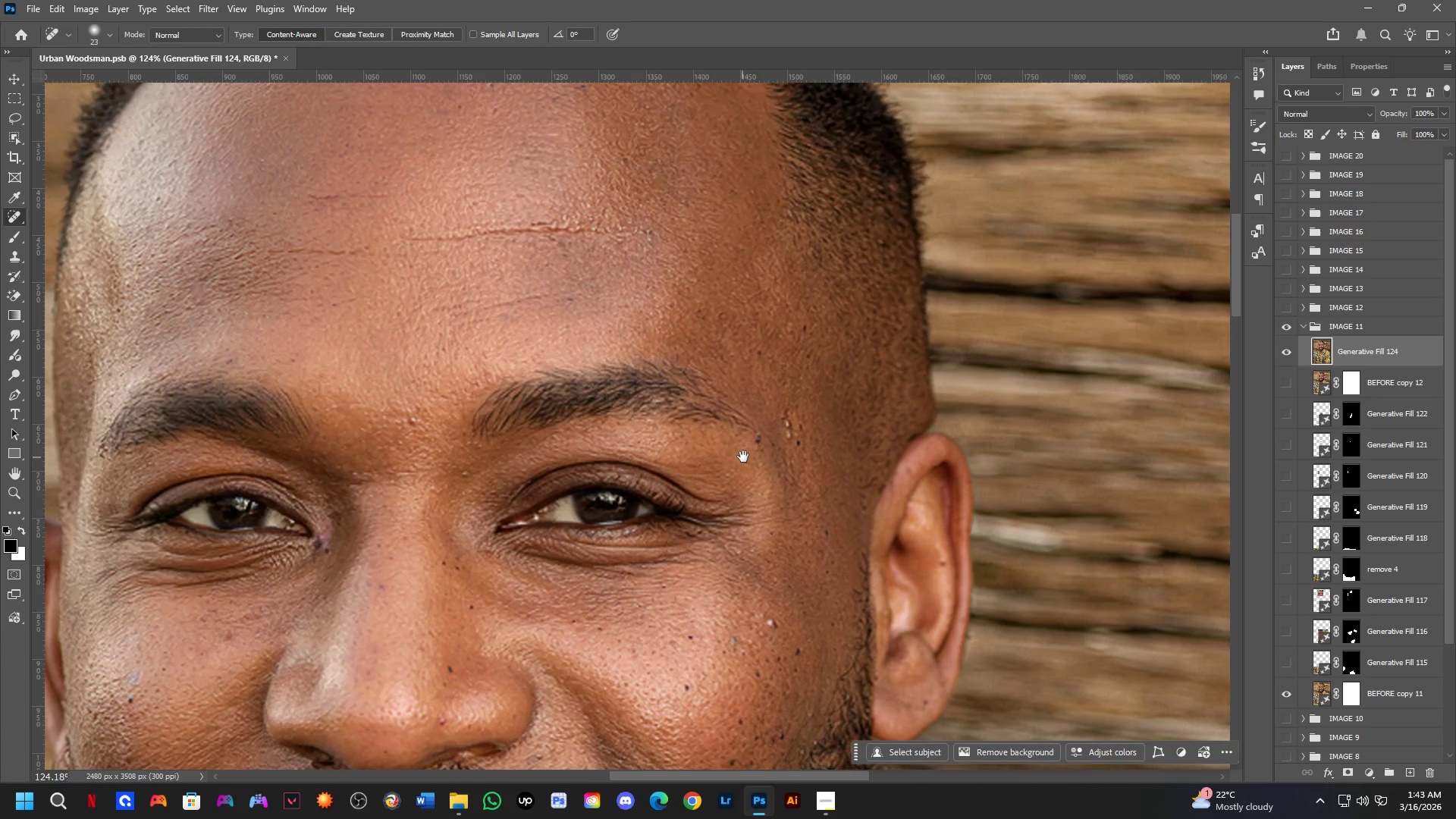 
scroll: coordinate [768, 443], scroll_direction: down, amount: 3.0
 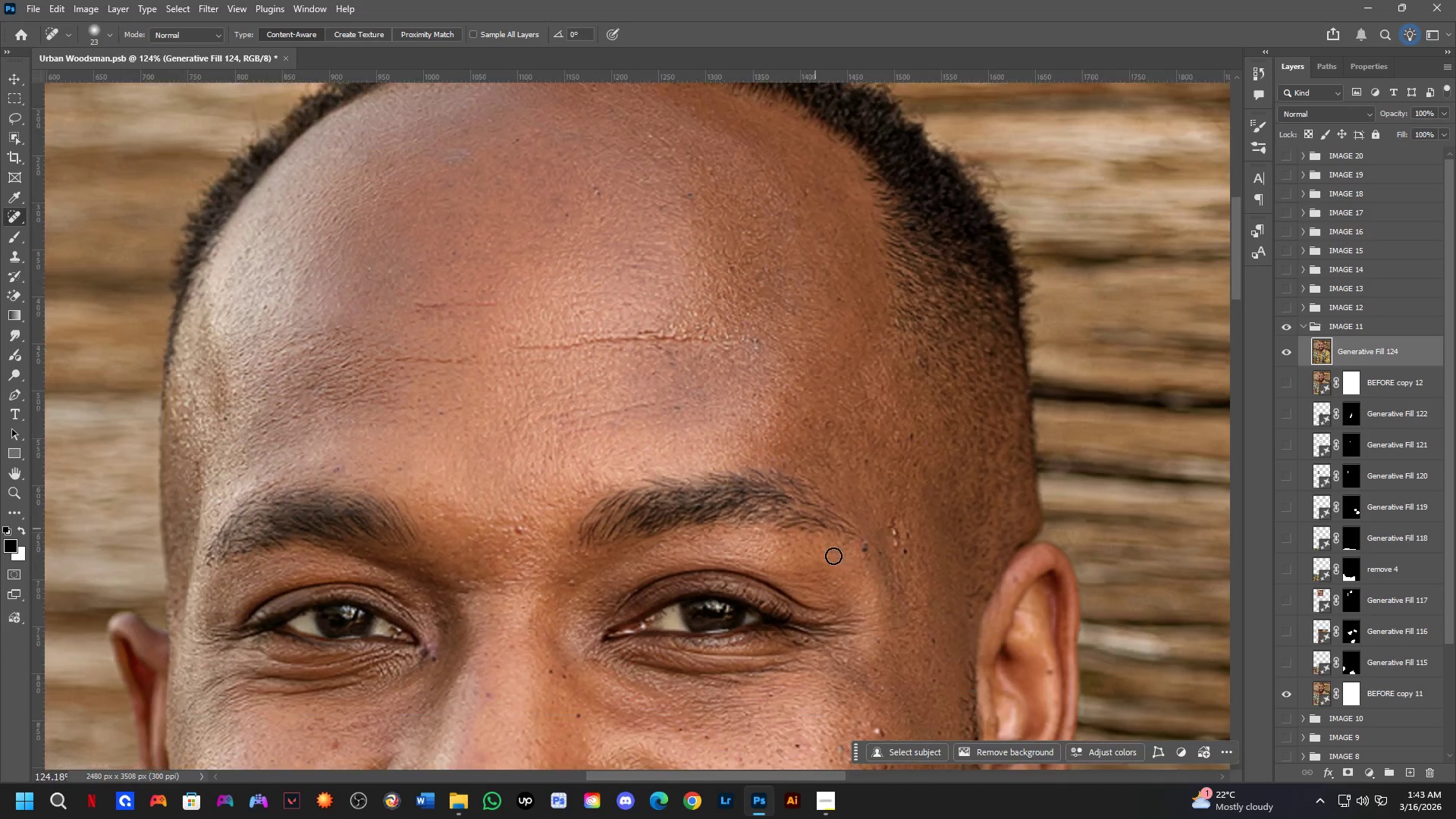 
key(Shift+ShiftLeft)
 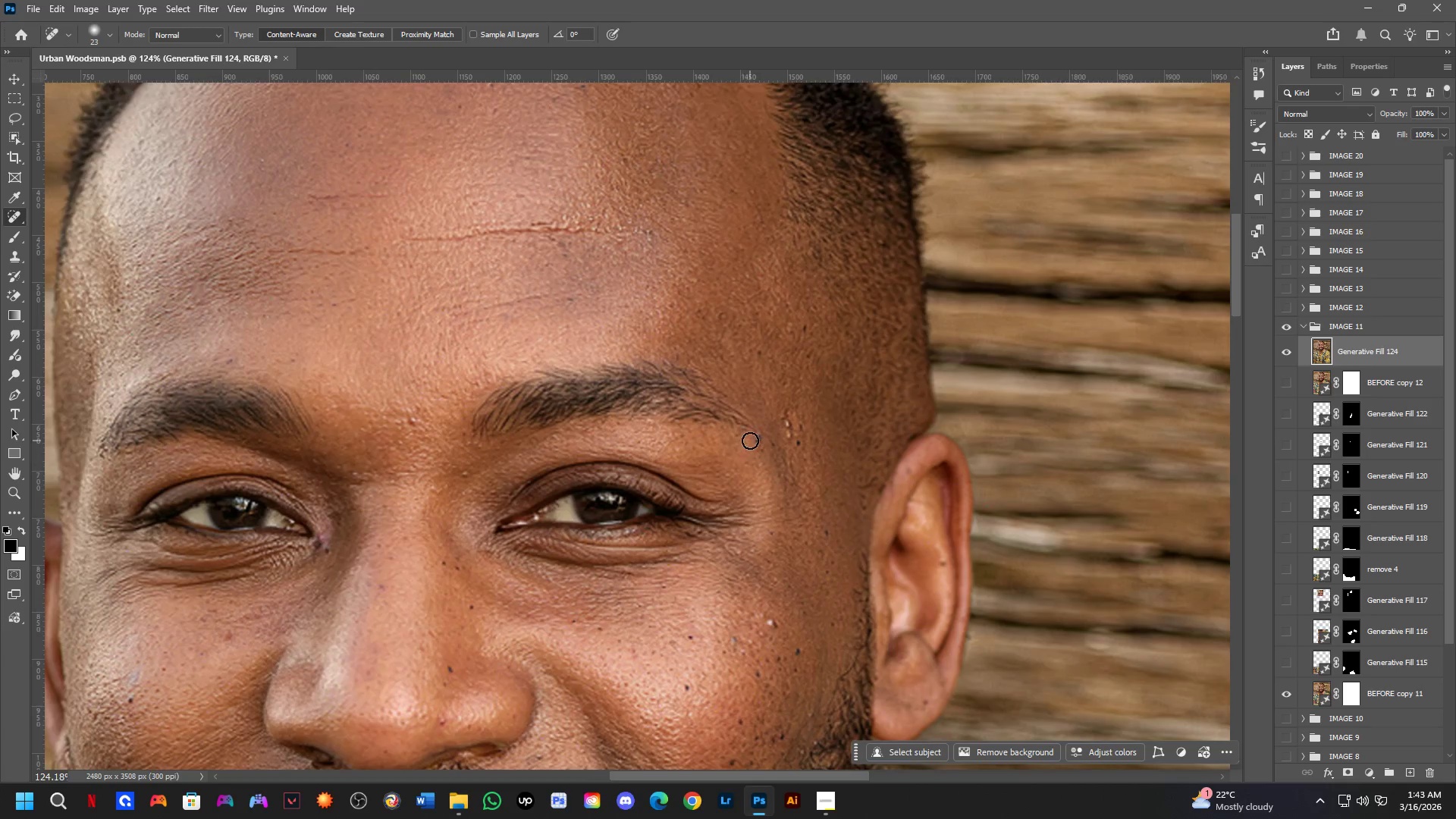 
left_click_drag(start_coordinate=[767, 440], to_coordinate=[753, 440])
 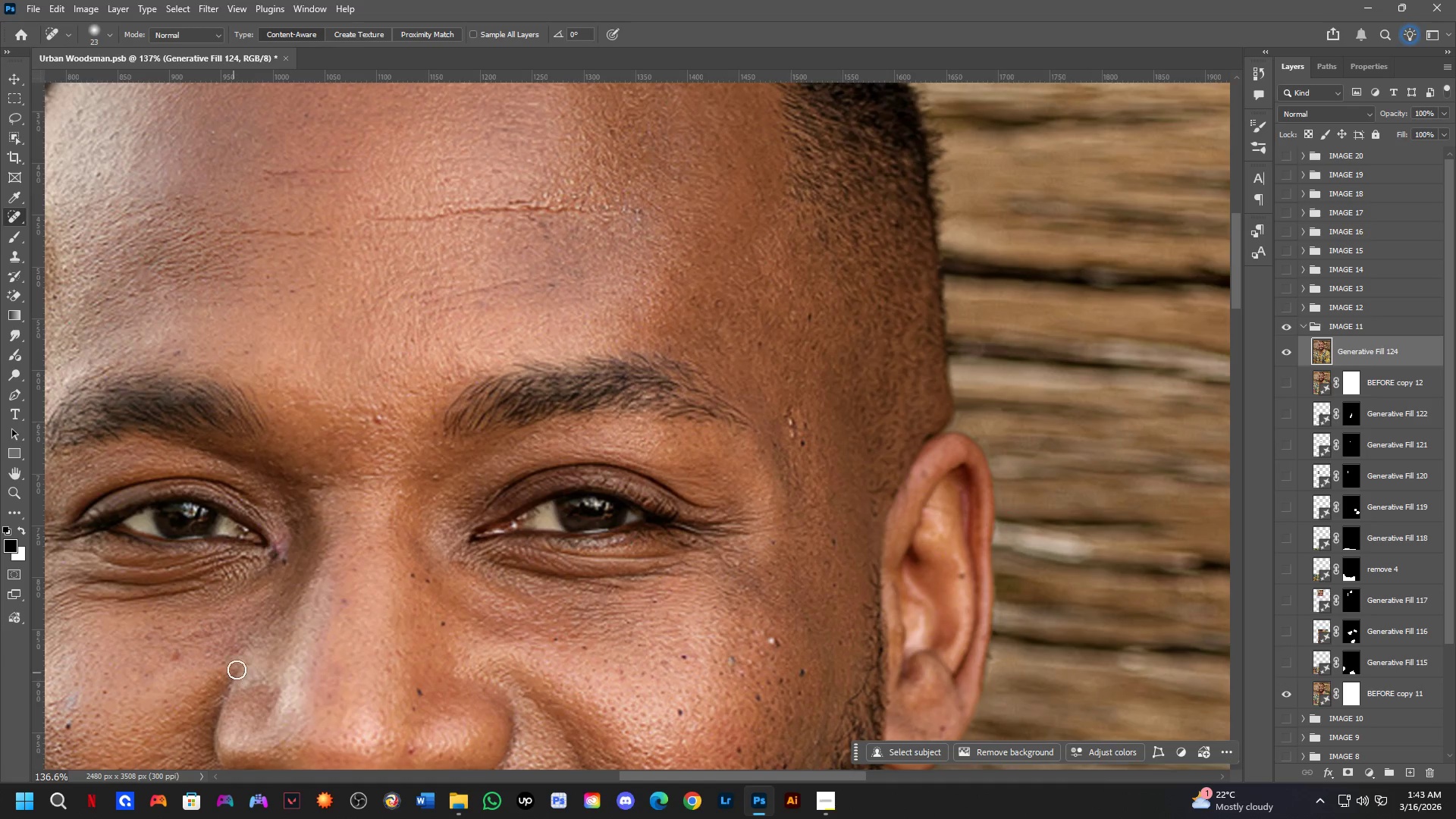 
scroll: coordinate [369, 595], scroll_direction: up, amount: 4.0
 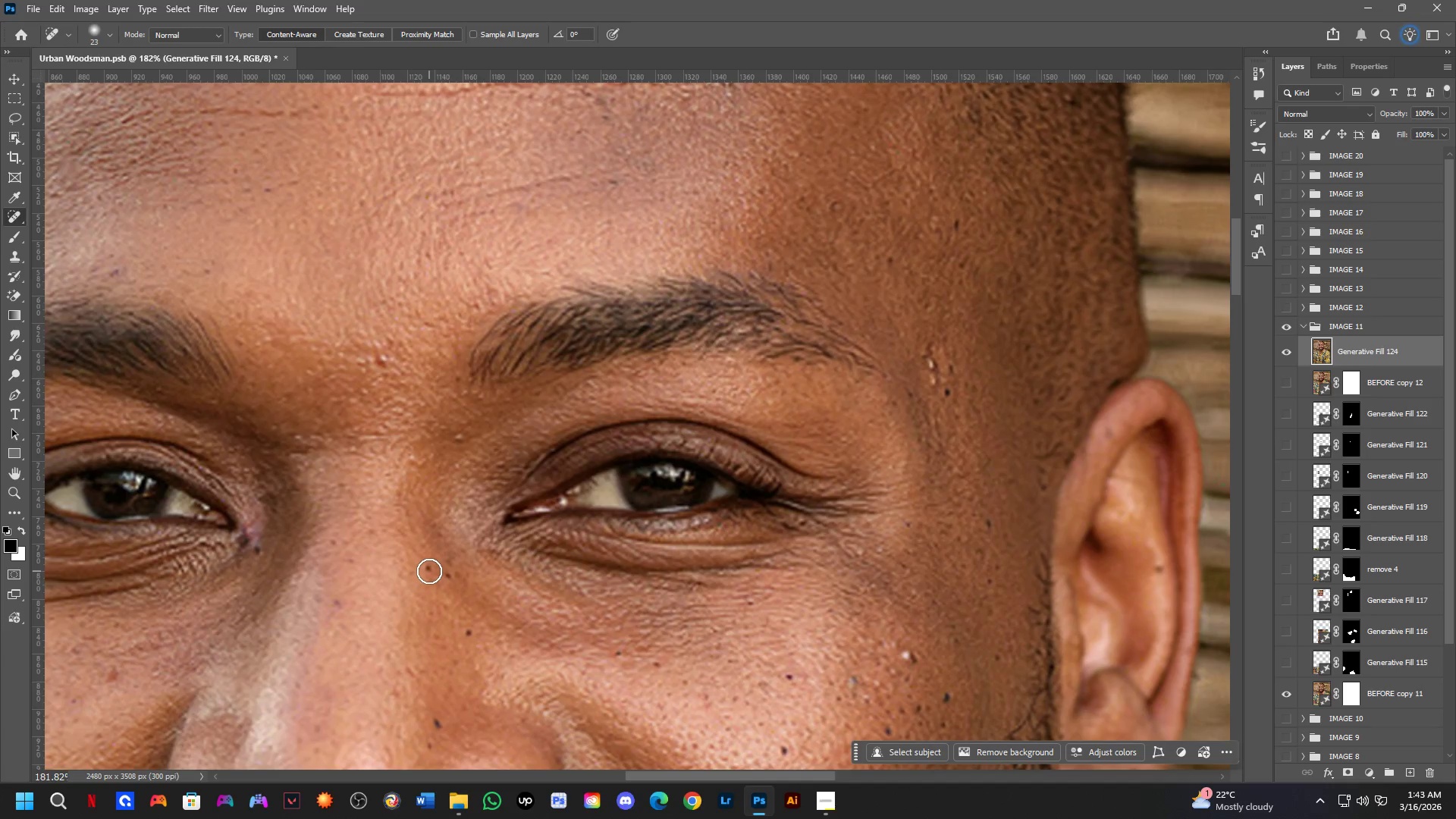 
left_click([429, 570])
 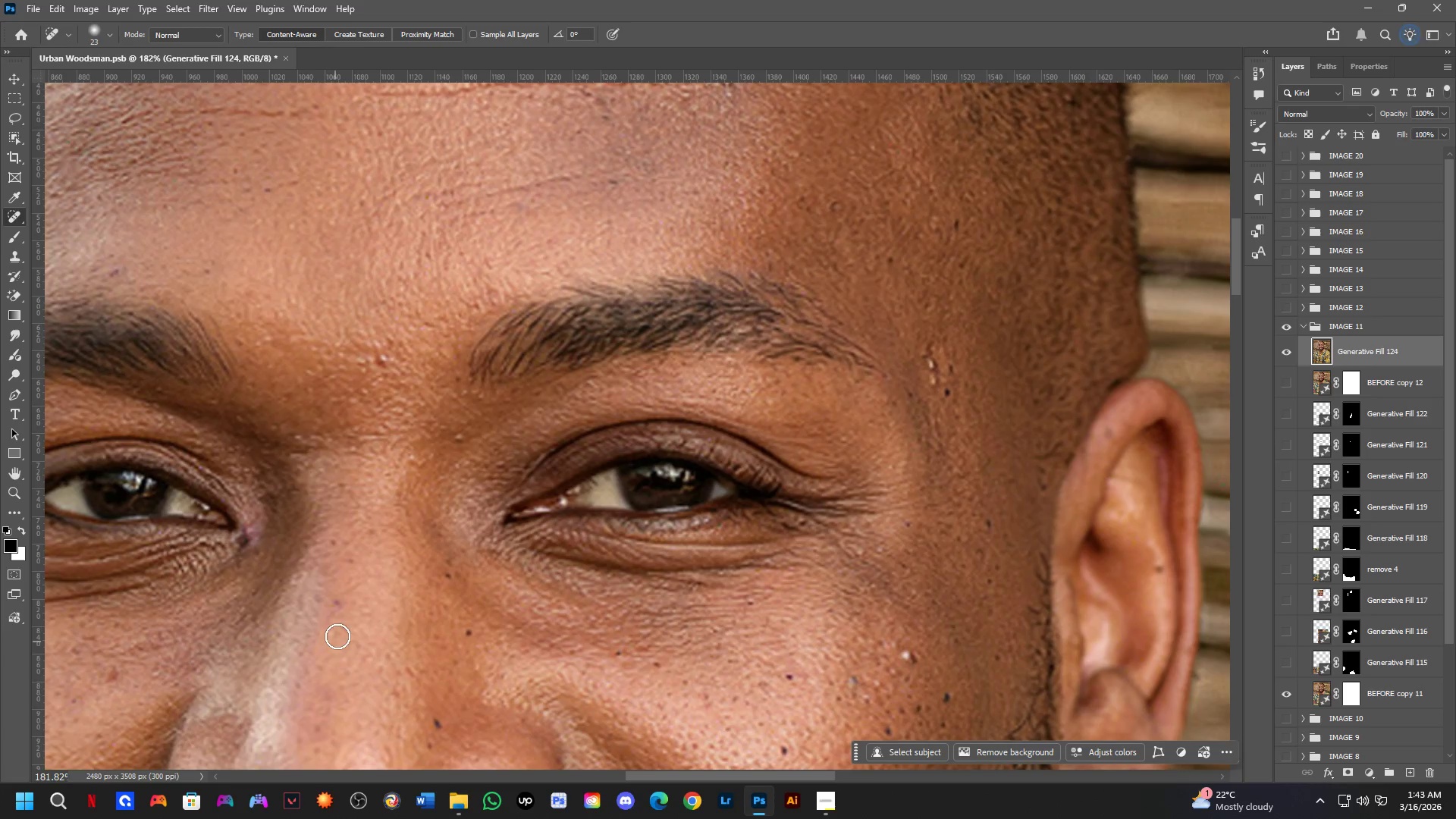 
left_click_drag(start_coordinate=[333, 605], to_coordinate=[336, 617])
 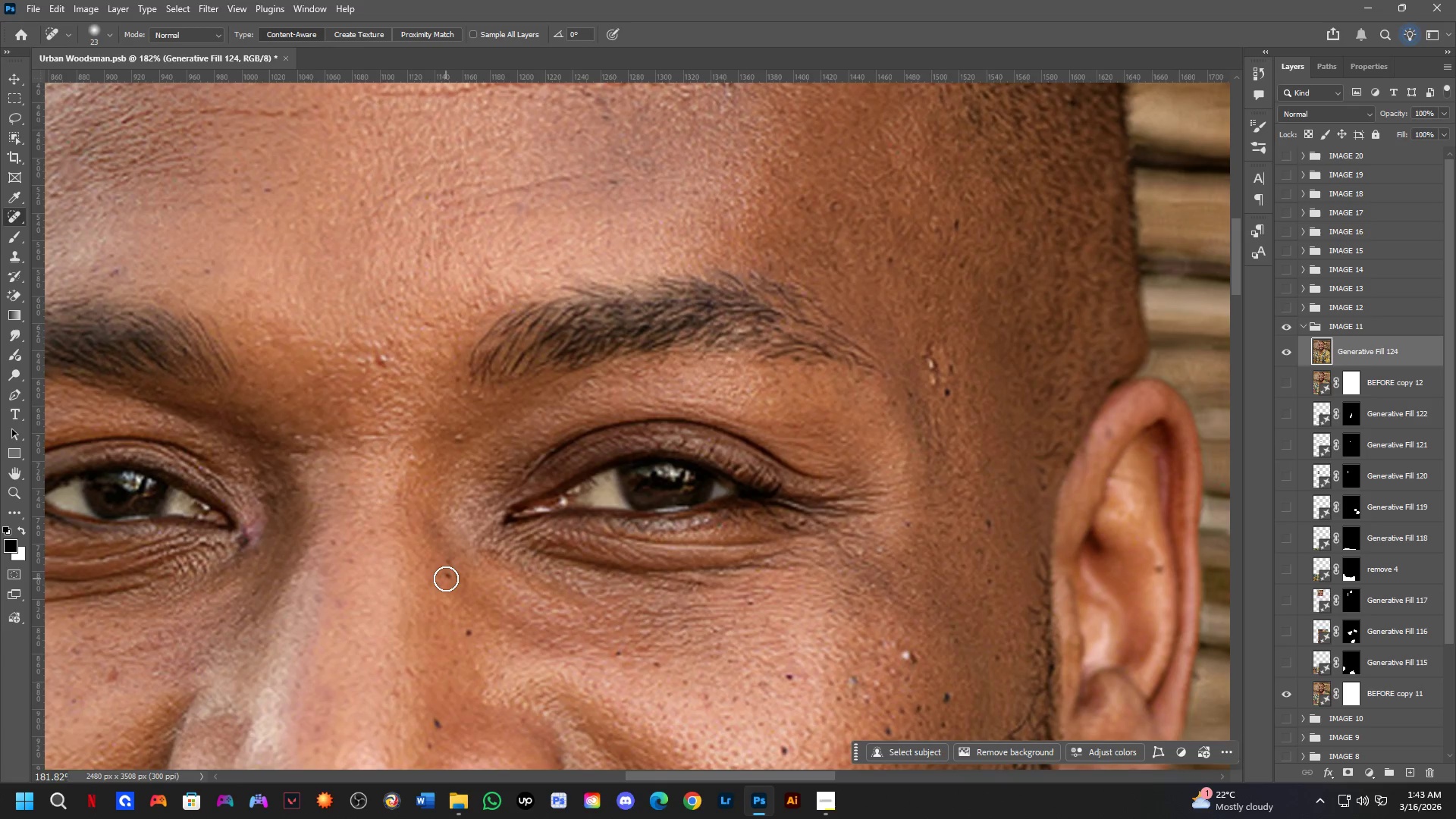 
left_click_drag(start_coordinate=[446, 577], to_coordinate=[454, 583])
 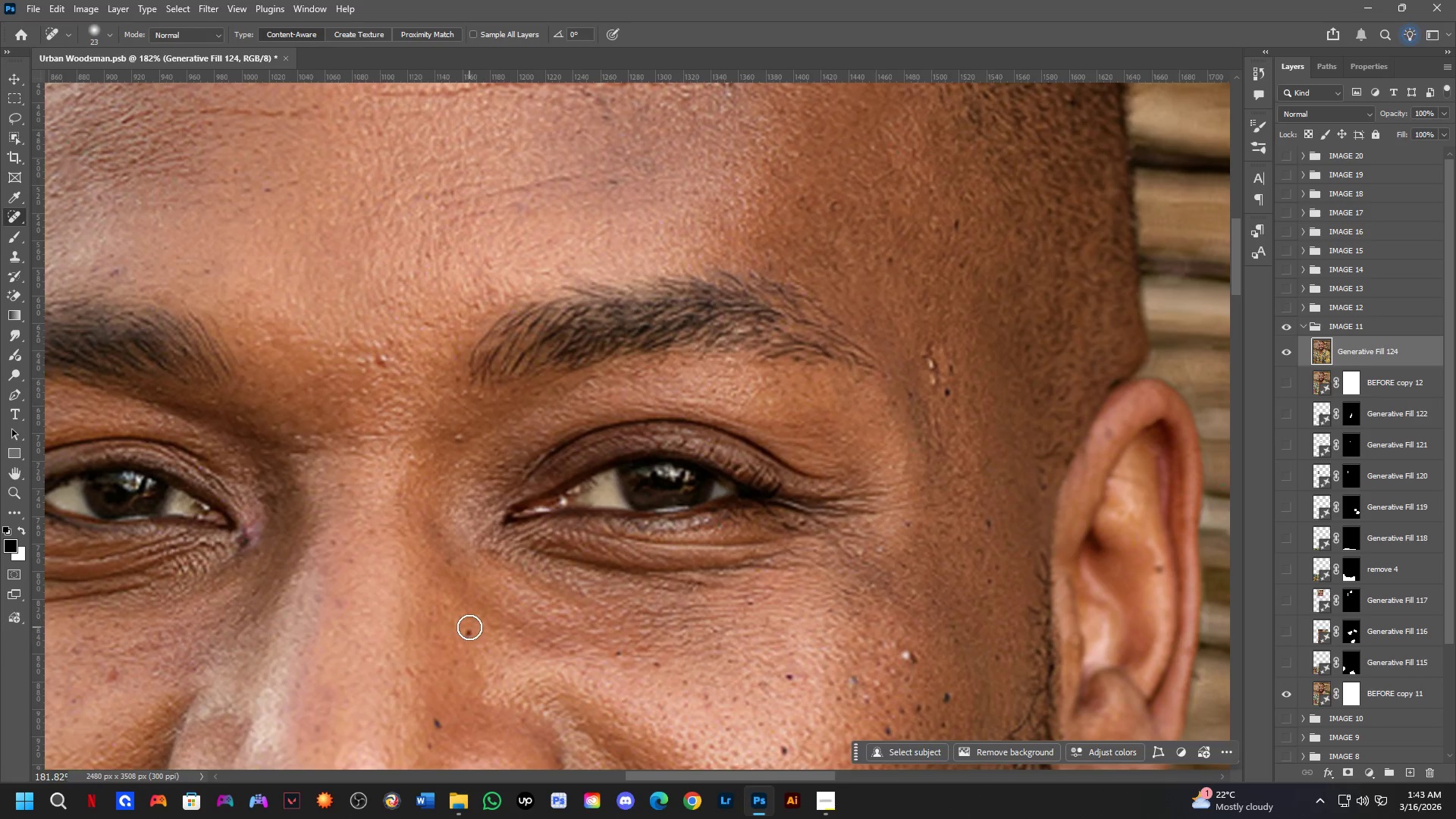 
left_click_drag(start_coordinate=[469, 629], to_coordinate=[469, 649])
 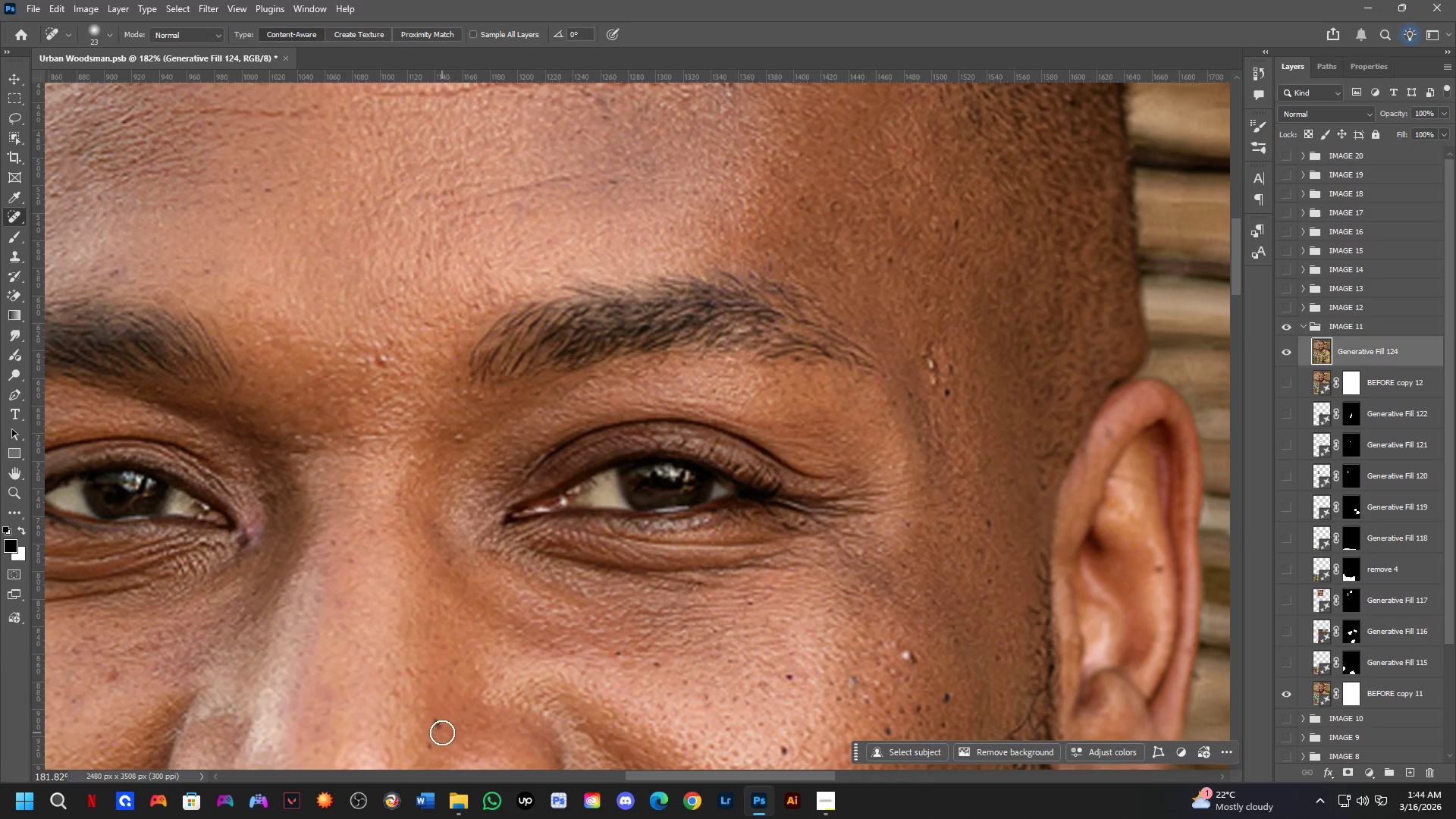 
left_click([440, 727])
 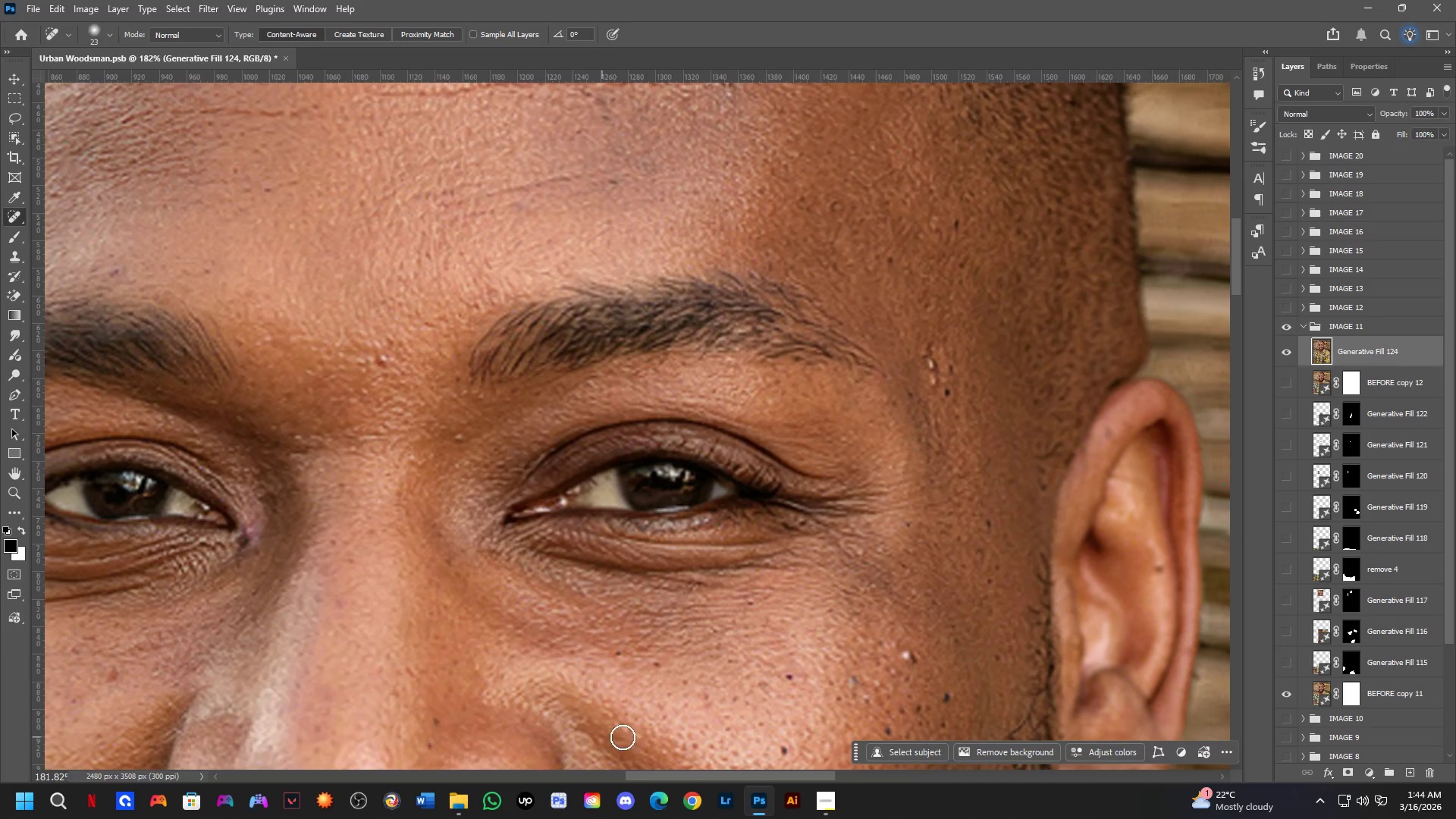 
hold_key(key=Space, duration=0.52)
 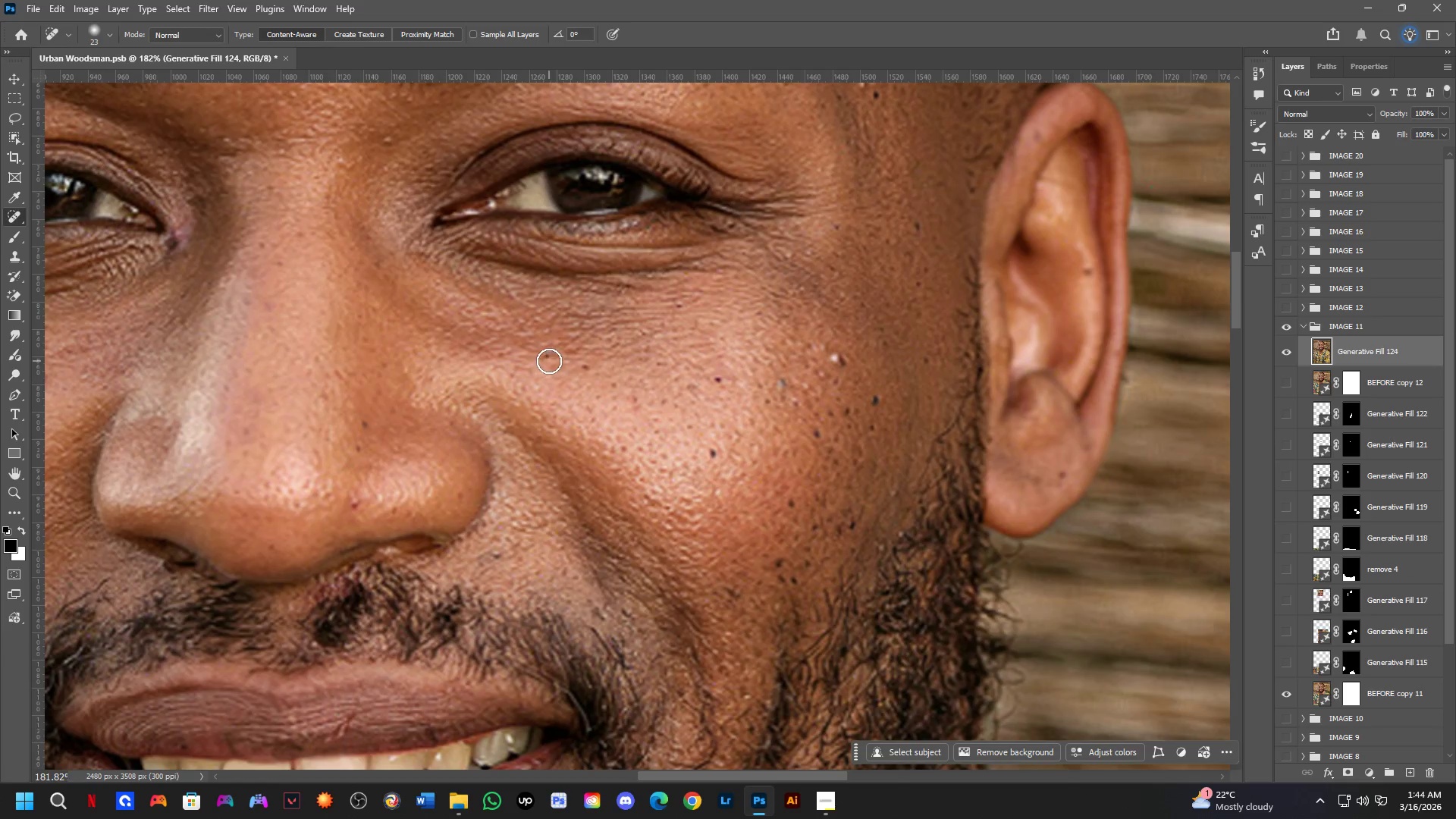 
left_click_drag(start_coordinate=[640, 693], to_coordinate=[569, 396])
 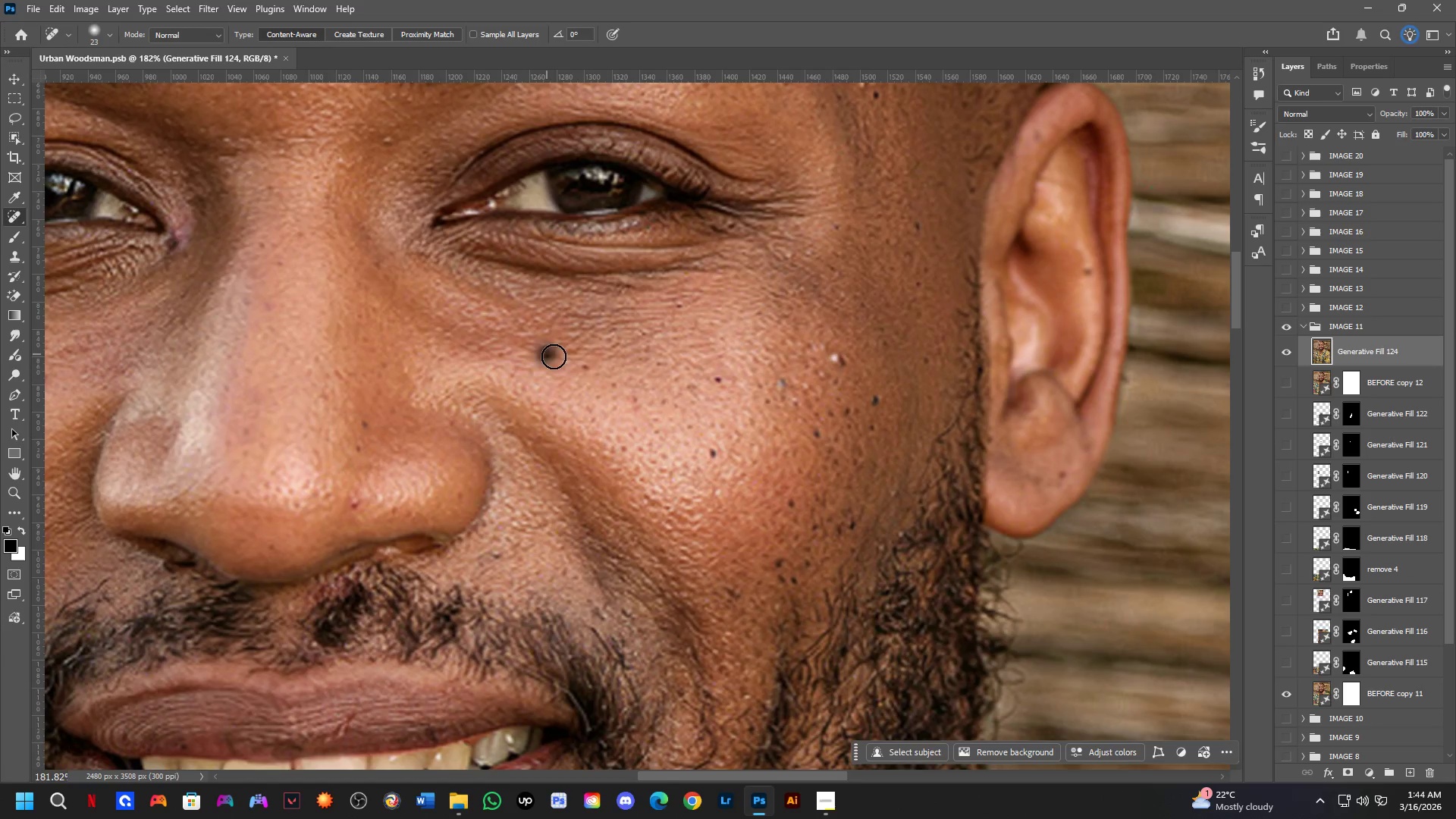 
double_click([583, 369])
 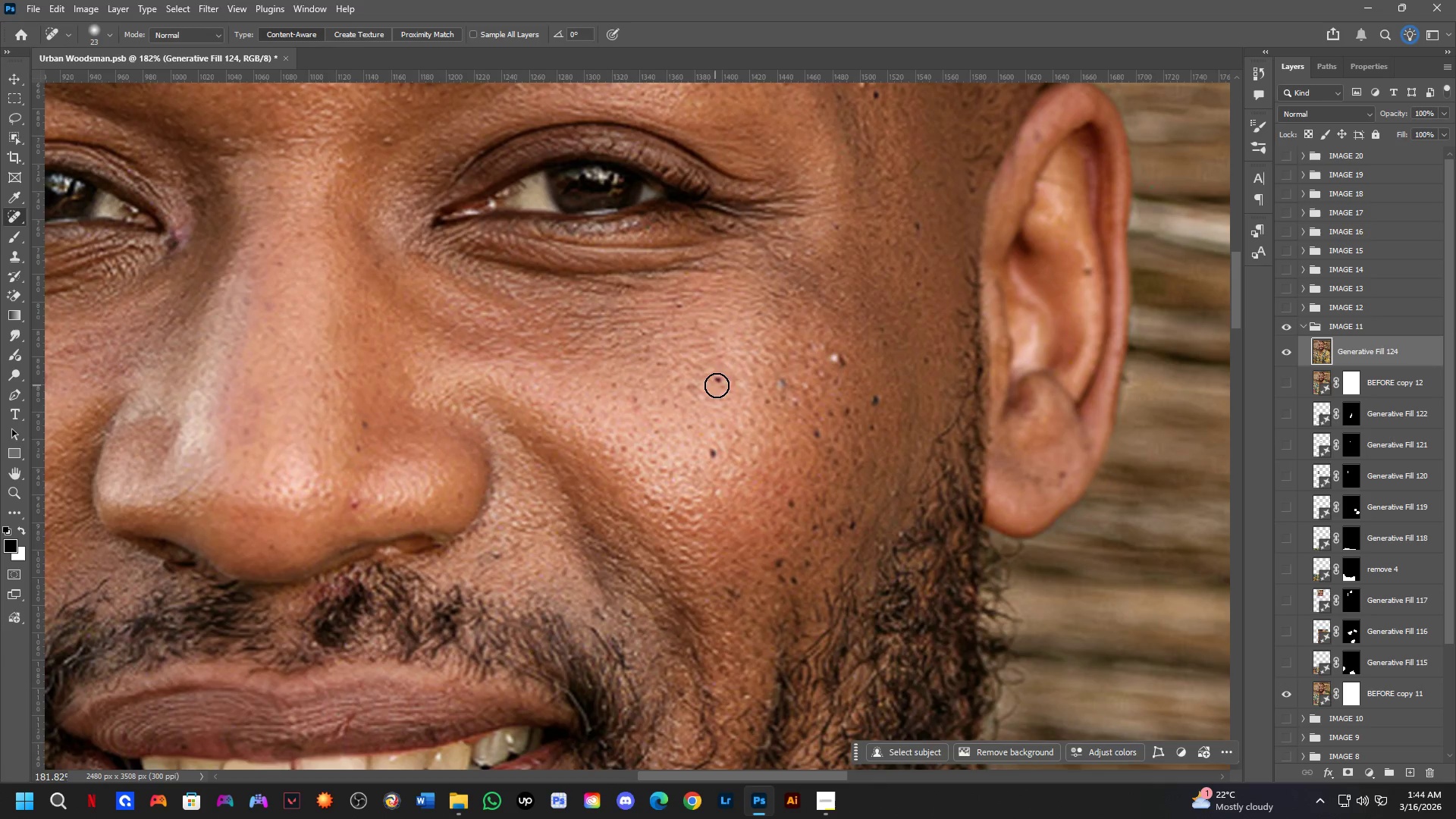 
left_click_drag(start_coordinate=[722, 375], to_coordinate=[722, 380])
 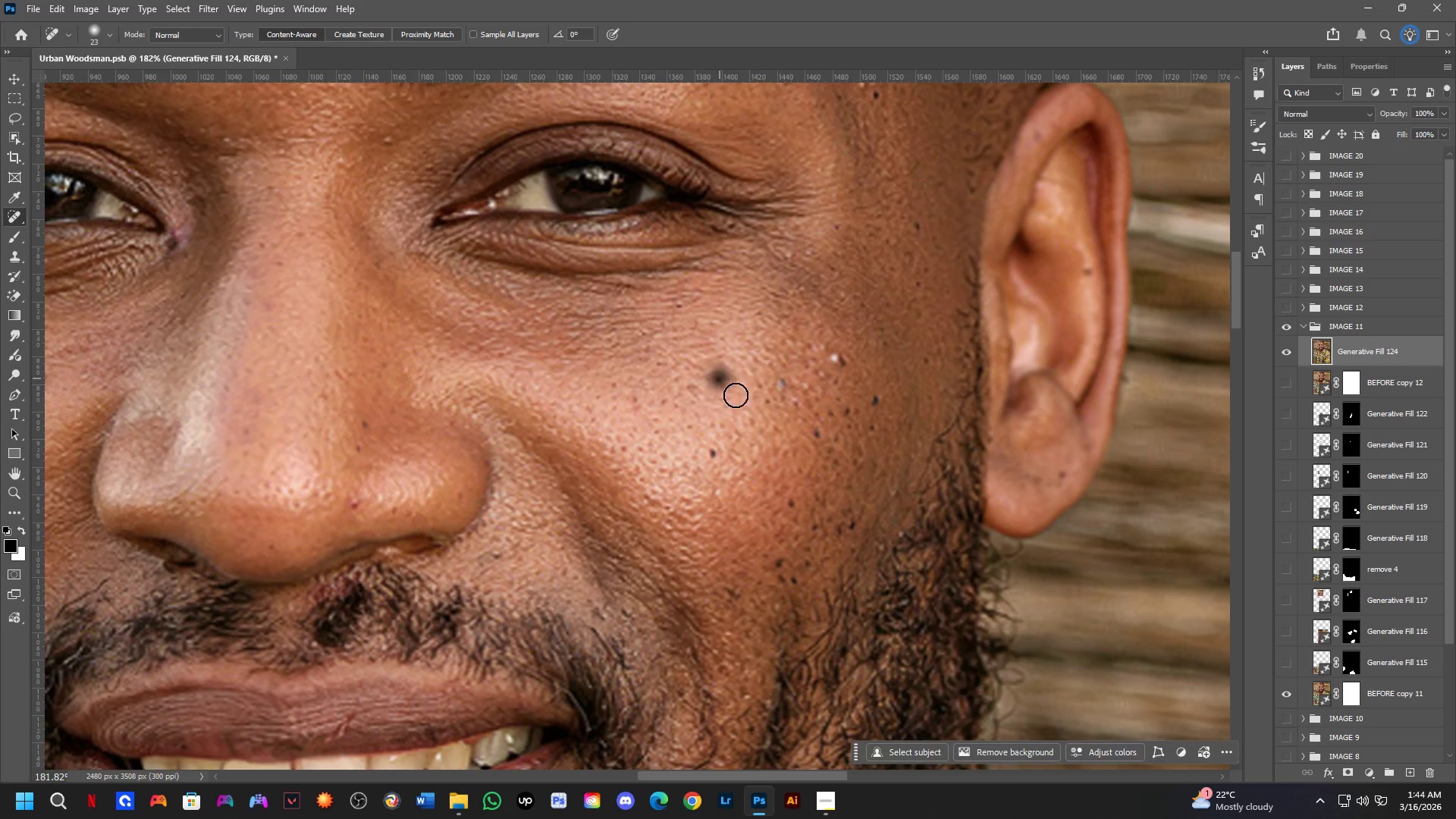 
left_click_drag(start_coordinate=[839, 360], to_coordinate=[848, 366])
 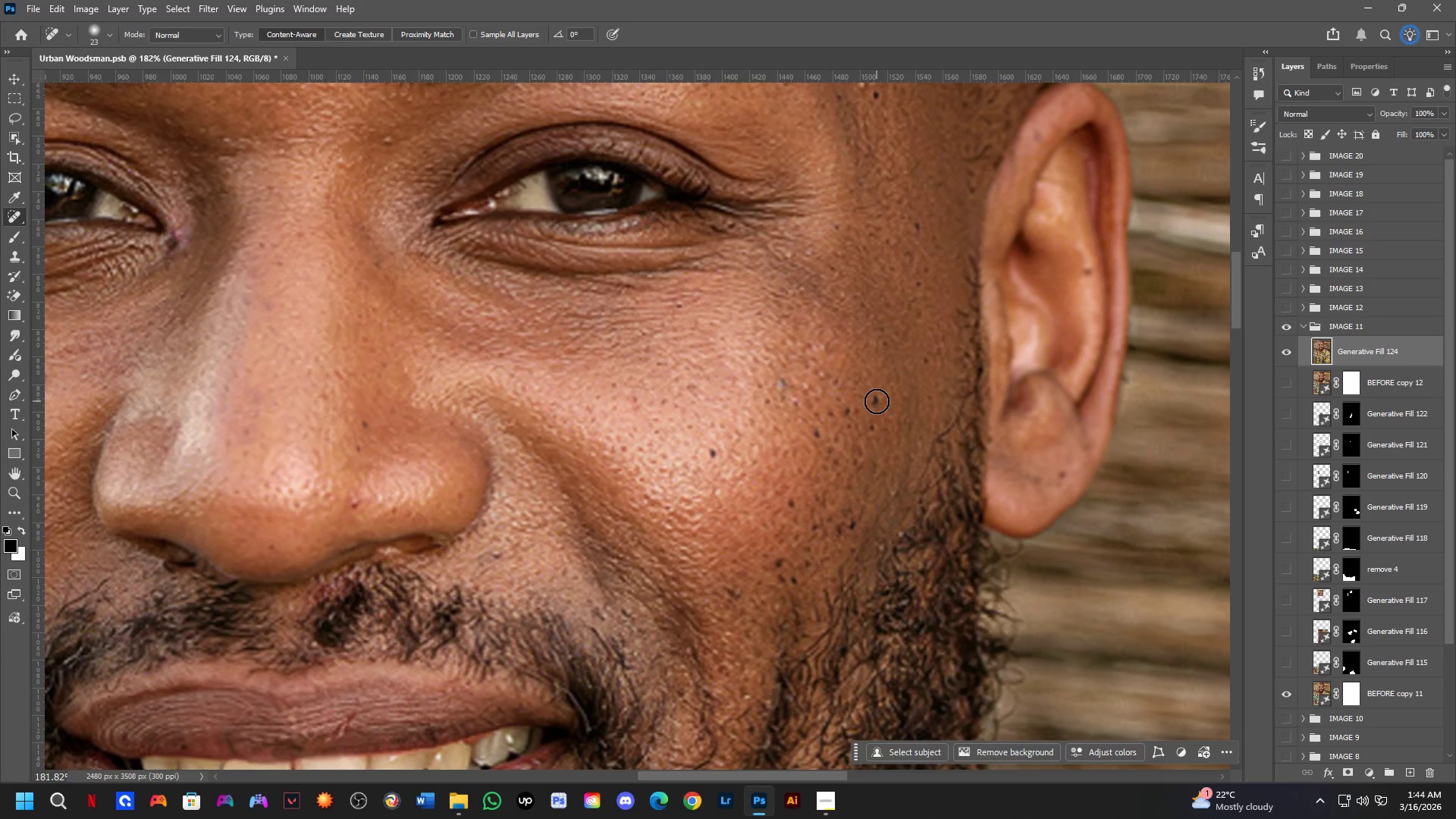 
left_click_drag(start_coordinate=[877, 401], to_coordinate=[875, 407])
 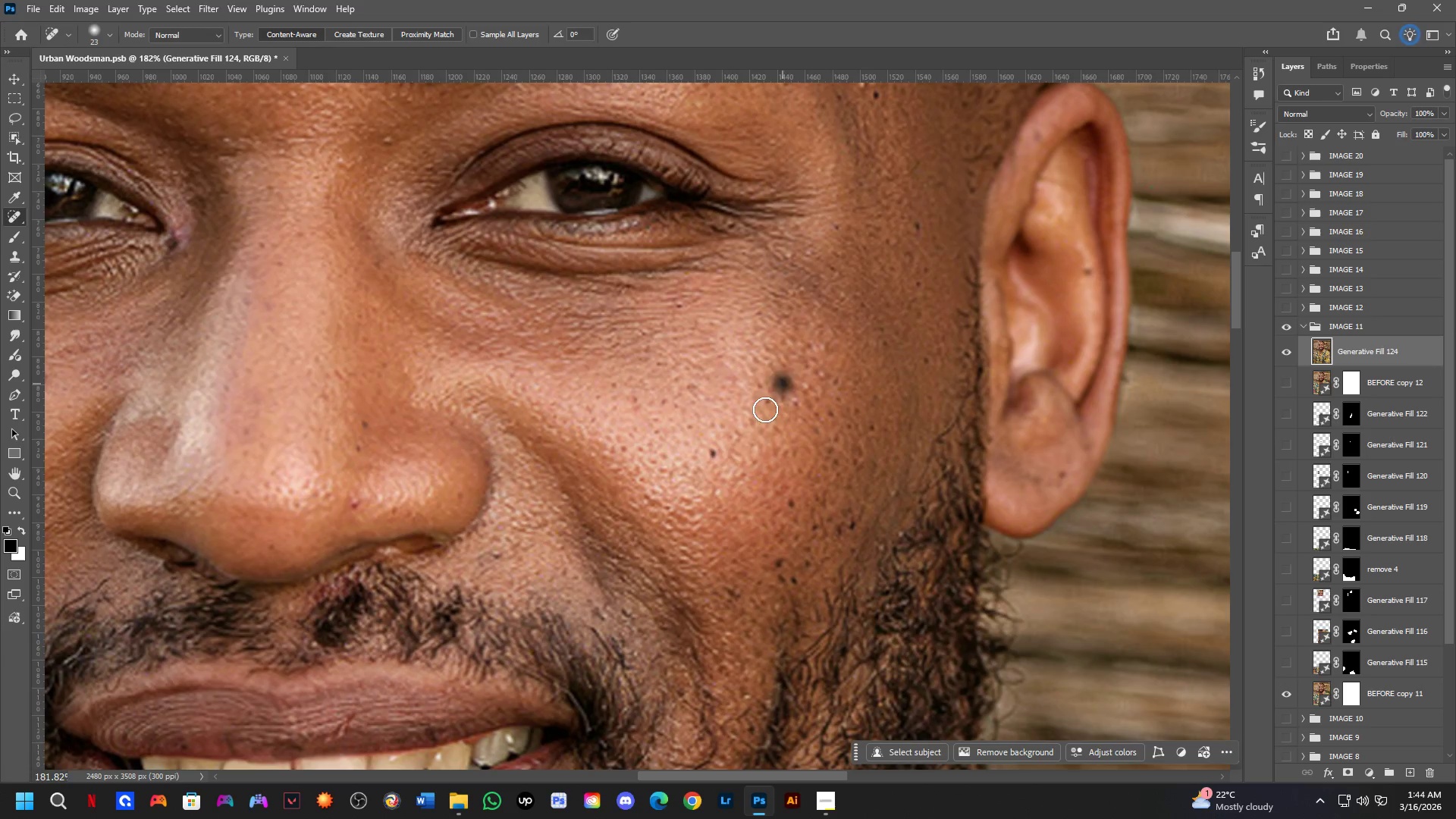 
left_click_drag(start_coordinate=[717, 454], to_coordinate=[710, 455])
 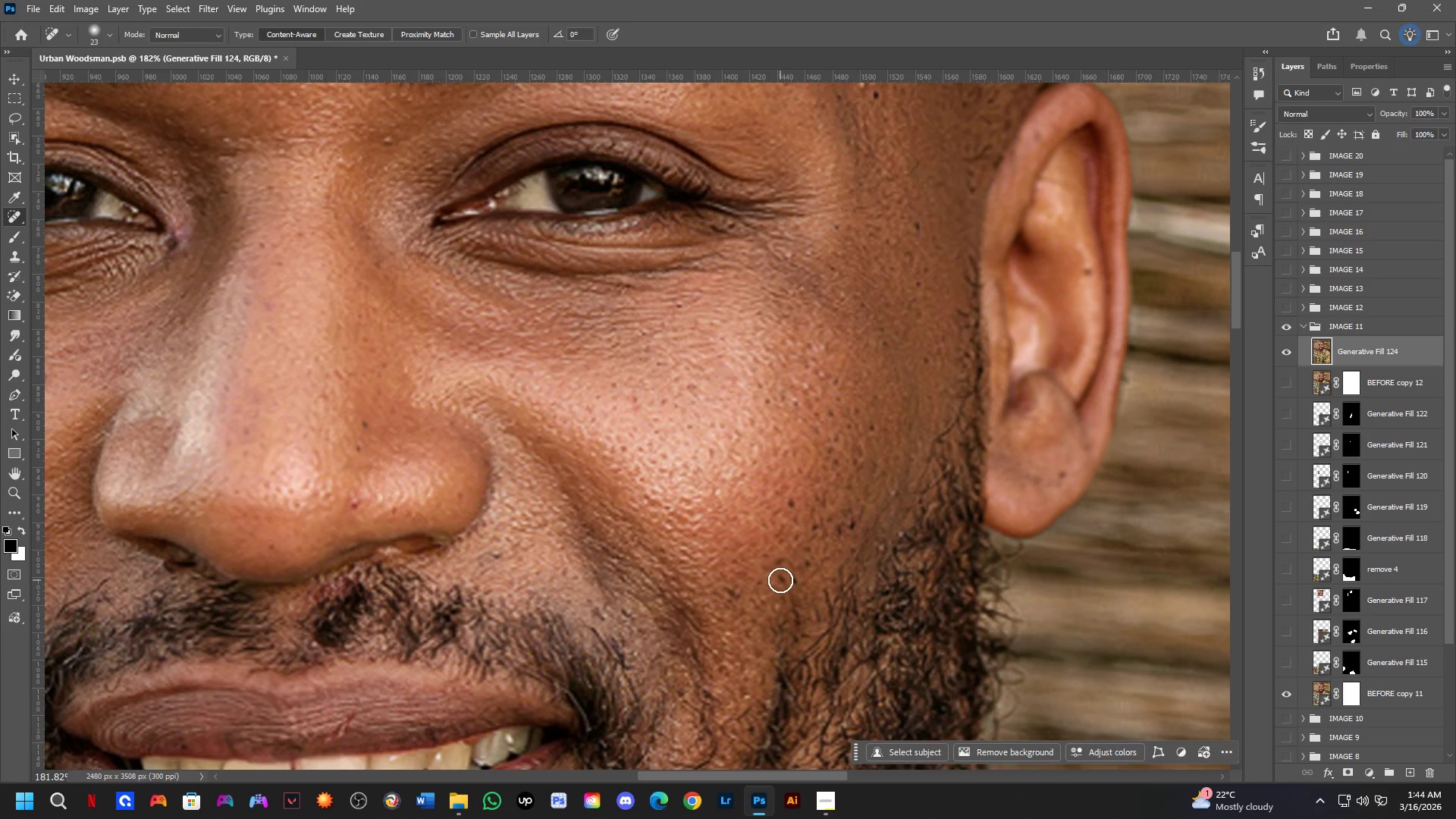 
triple_click([794, 581])
 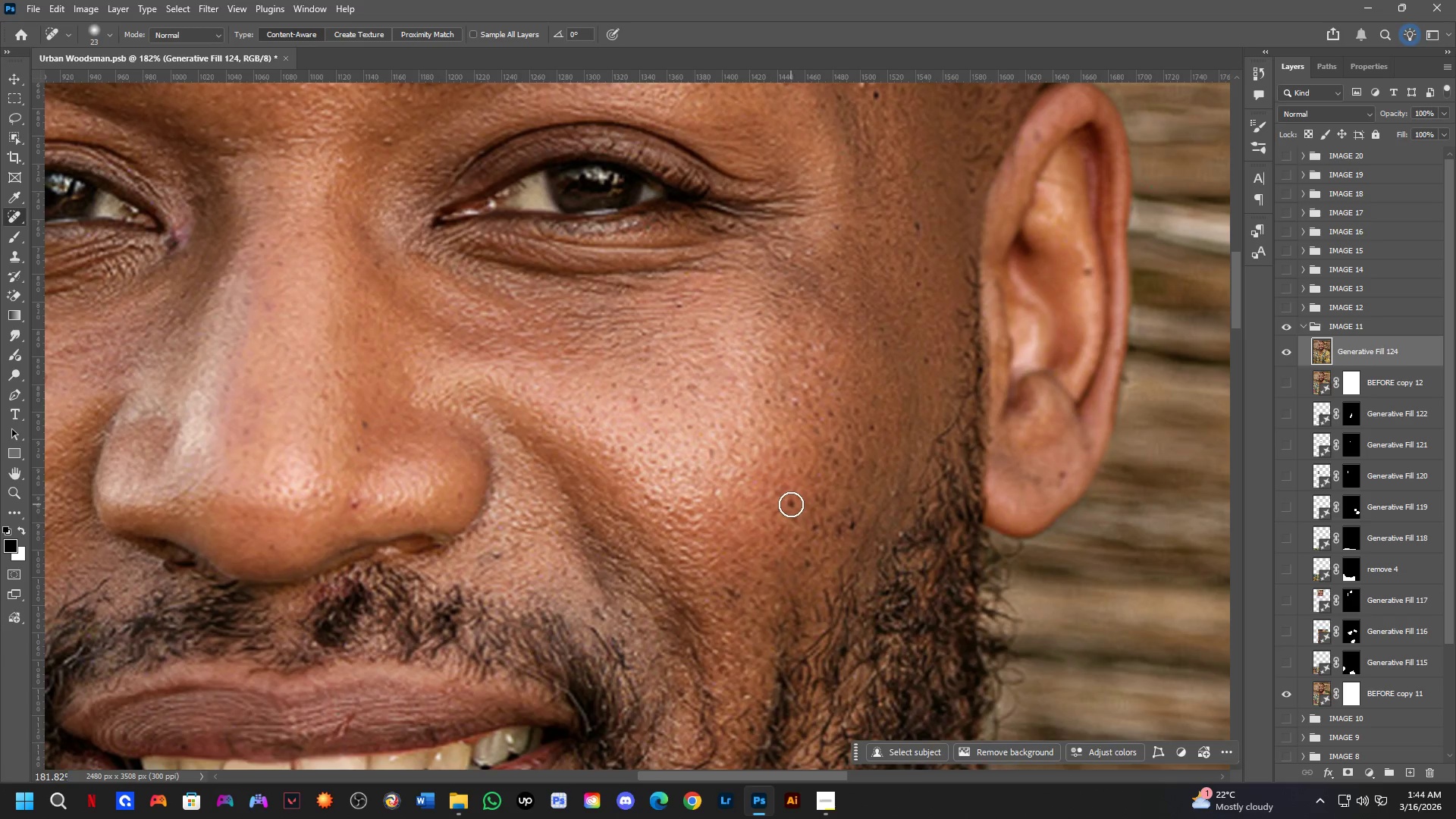 
left_click_drag(start_coordinate=[855, 525], to_coordinate=[849, 527])
 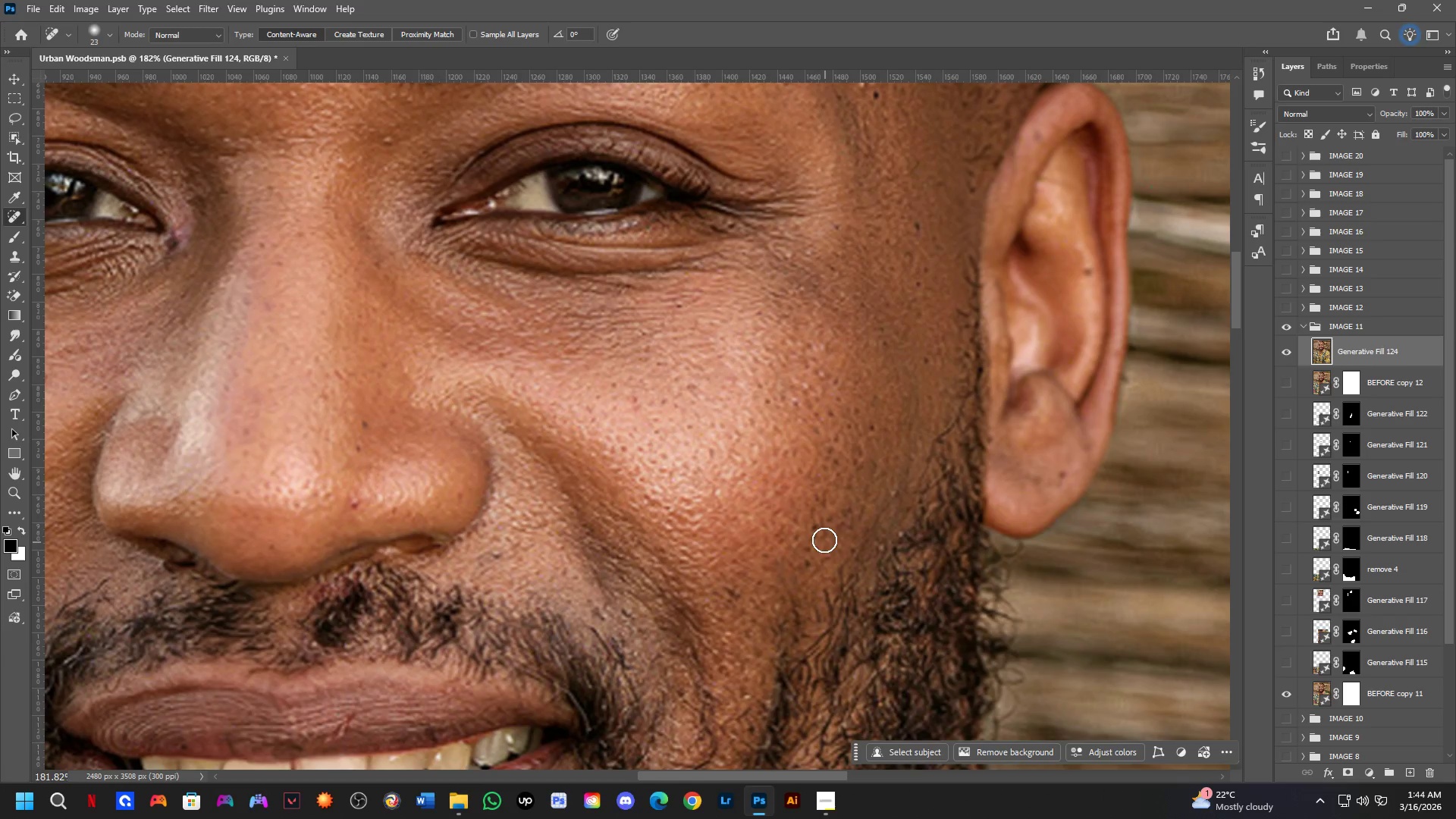 
left_click([814, 528])
 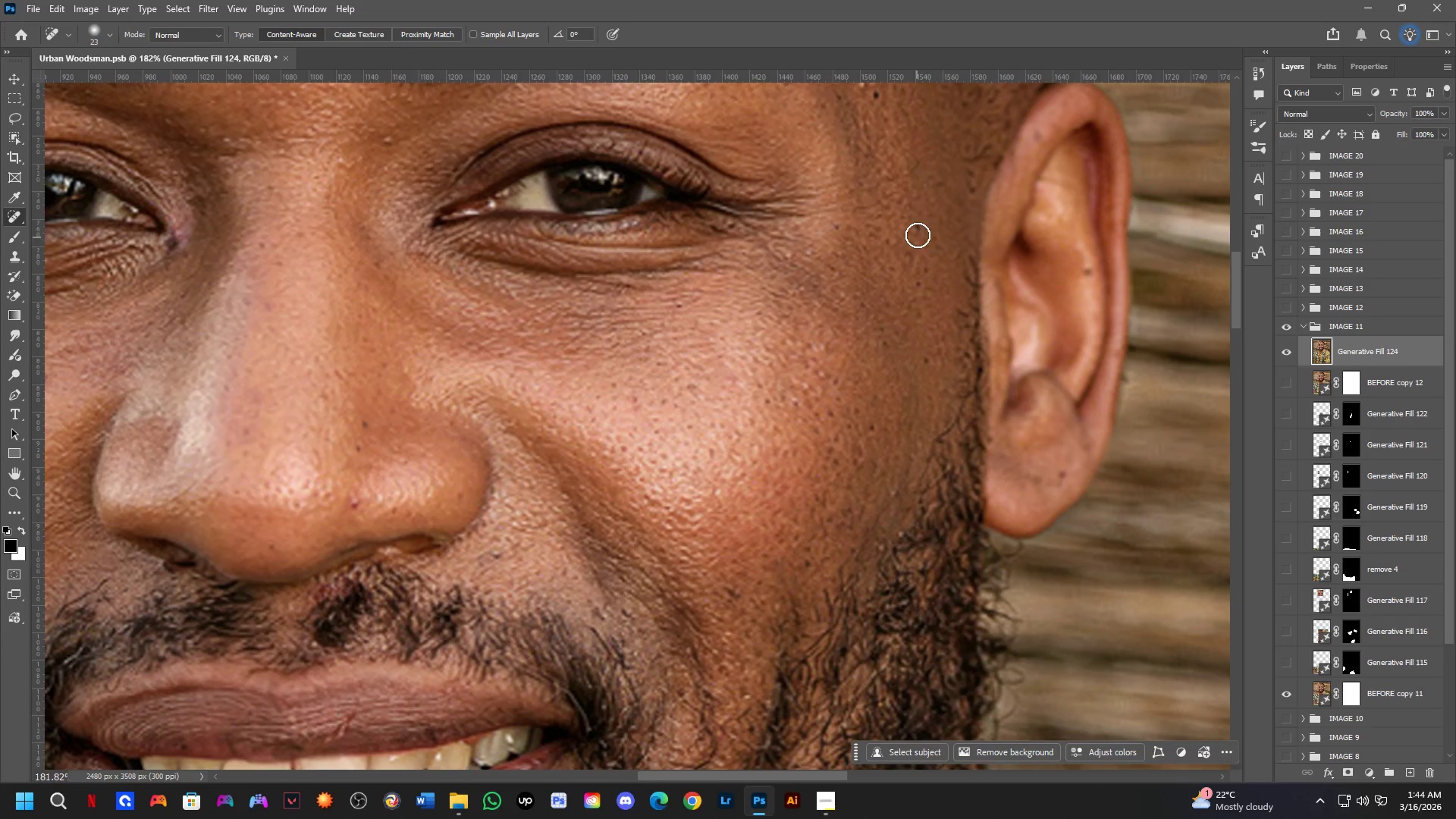 
left_click([919, 228])
 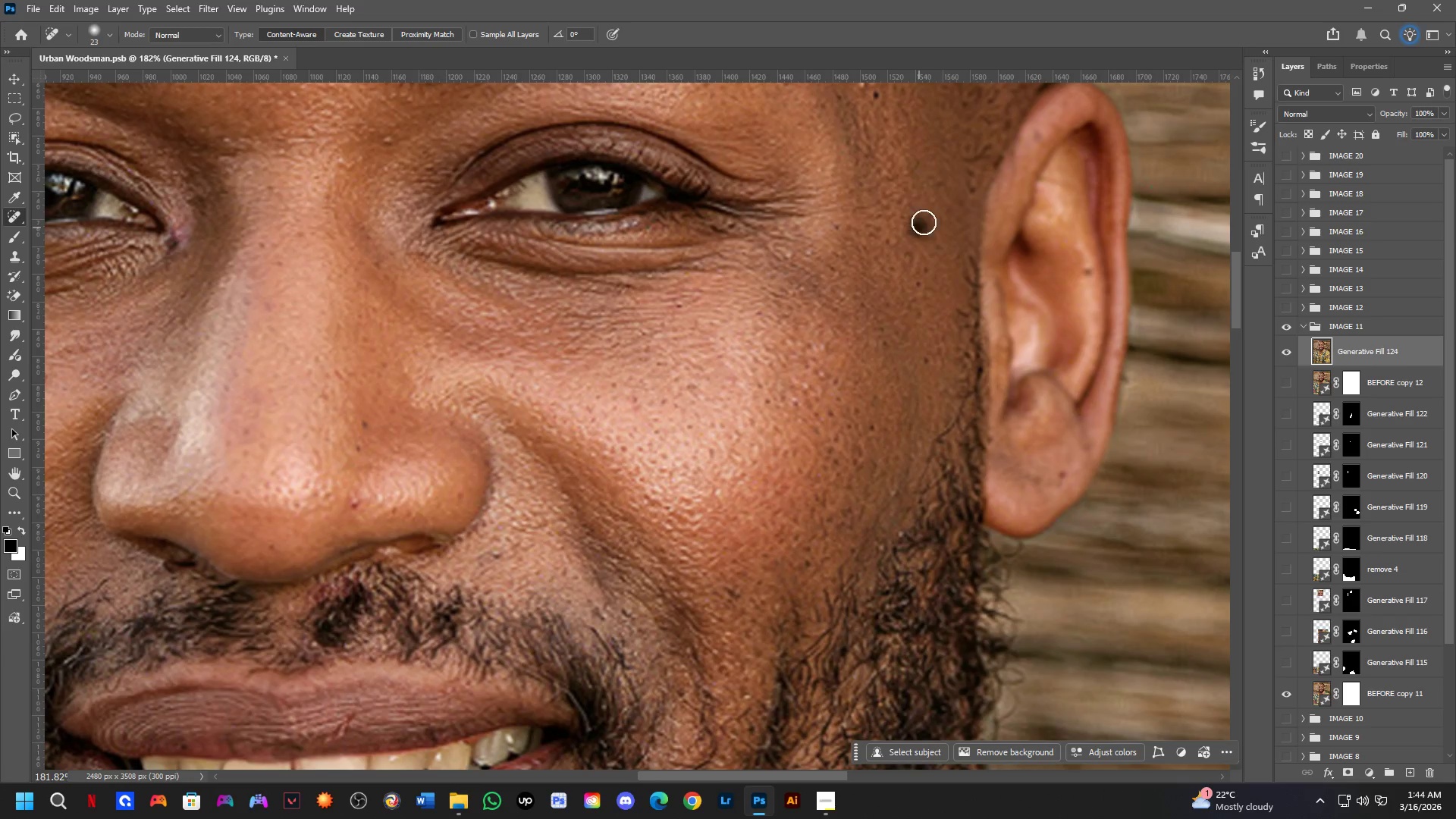 
hold_key(key=Space, duration=0.5)
 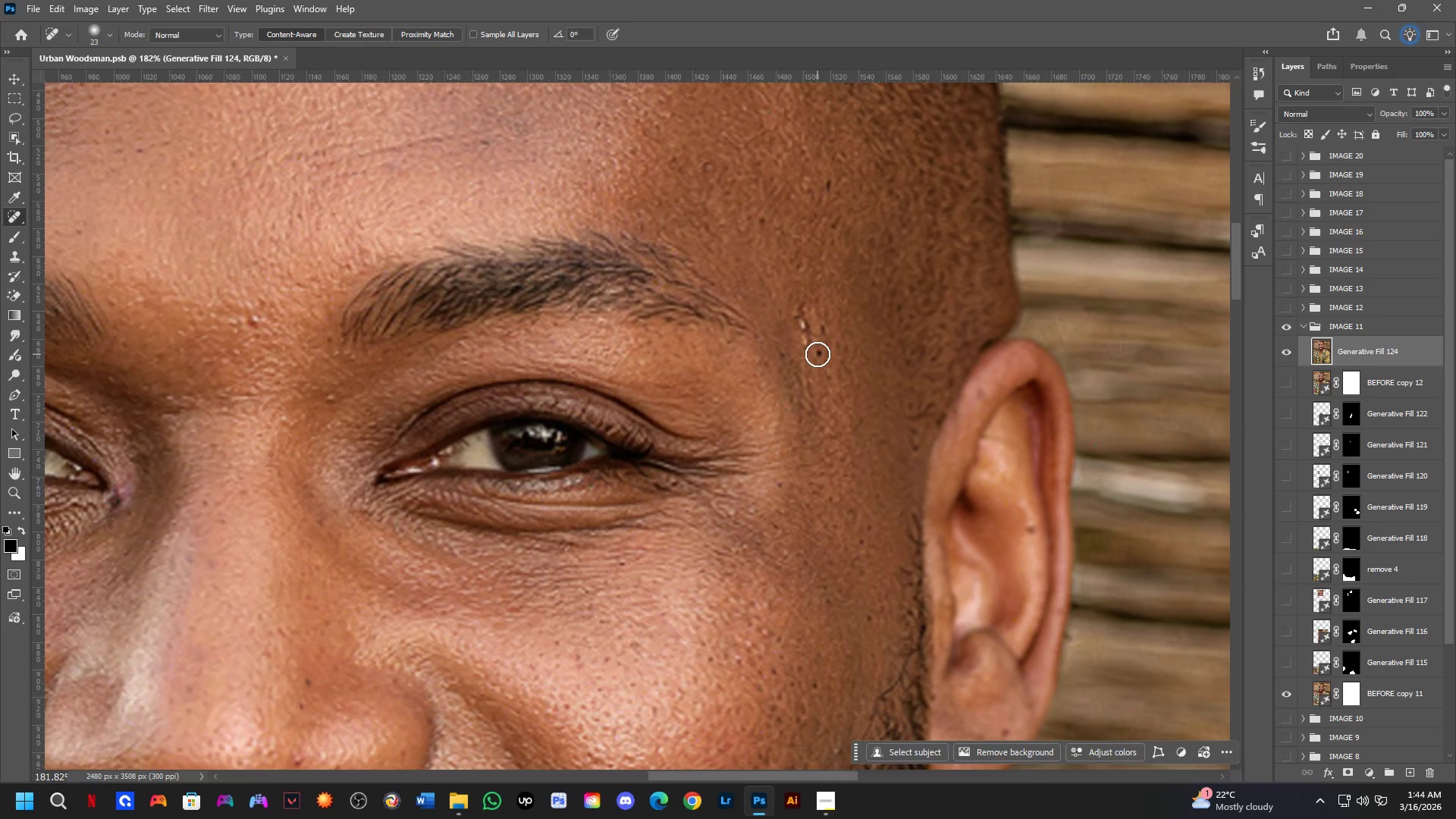 
left_click_drag(start_coordinate=[912, 209], to_coordinate=[855, 467])
 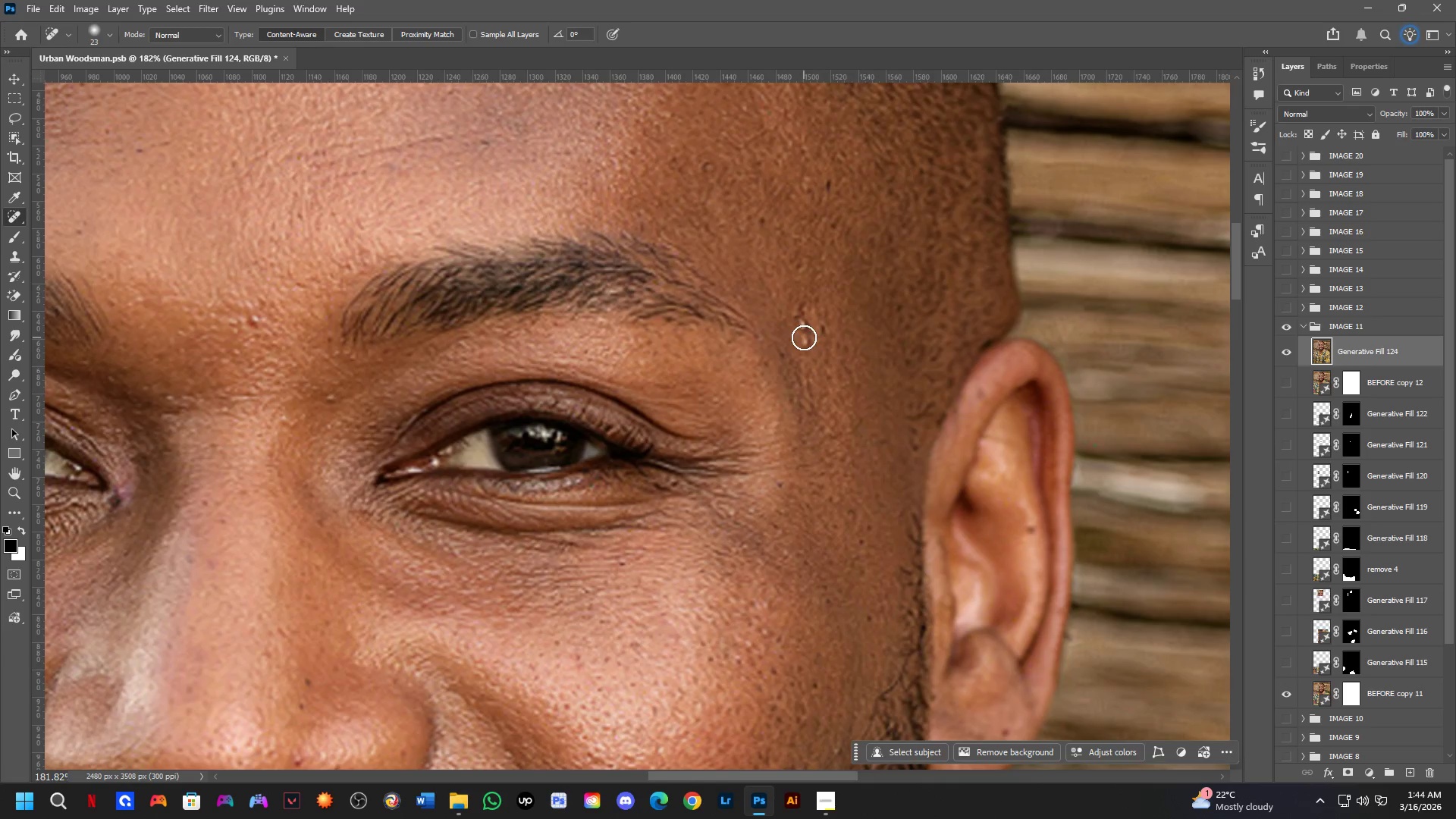 
double_click([803, 322])
 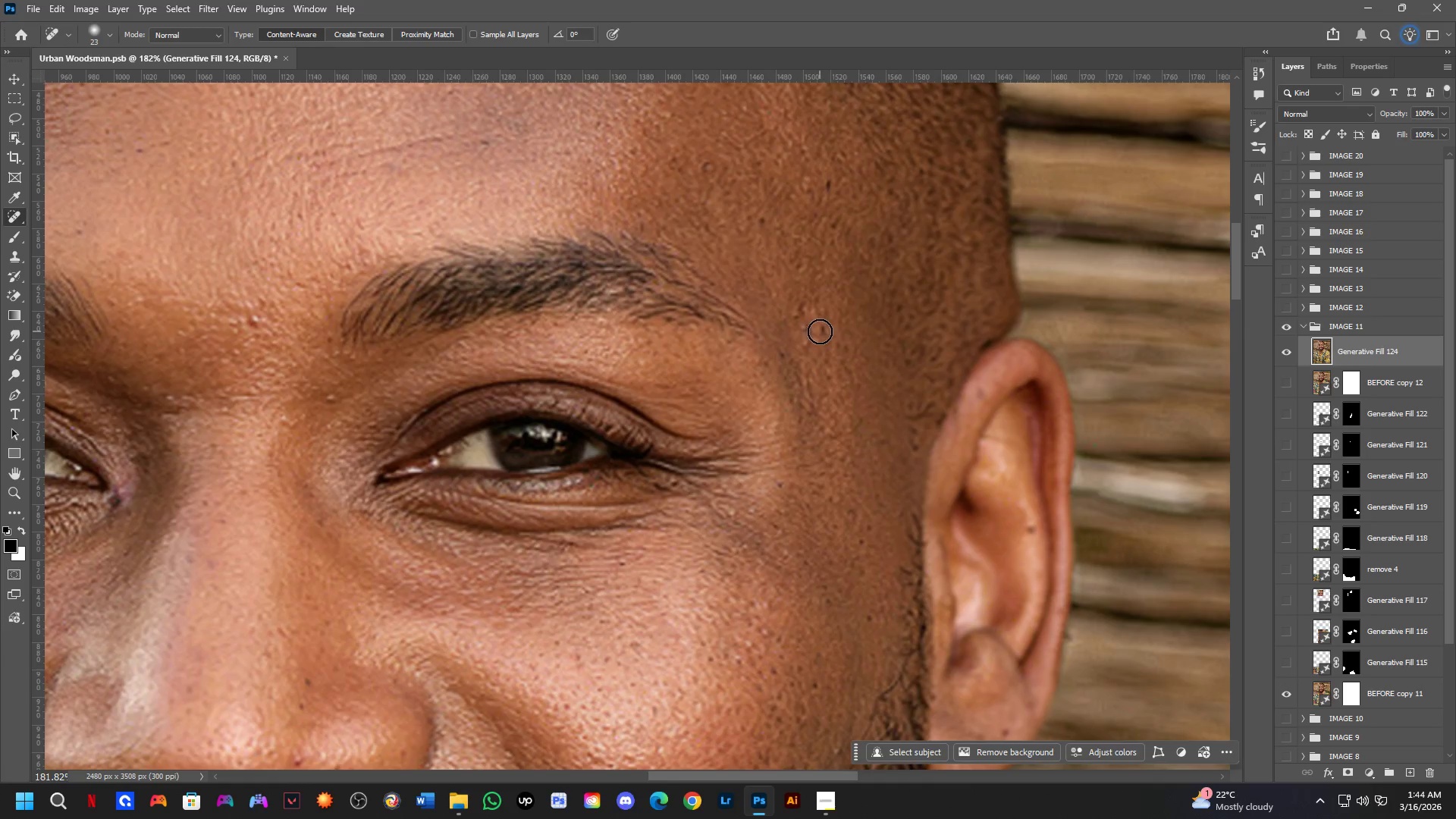 
triple_click([821, 331])
 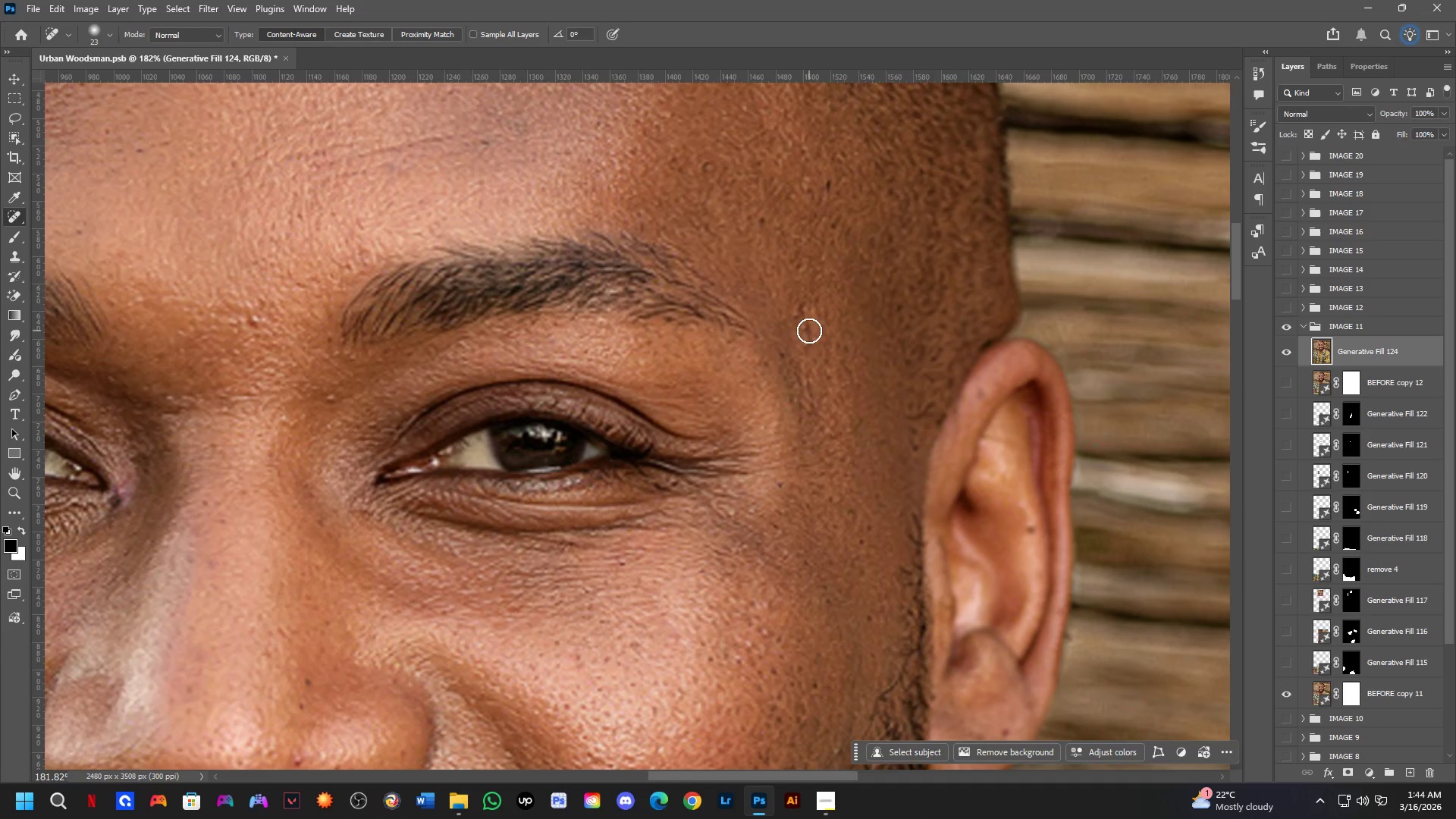 
triple_click([809, 329])
 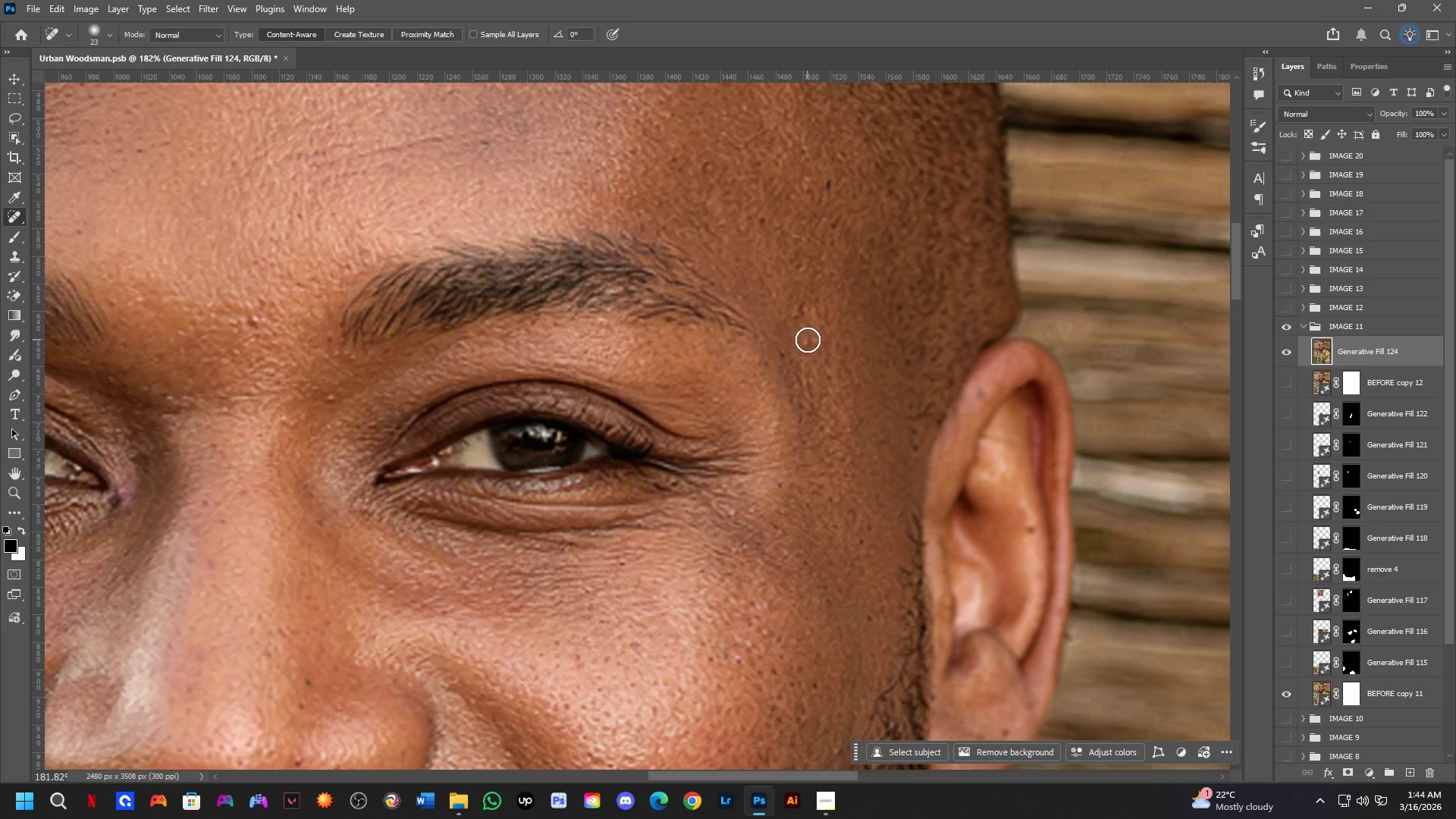 
triple_click([808, 340])
 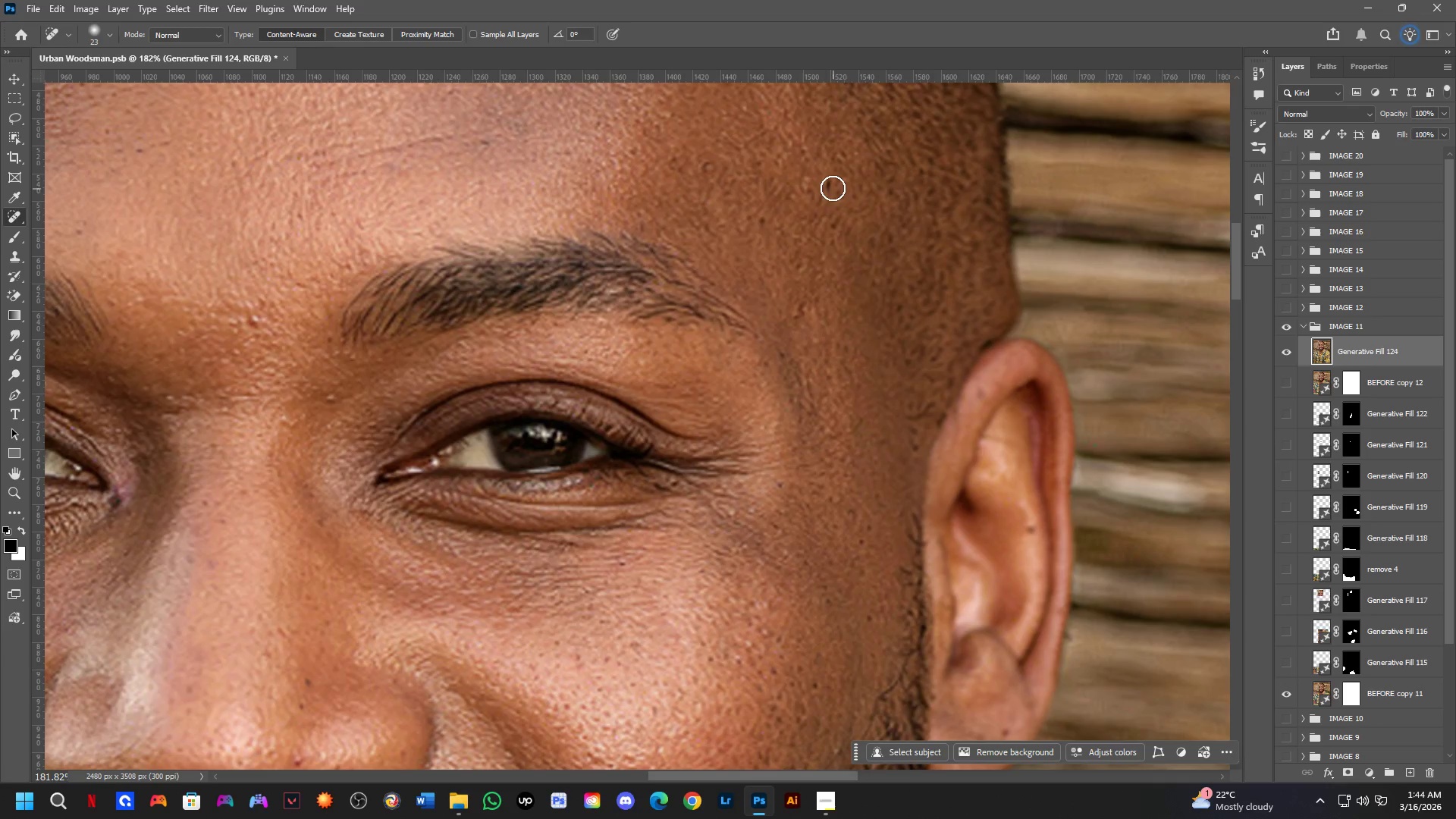 
left_click_drag(start_coordinate=[831, 184], to_coordinate=[833, 190])
 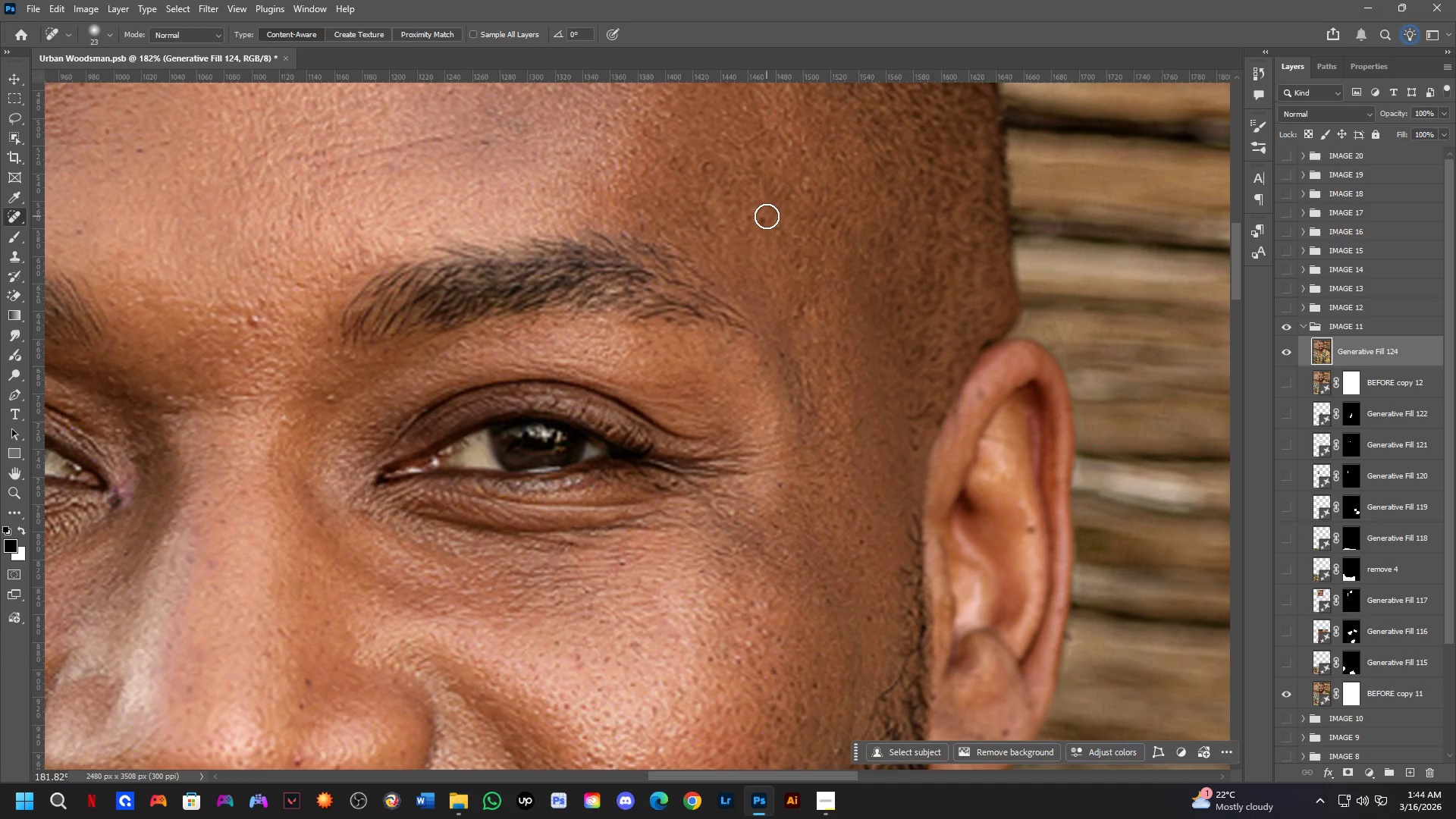 
left_click_drag(start_coordinate=[765, 217], to_coordinate=[759, 228])
 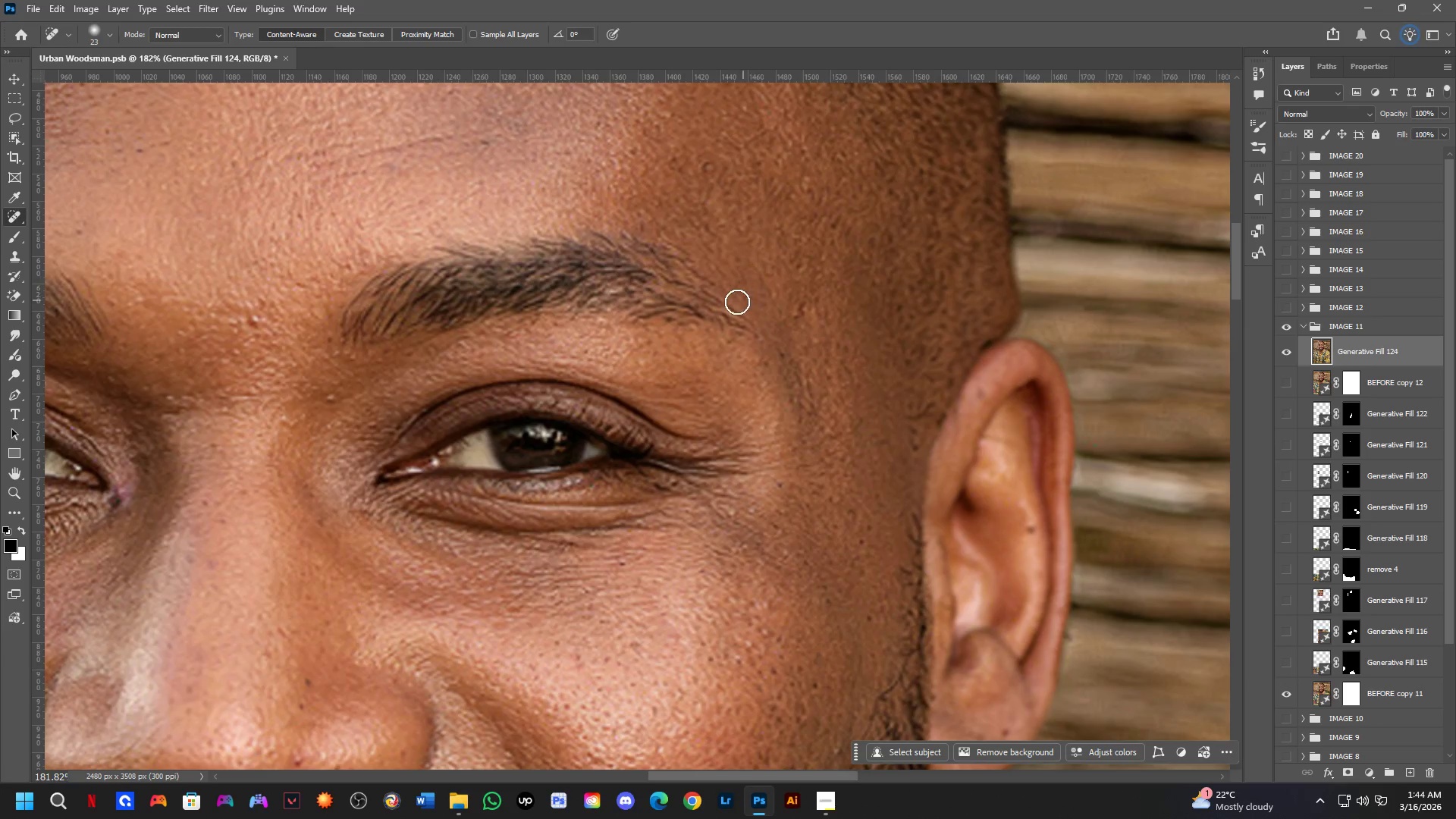 
hold_key(key=Space, duration=0.55)
 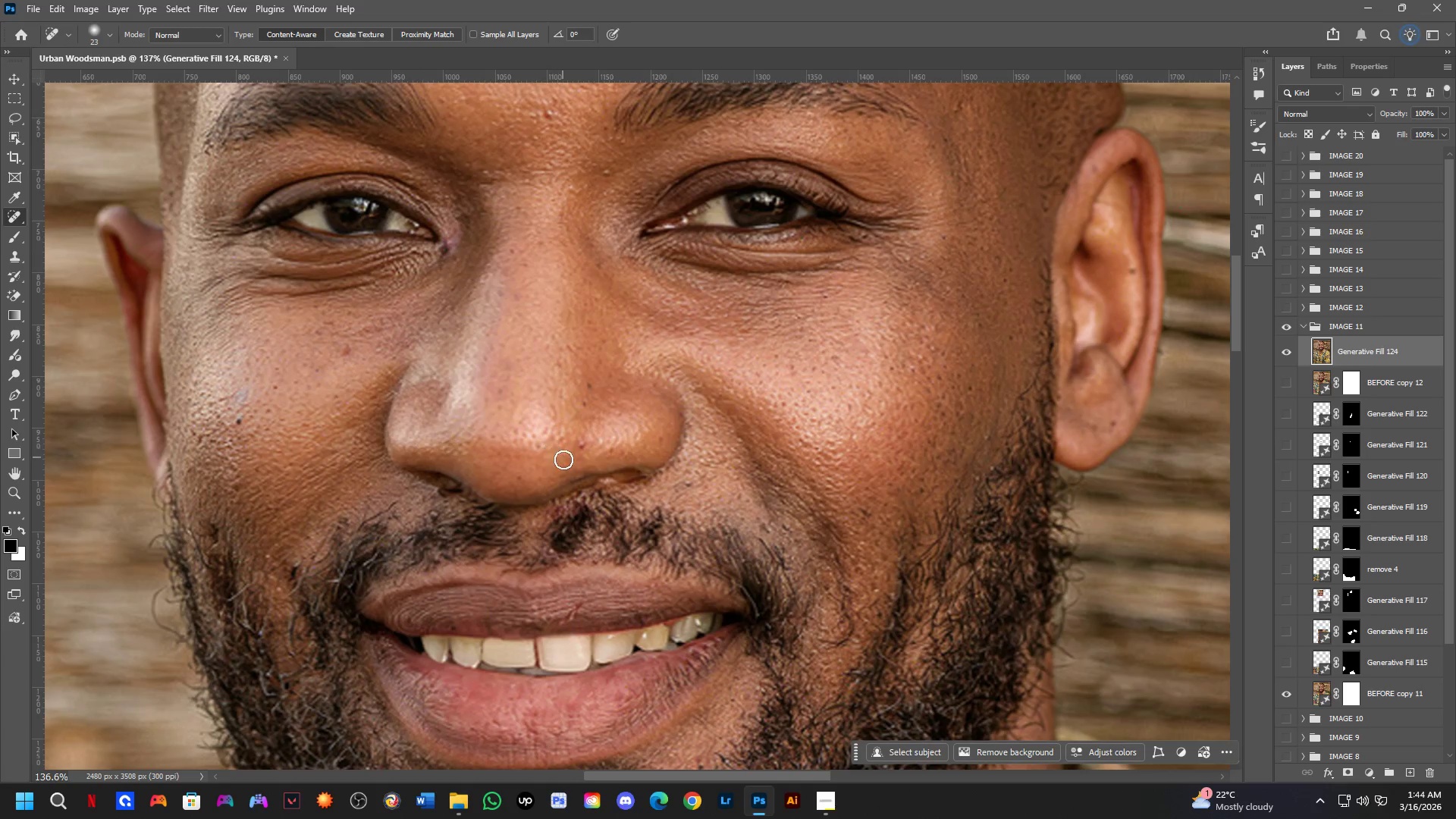 
left_click_drag(start_coordinate=[507, 521], to_coordinate=[695, 306])
 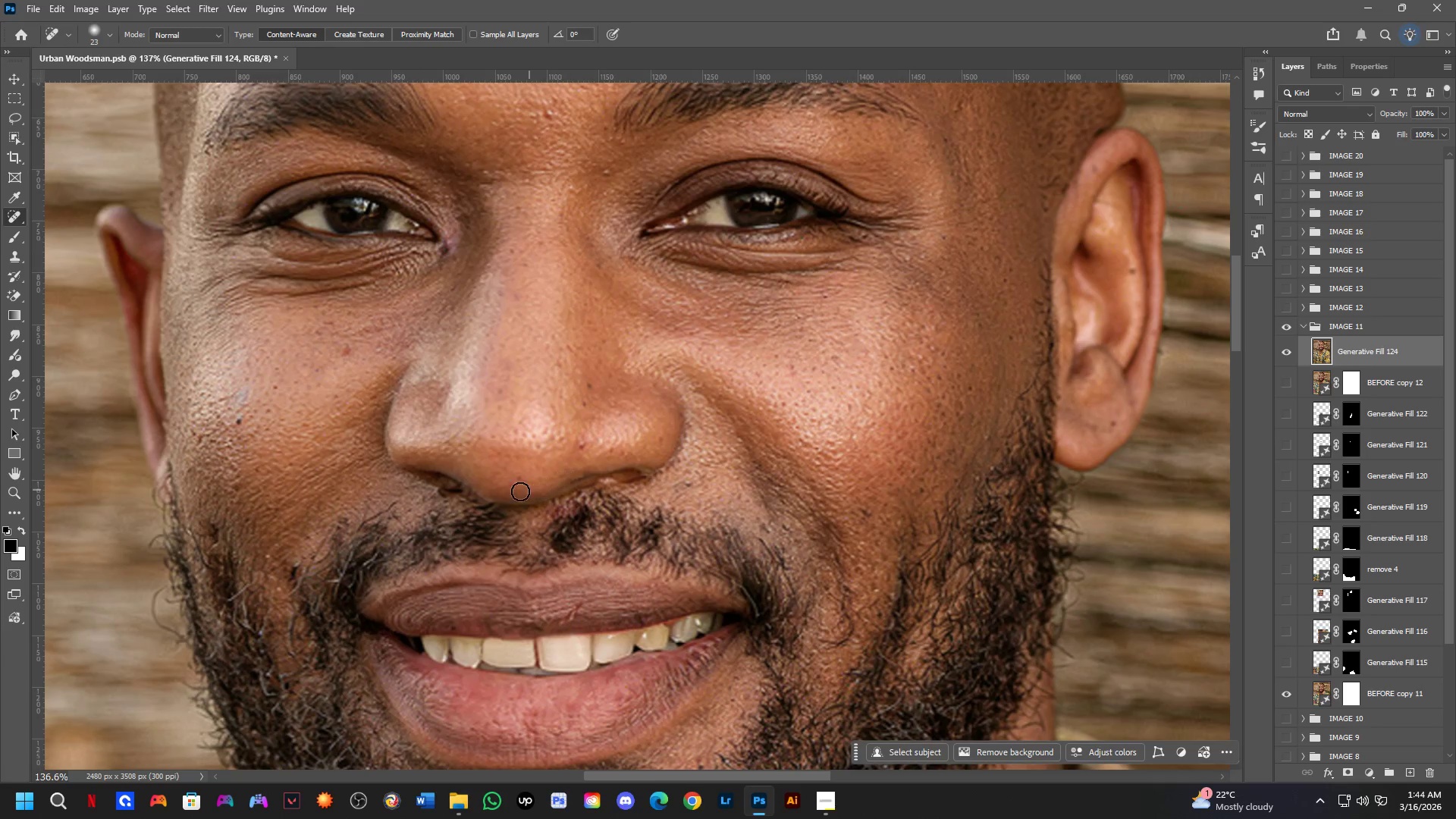 
scroll: coordinate [684, 361], scroll_direction: down, amount: 3.0
 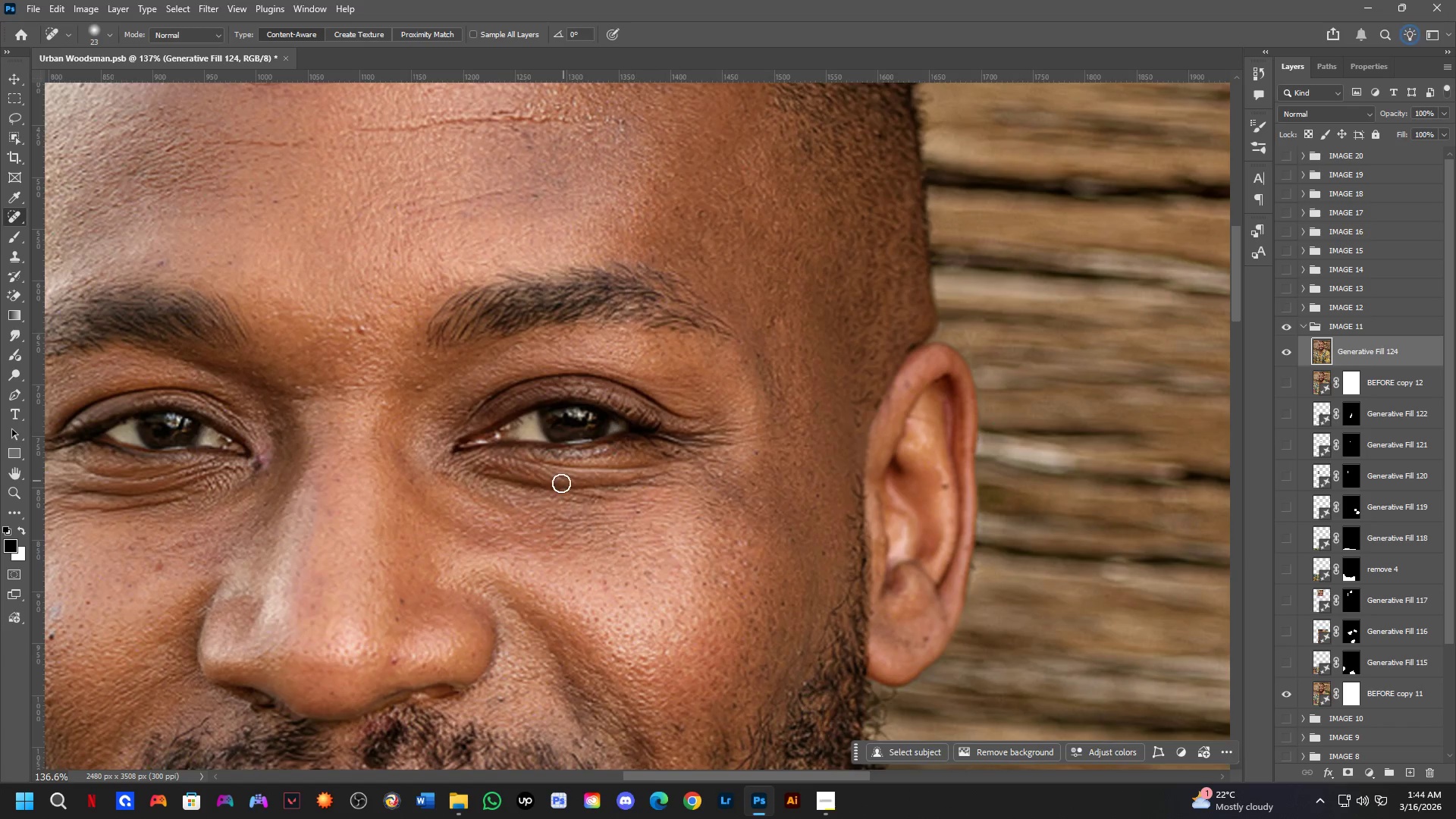 
left_click_drag(start_coordinate=[431, 489], to_coordinate=[472, 485])
 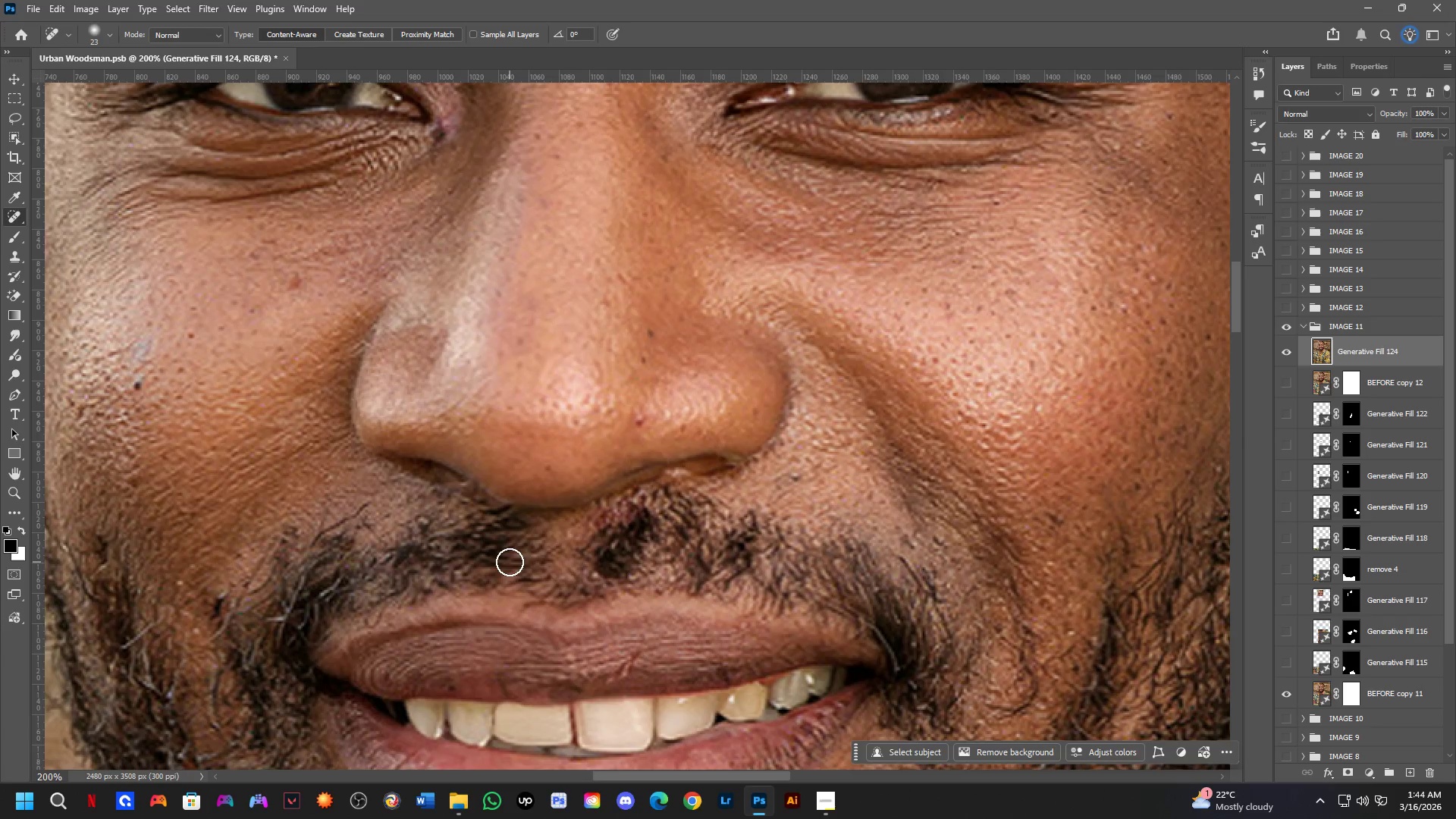 
scroll: coordinate [457, 498], scroll_direction: up, amount: 4.0
 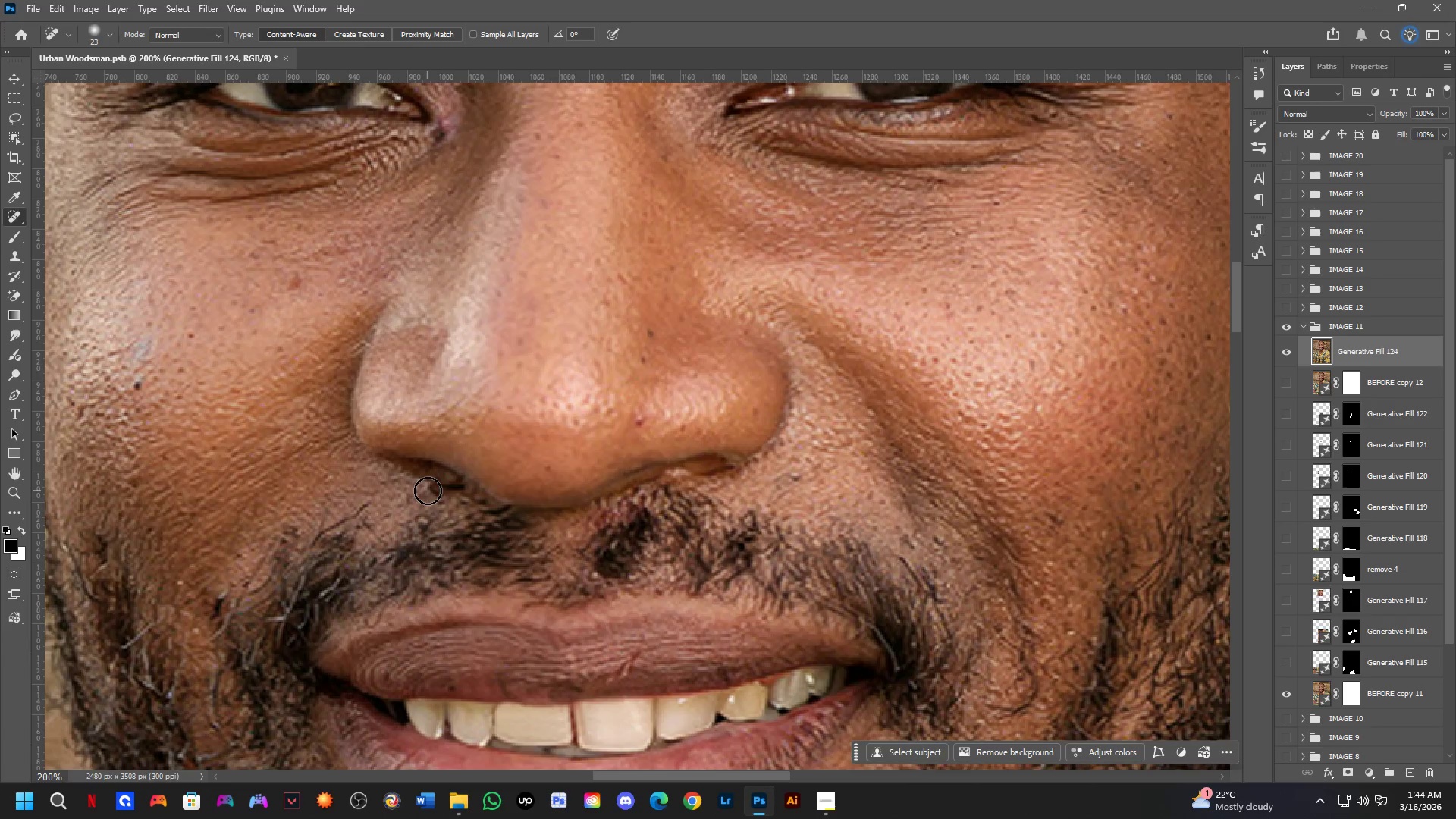 
hold_key(key=Space, duration=0.44)
 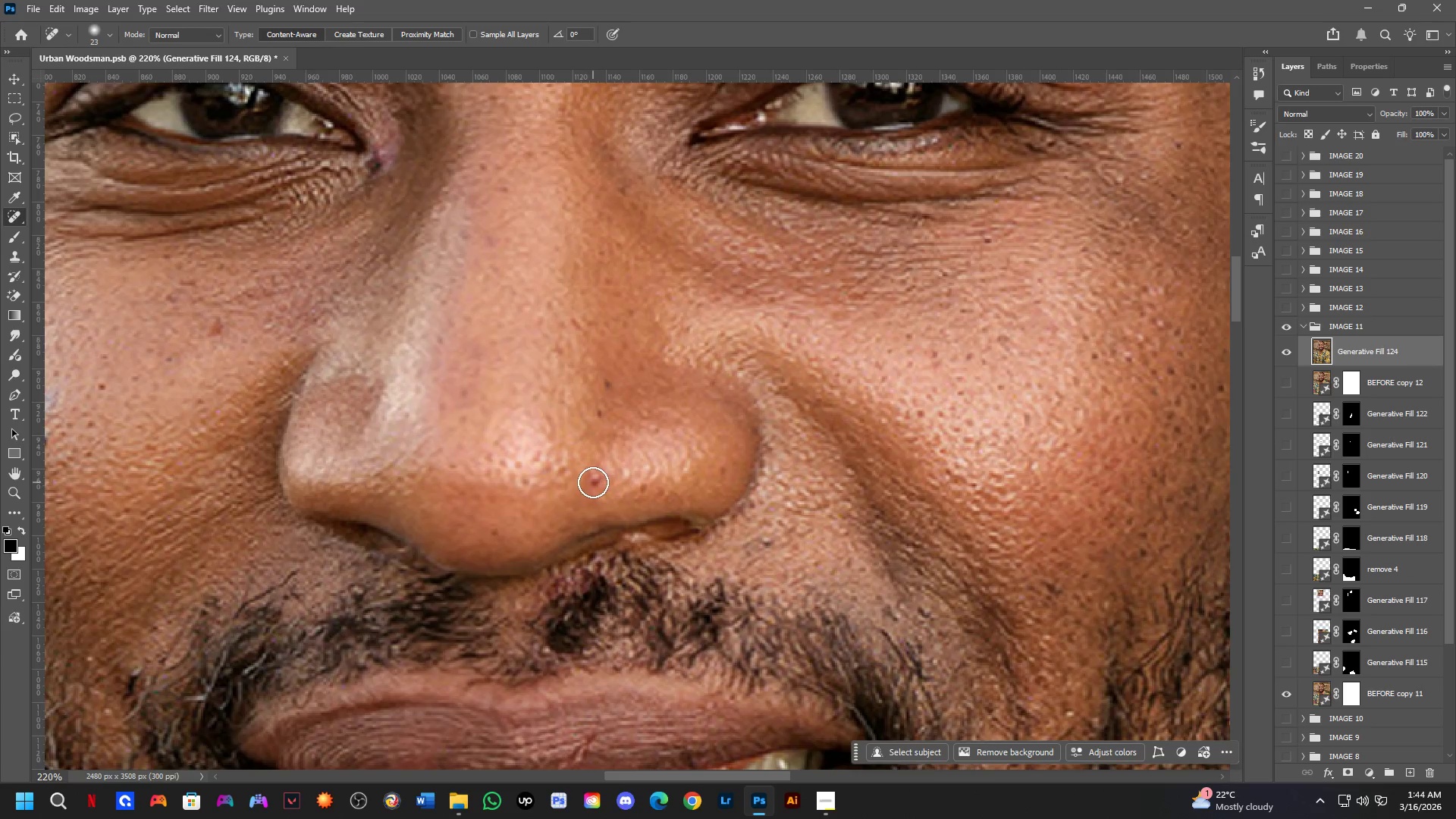 
left_click_drag(start_coordinate=[485, 554], to_coordinate=[494, 557])
 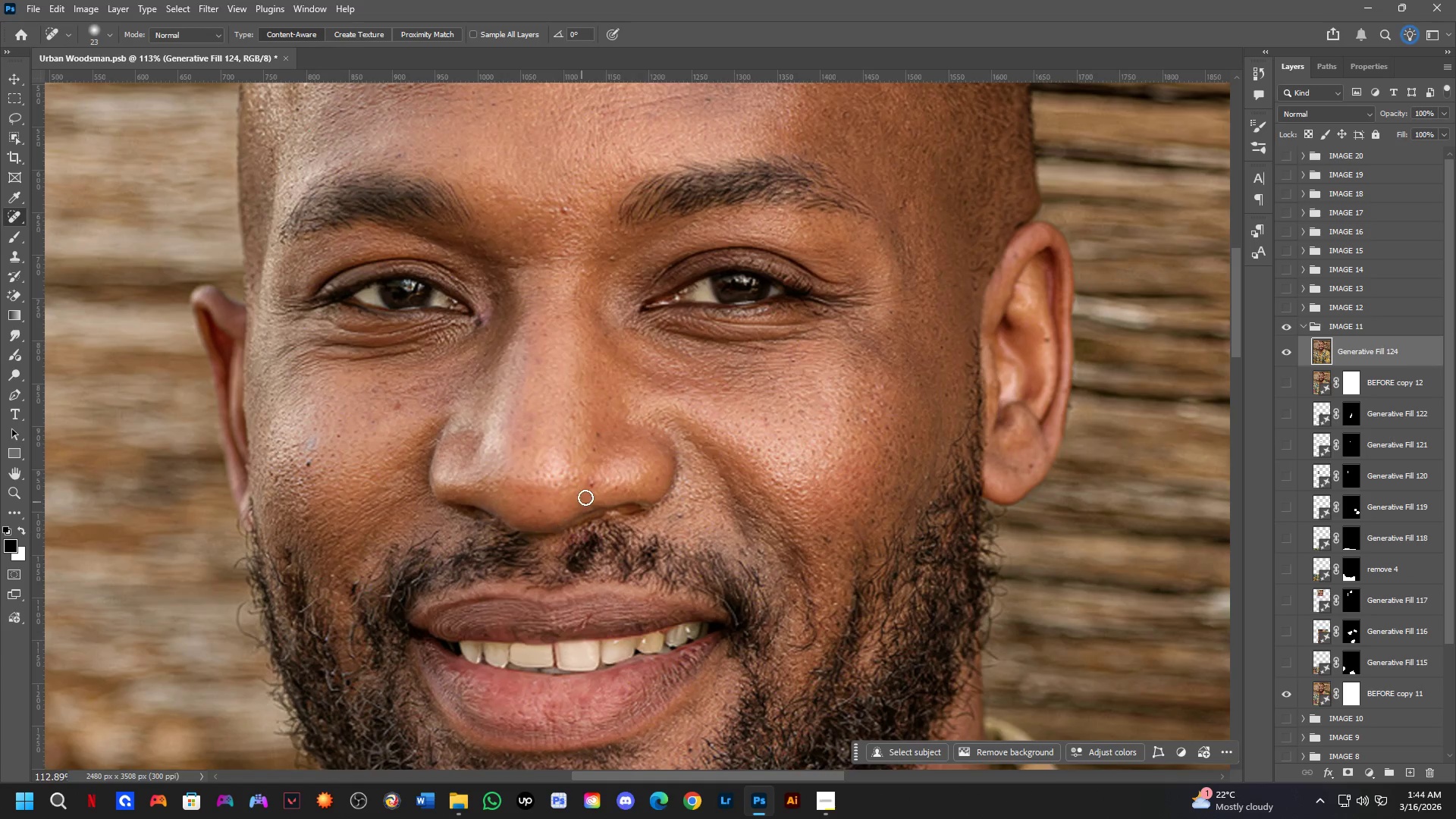 
key(Shift+ShiftLeft)
 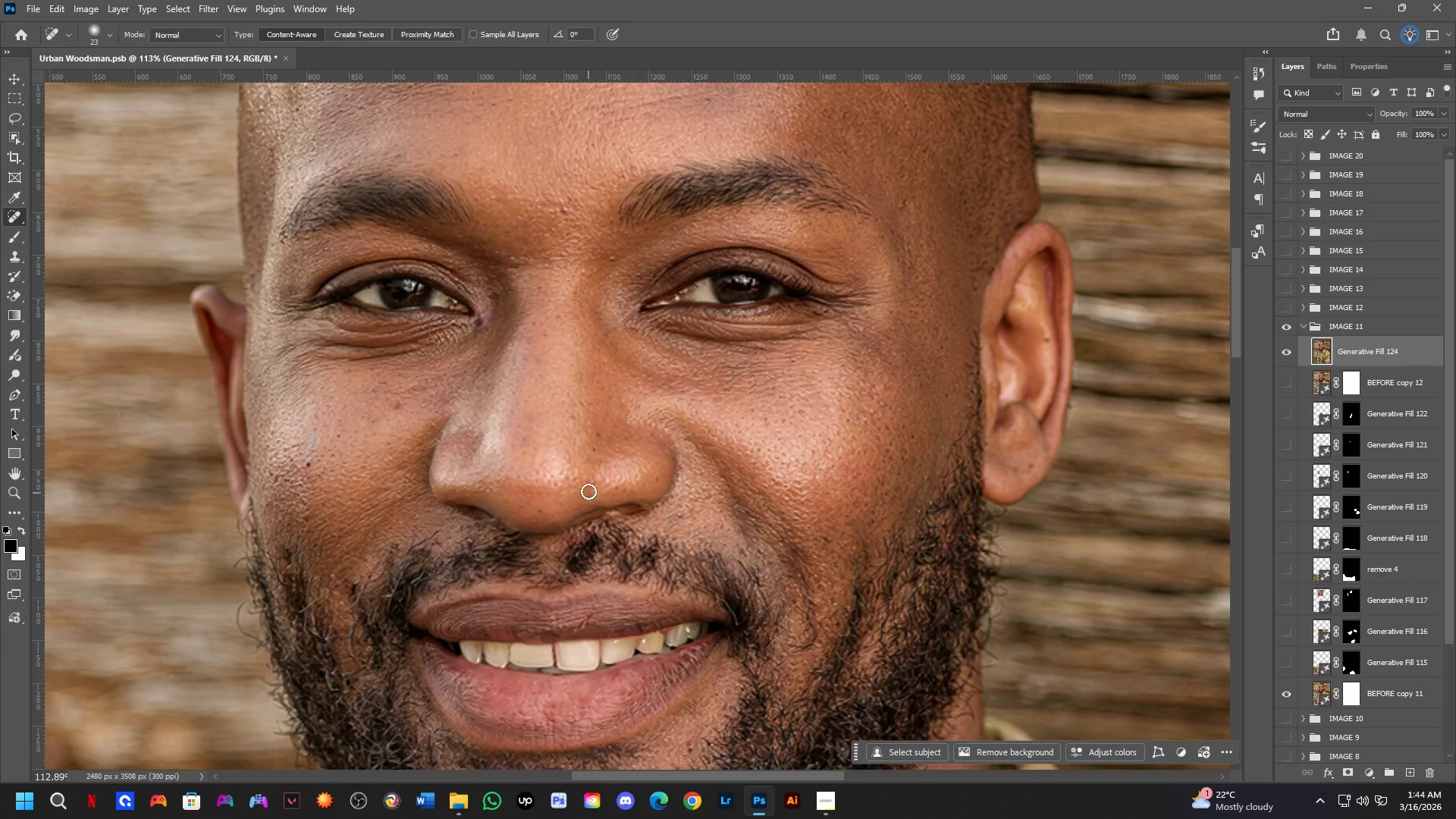 
scroll: coordinate [507, 560], scroll_direction: down, amount: 6.0
 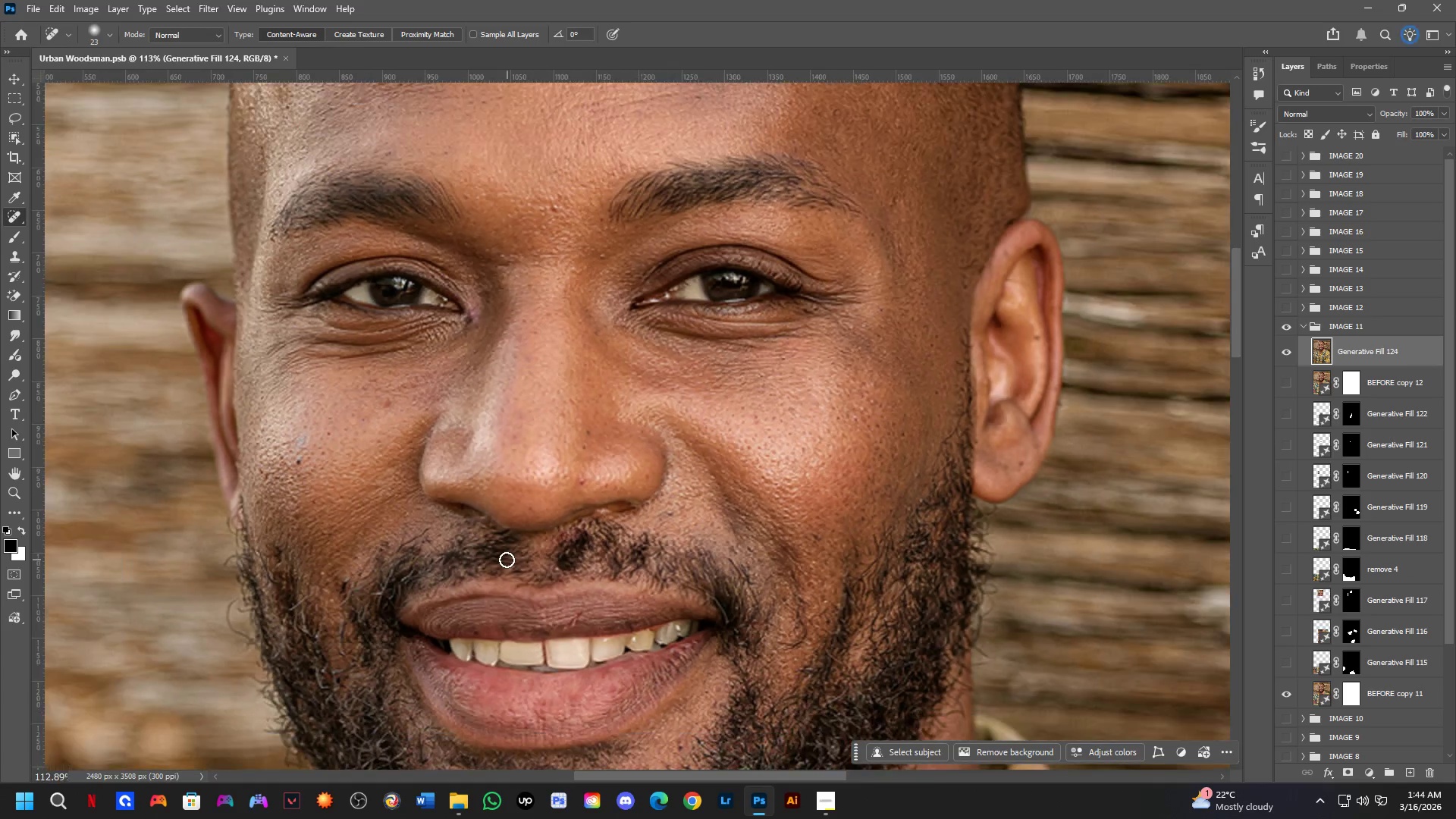 
scroll: coordinate [592, 482], scroll_direction: up, amount: 2.0
 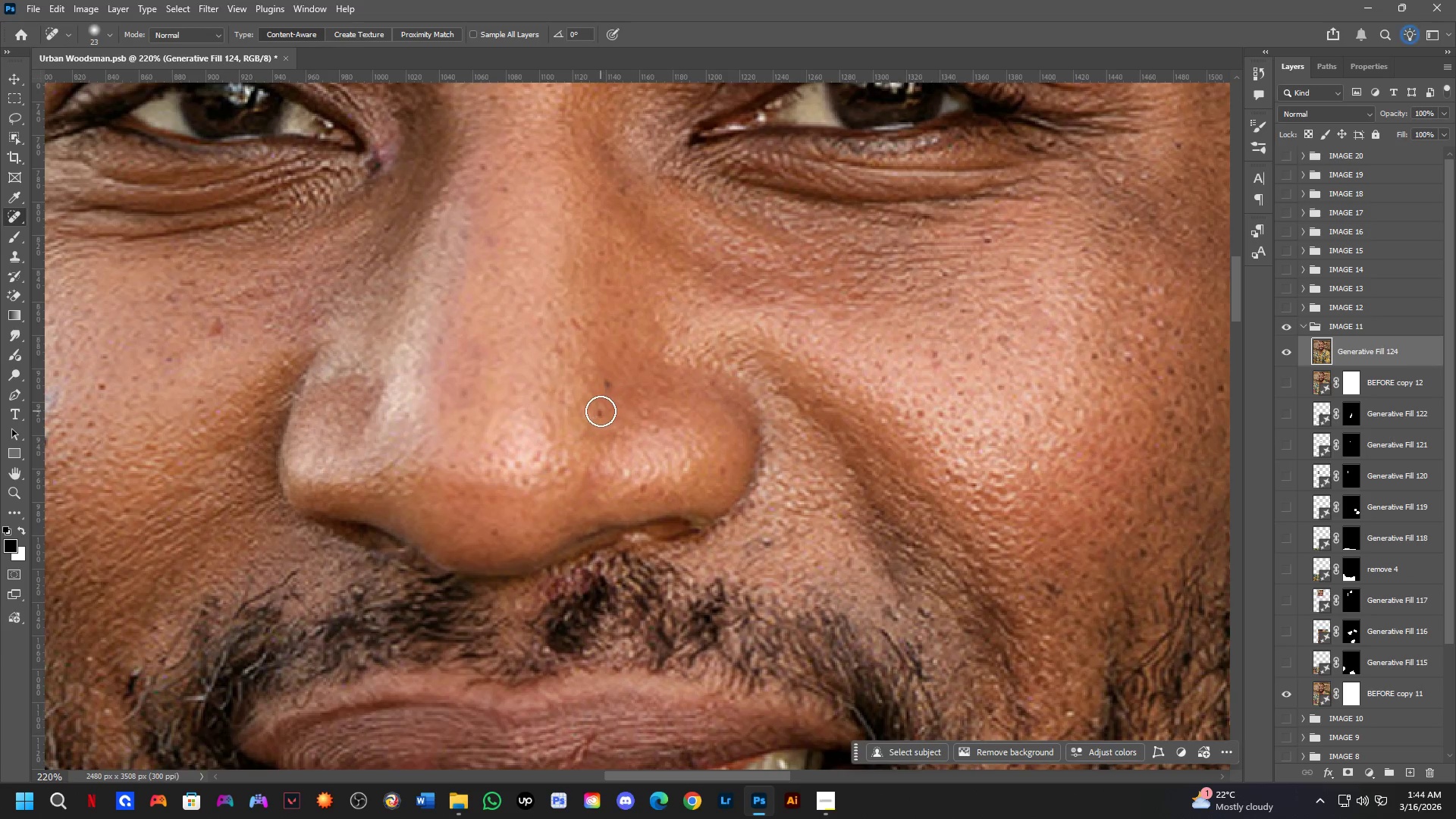 
double_click([608, 380])
 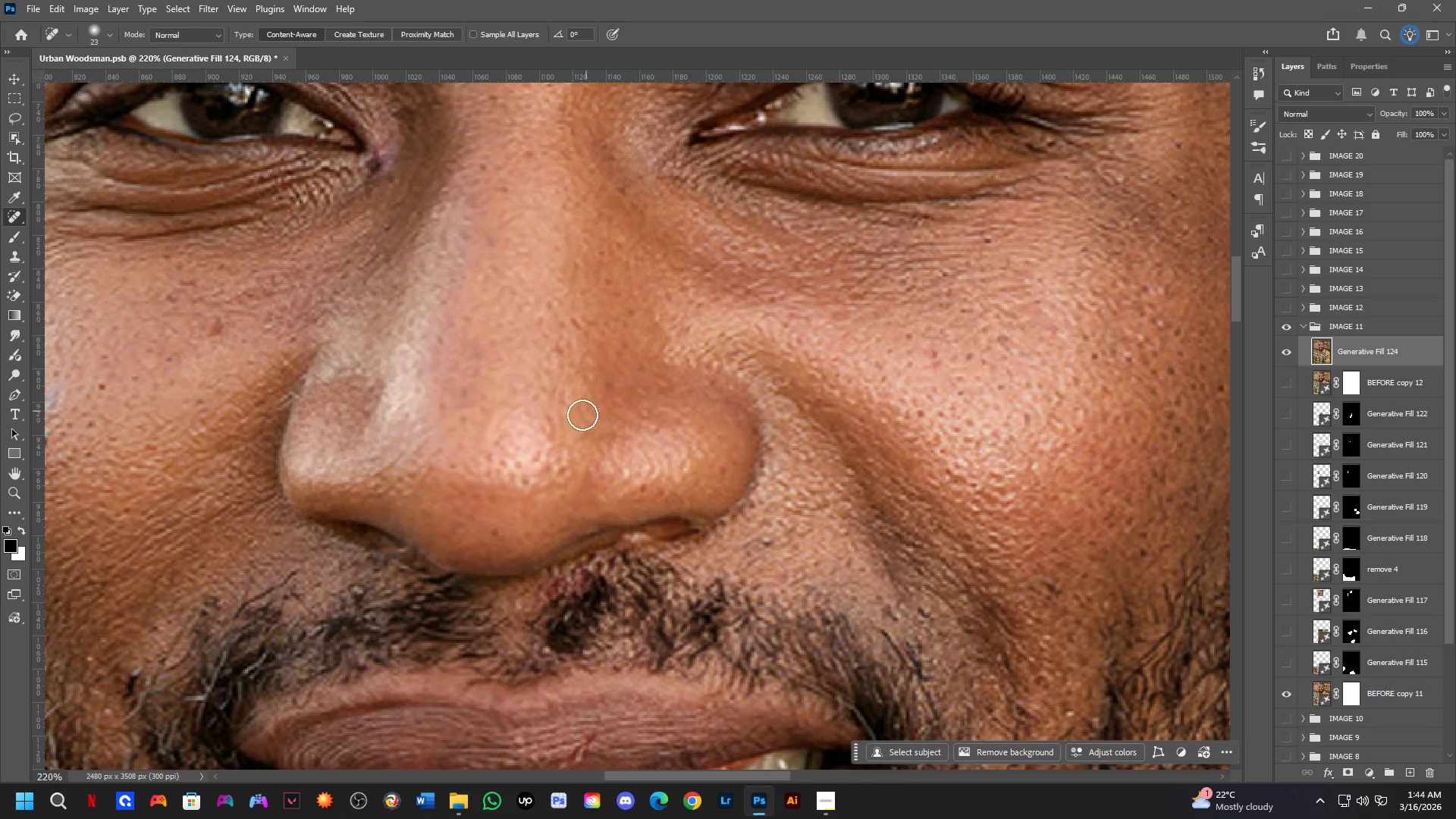 
key(Shift+ShiftLeft)
 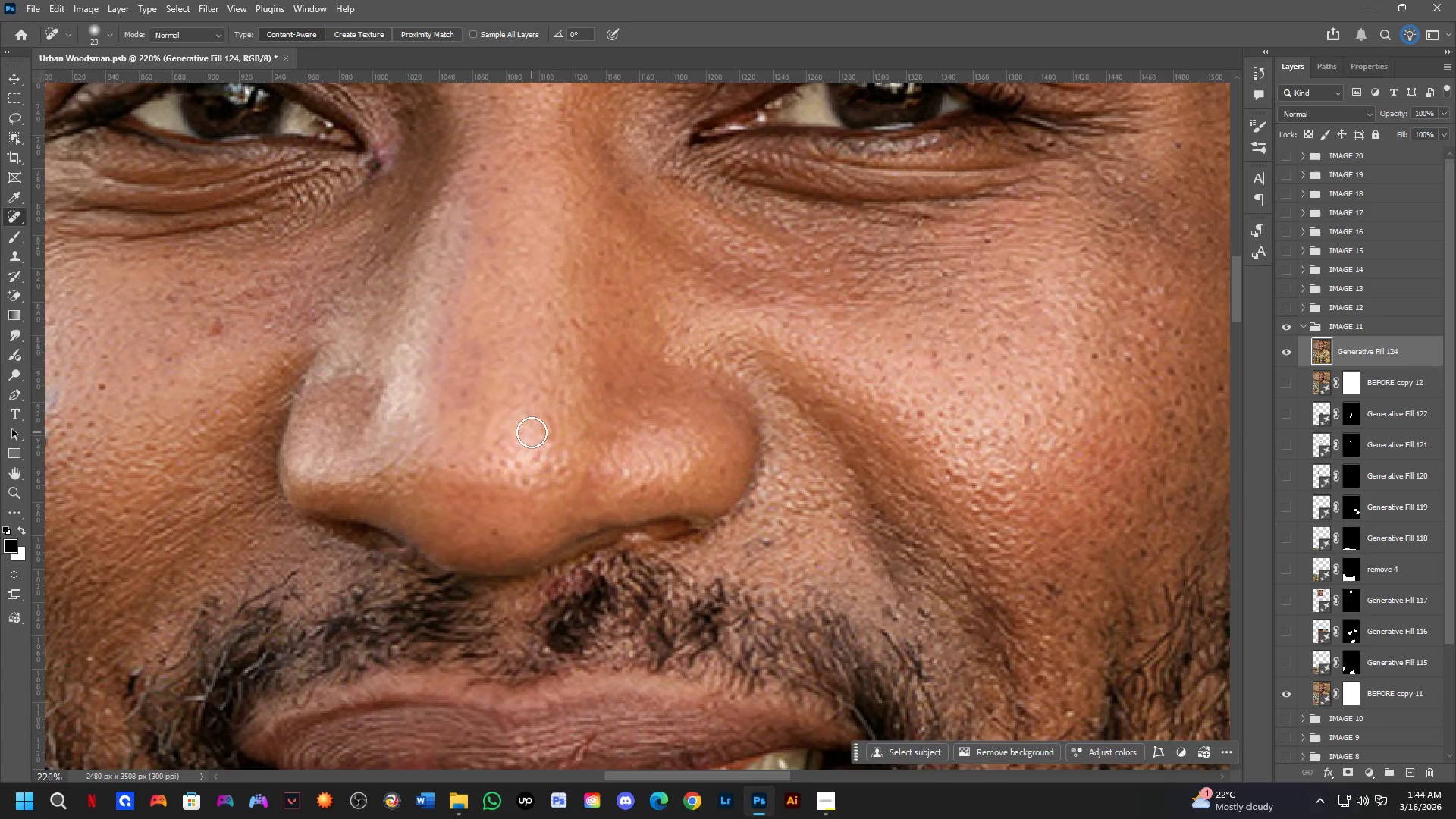 
hold_key(key=Space, duration=0.47)
 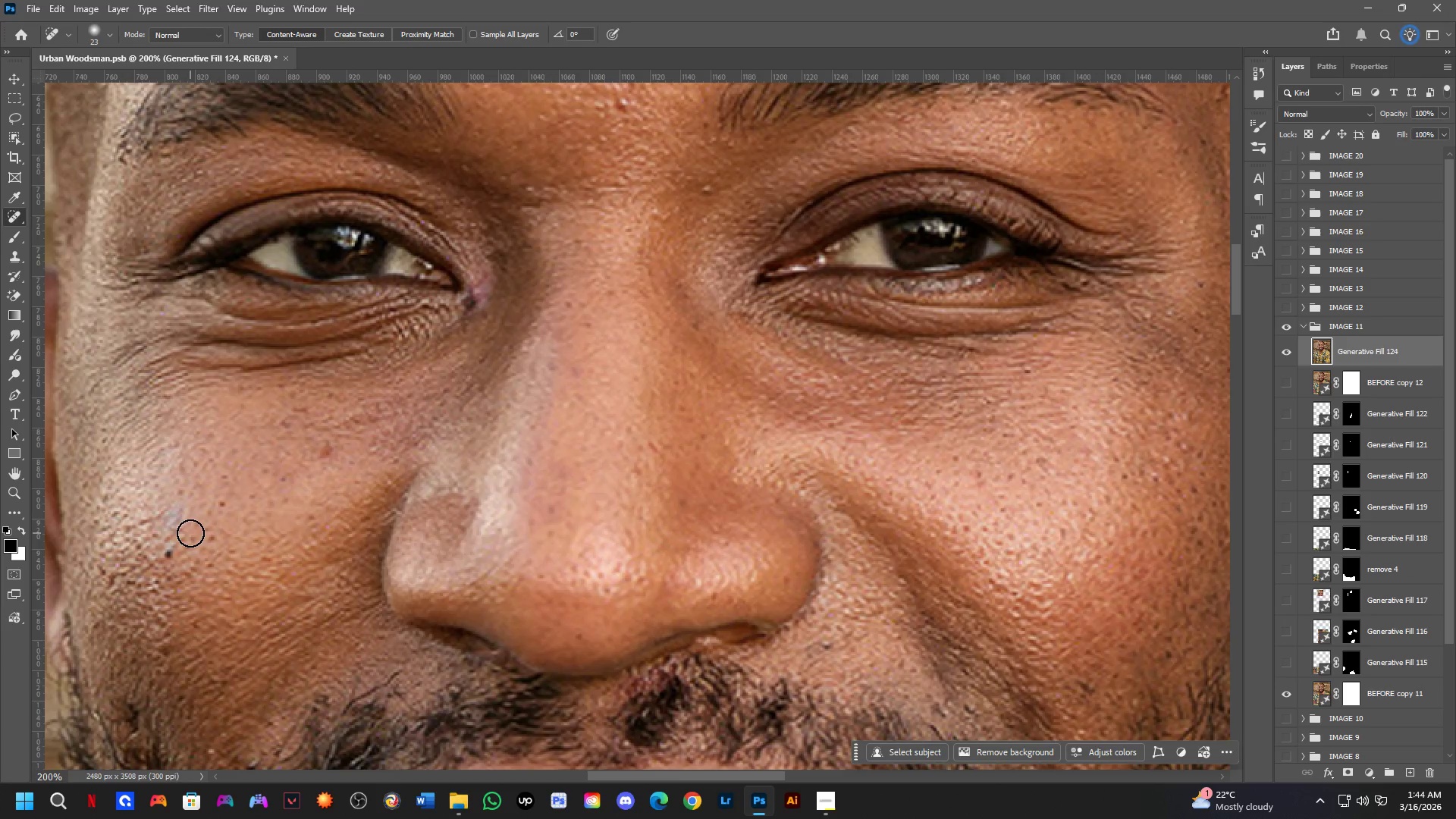 
left_click_drag(start_coordinate=[491, 403], to_coordinate=[573, 517])
 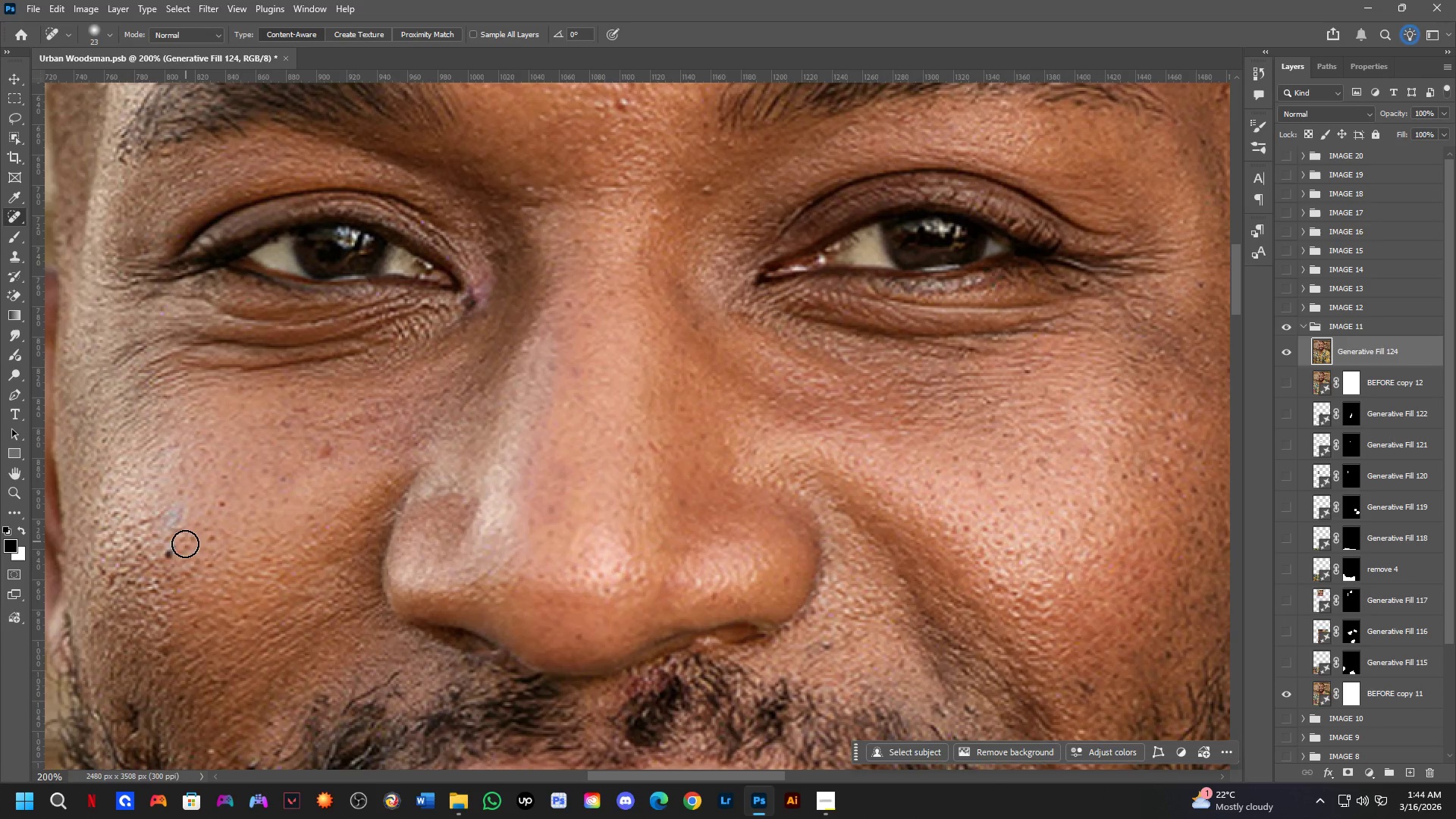 
scroll: coordinate [532, 432], scroll_direction: down, amount: 1.0
 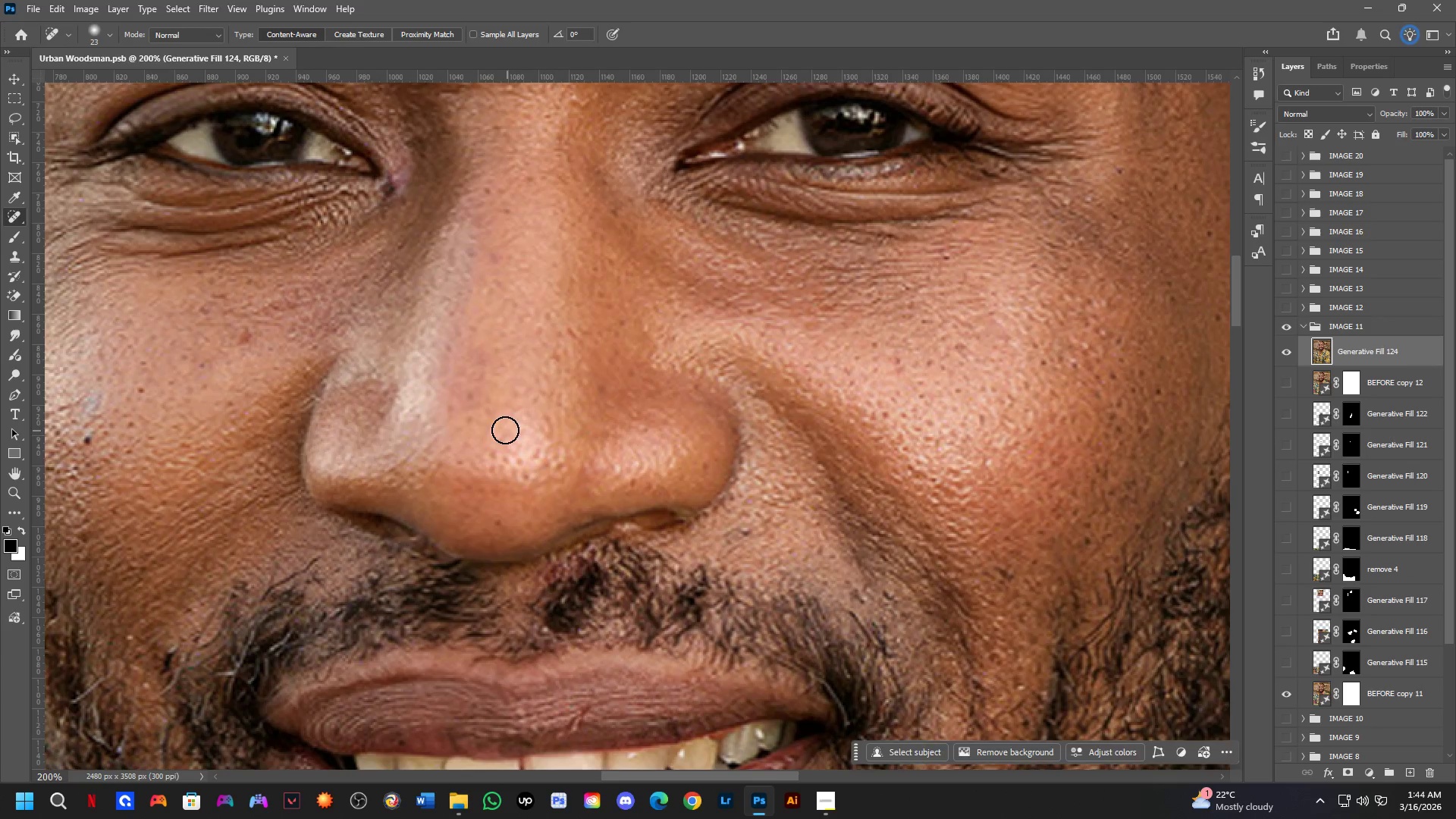 
left_click_drag(start_coordinate=[168, 554], to_coordinate=[163, 562])
 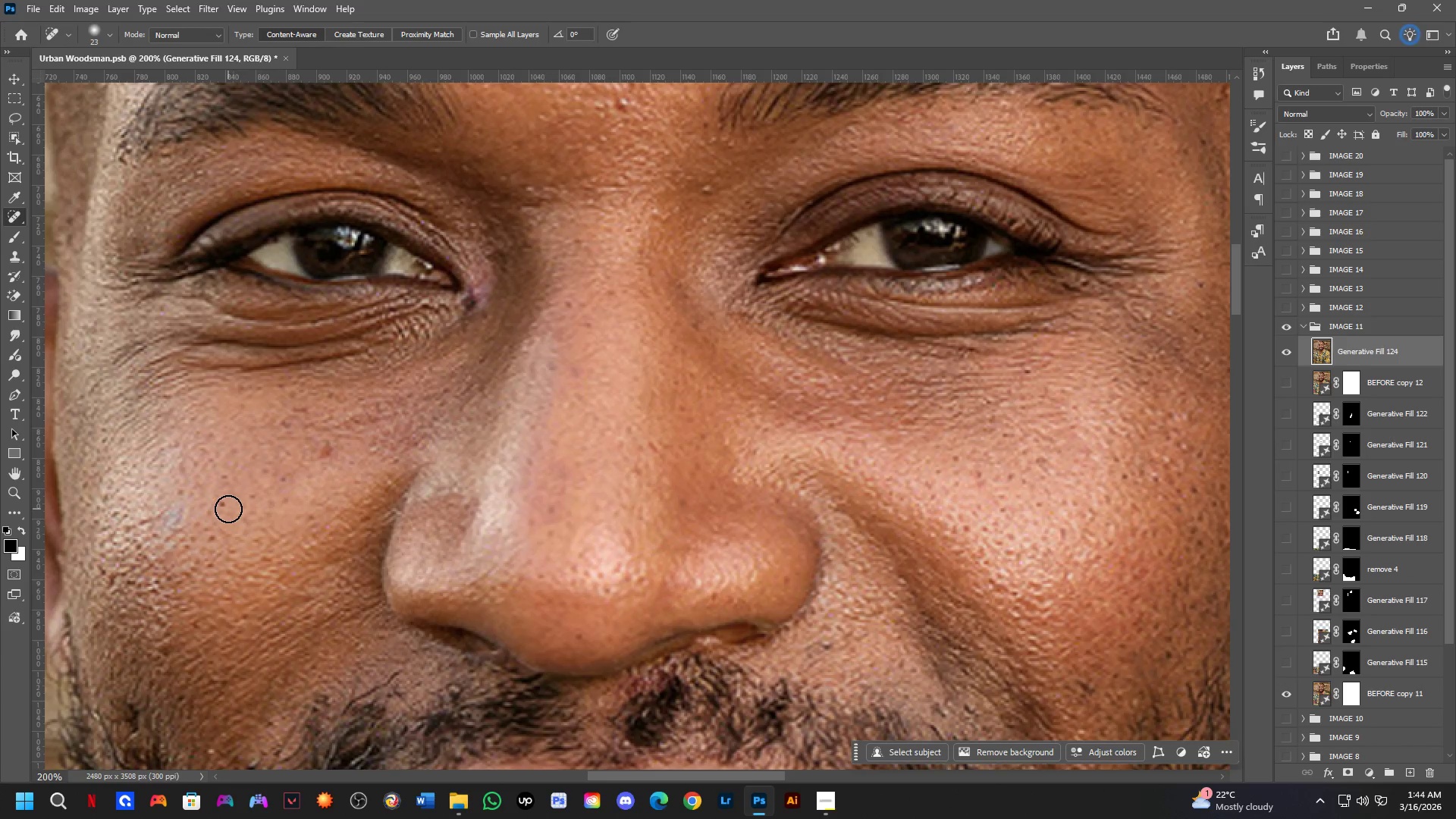 
left_click_drag(start_coordinate=[226, 508], to_coordinate=[214, 508])
 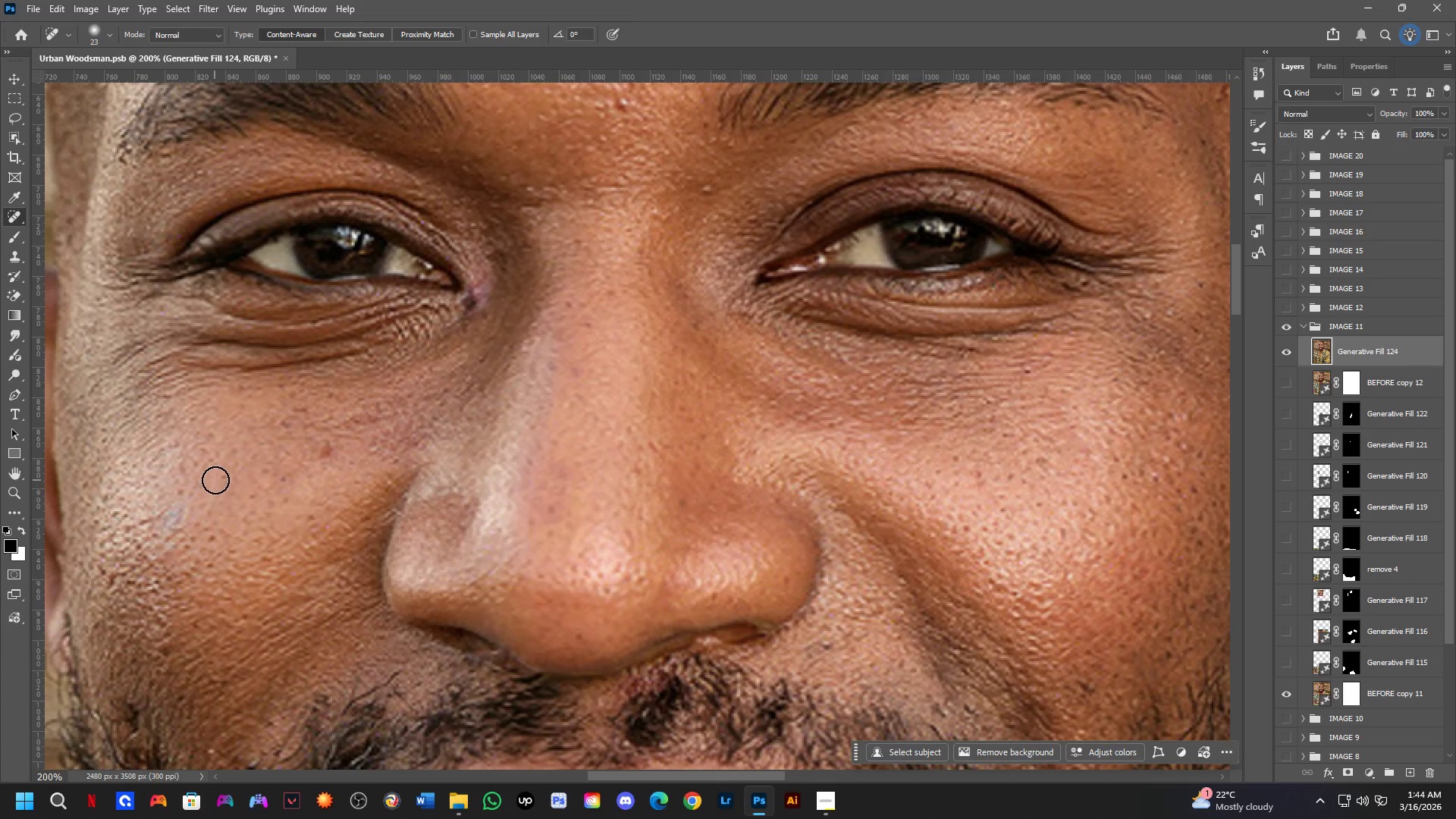 
left_click_drag(start_coordinate=[221, 475], to_coordinate=[243, 478])
 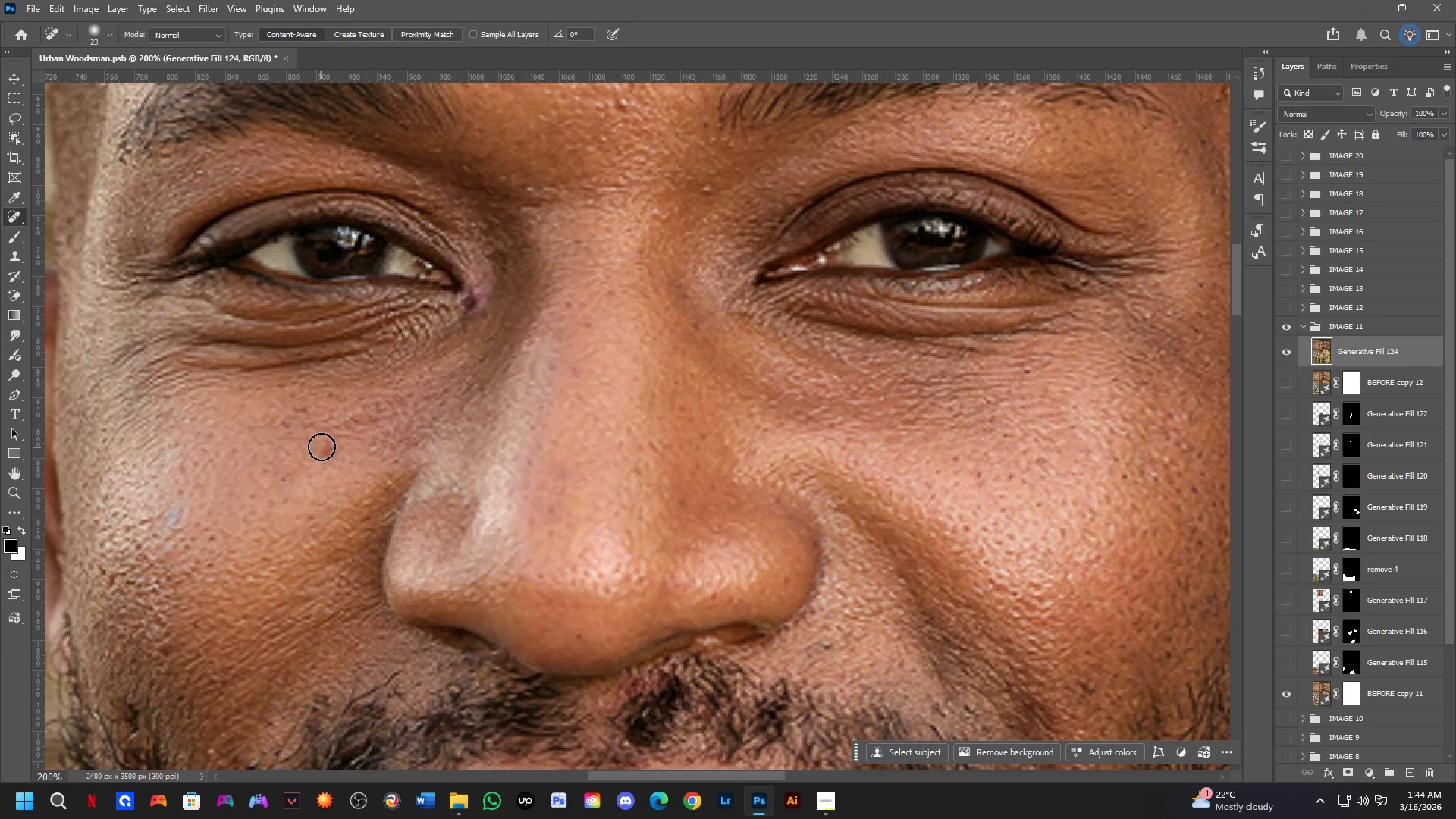 
left_click_drag(start_coordinate=[324, 445], to_coordinate=[325, 466])
 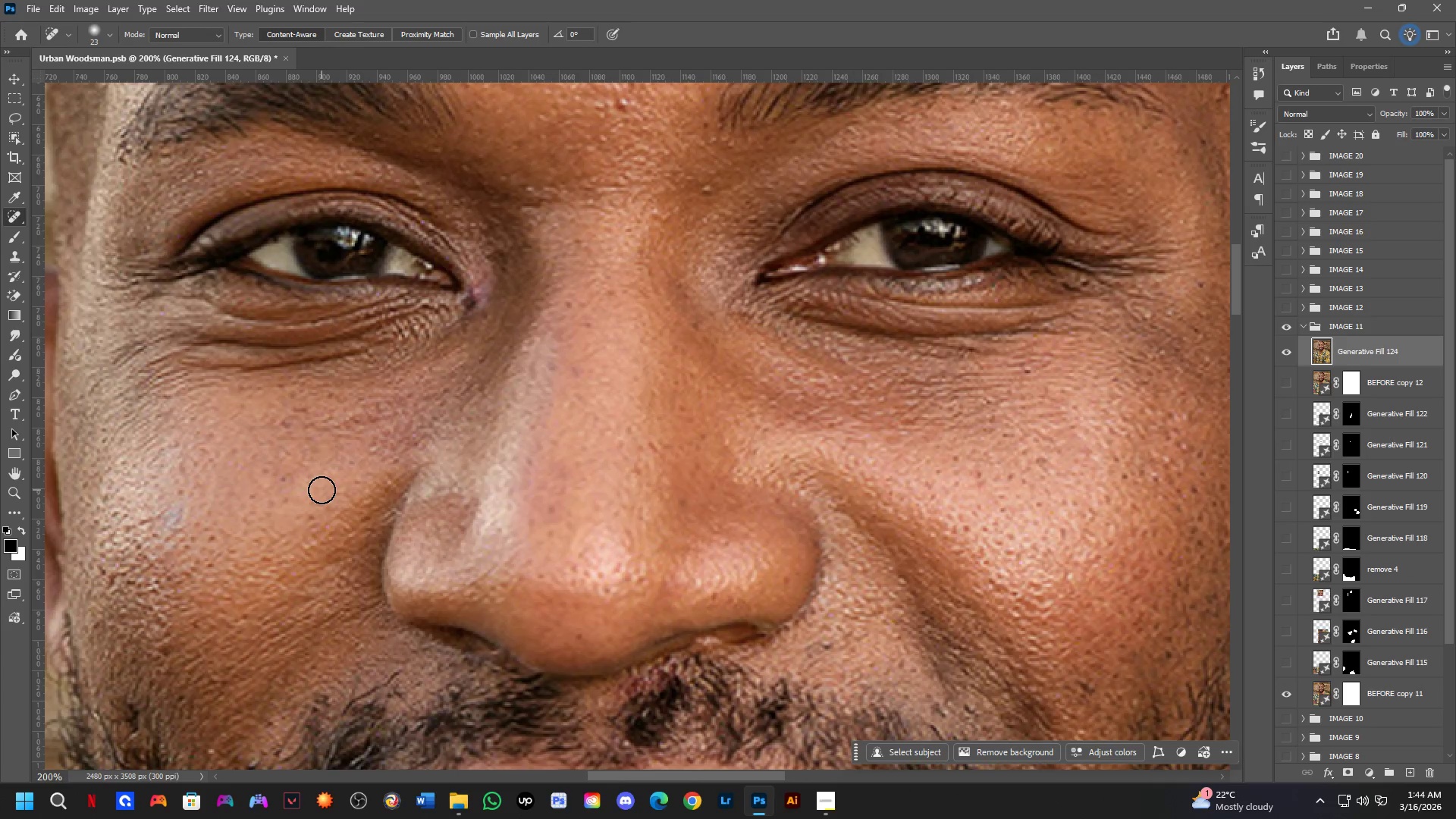 
key(Shift+ShiftLeft)
 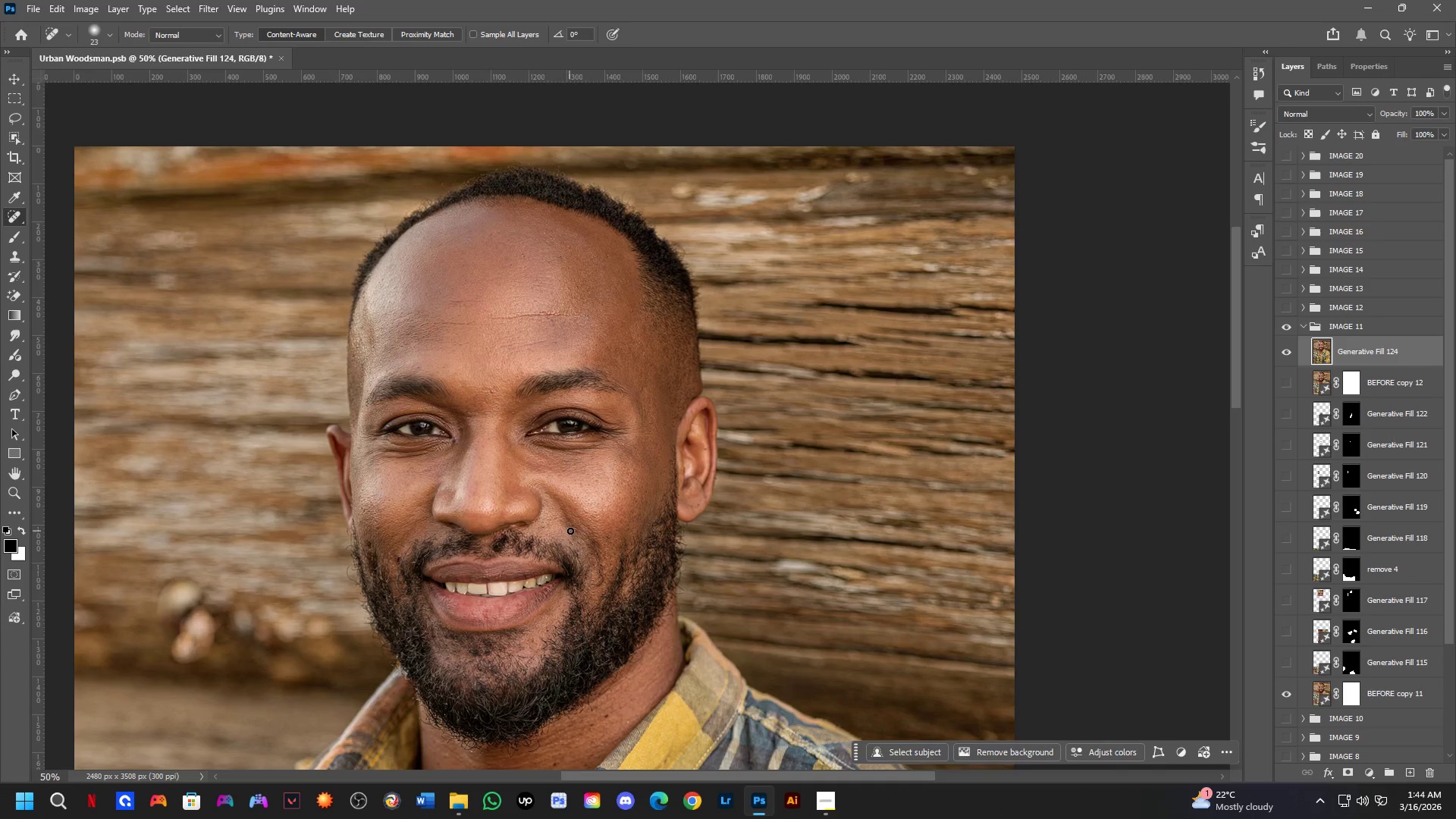 
key(Shift+ShiftLeft)
 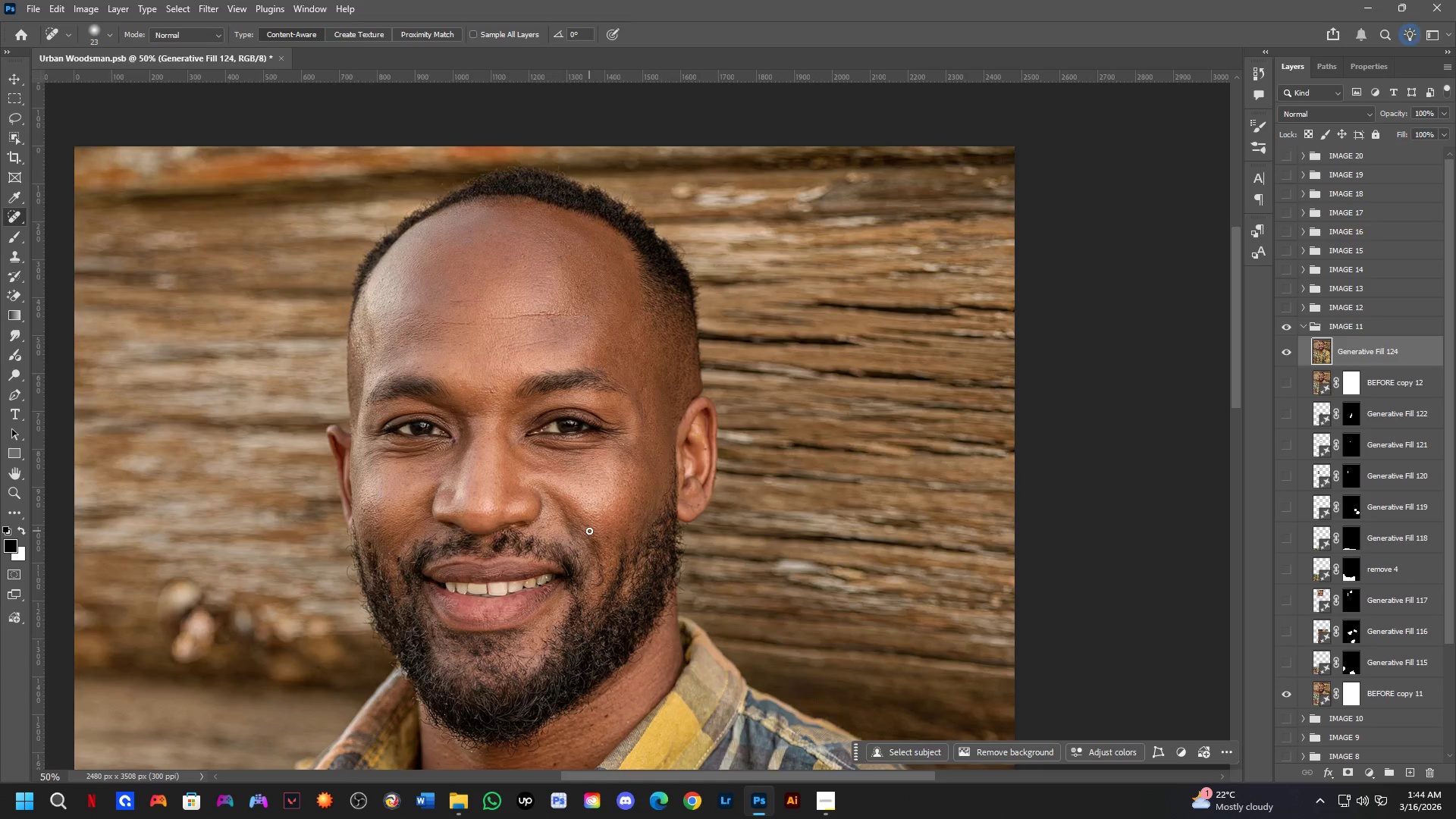 
scroll: coordinate [465, 489], scroll_direction: down, amount: 6.0
 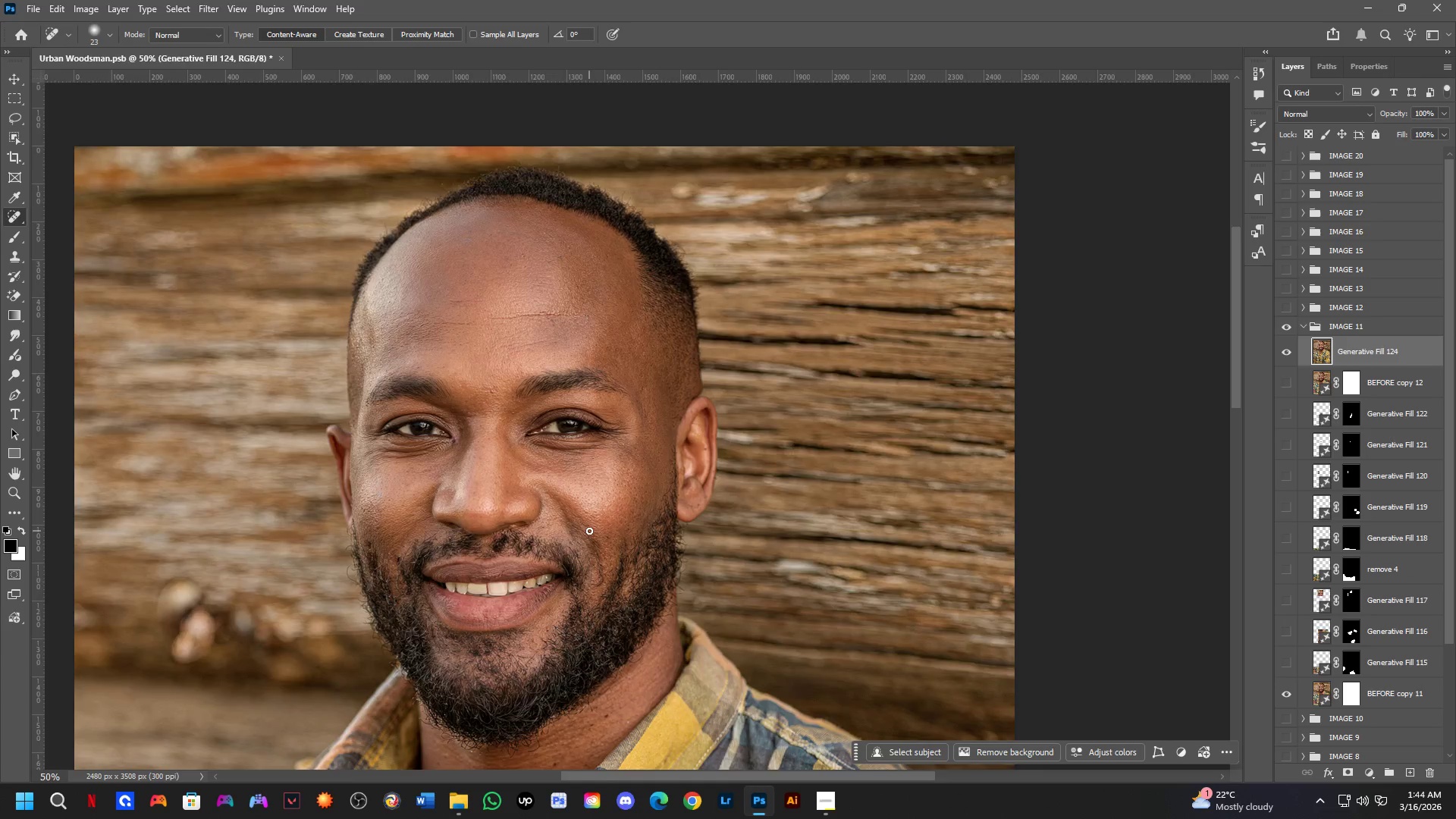 
scroll: coordinate [613, 523], scroll_direction: up, amount: 2.0
 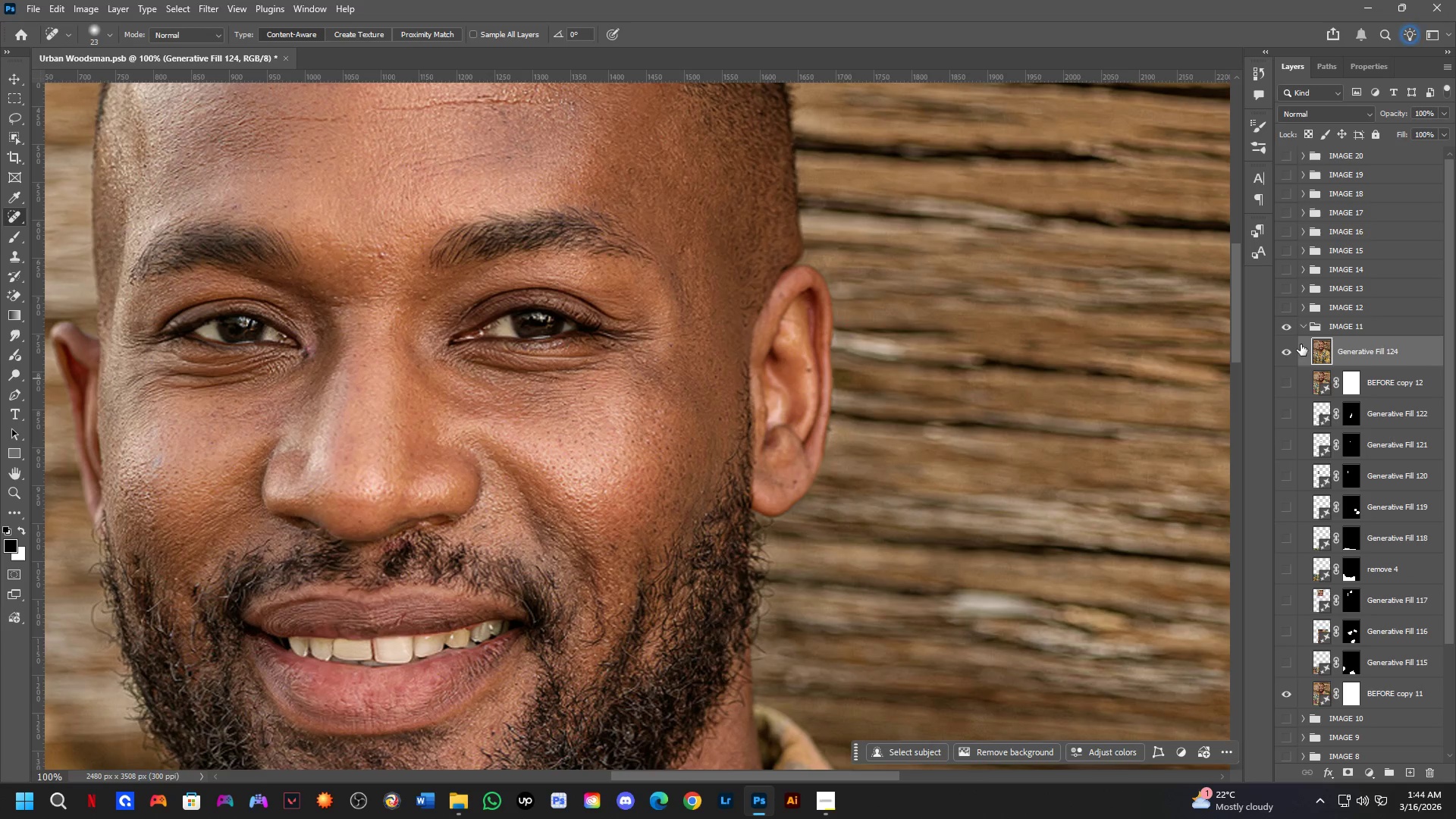 
left_click([1291, 350])
 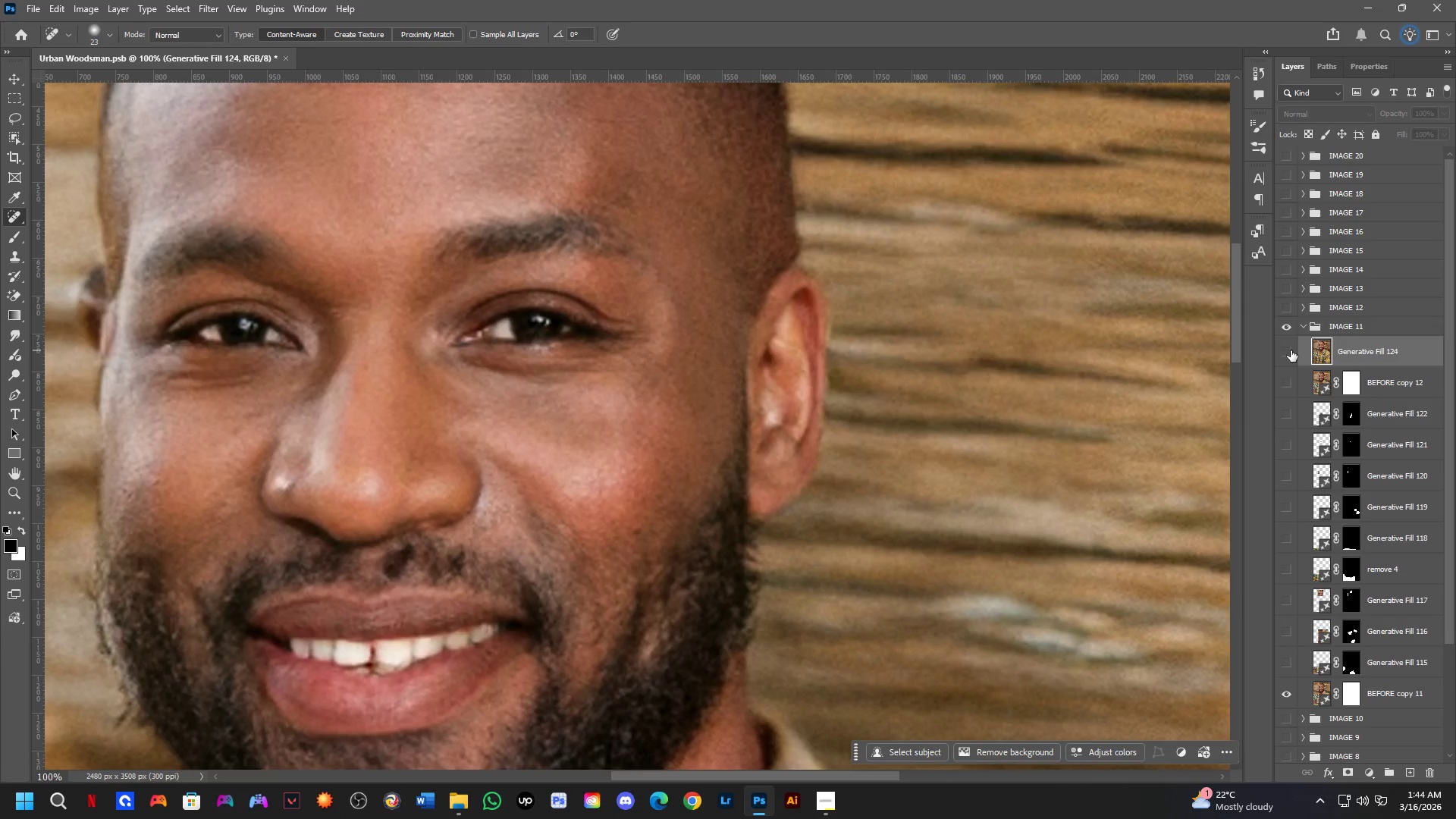 
left_click([1291, 350])
 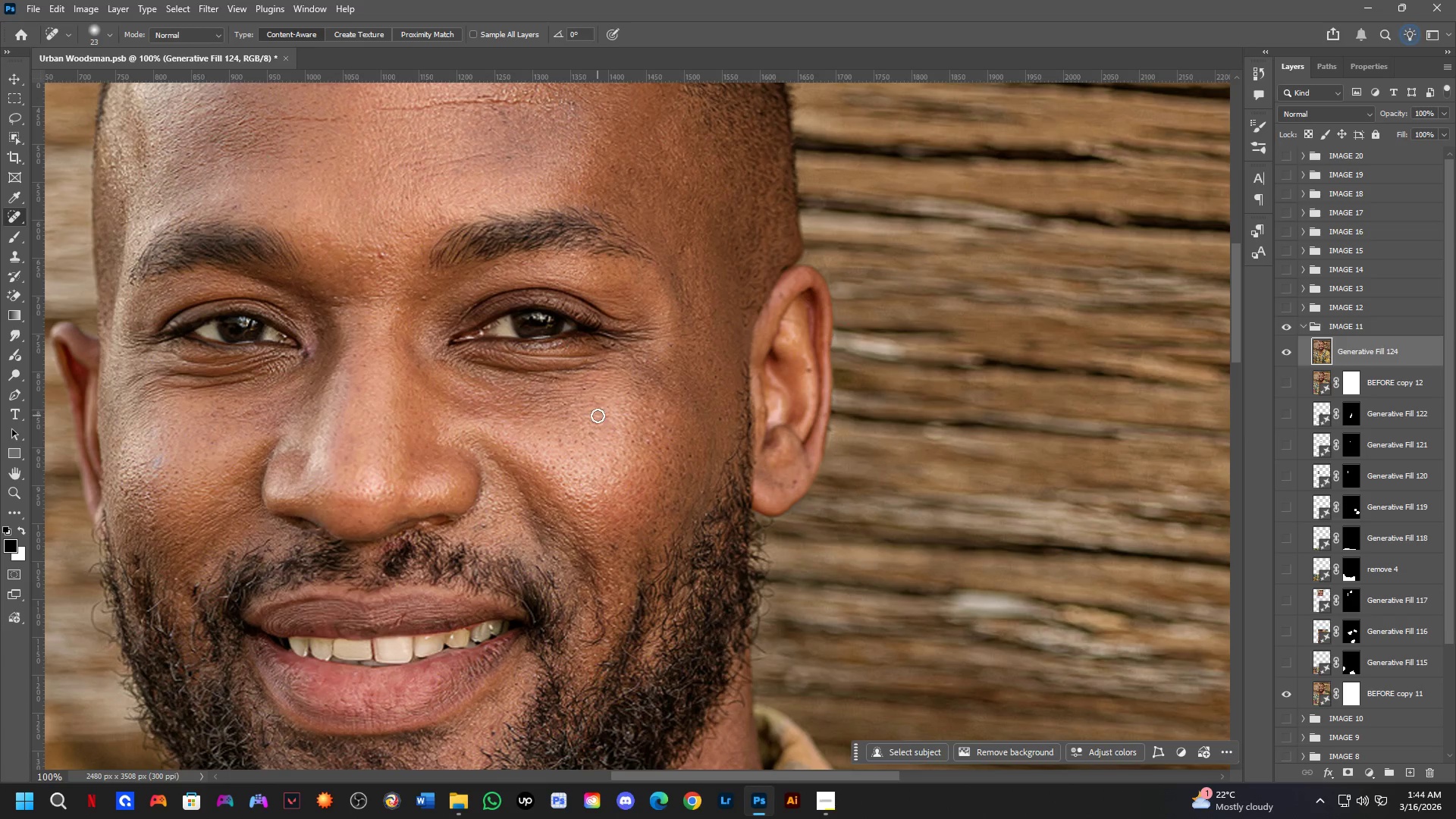 
hold_key(key=Space, duration=0.53)
 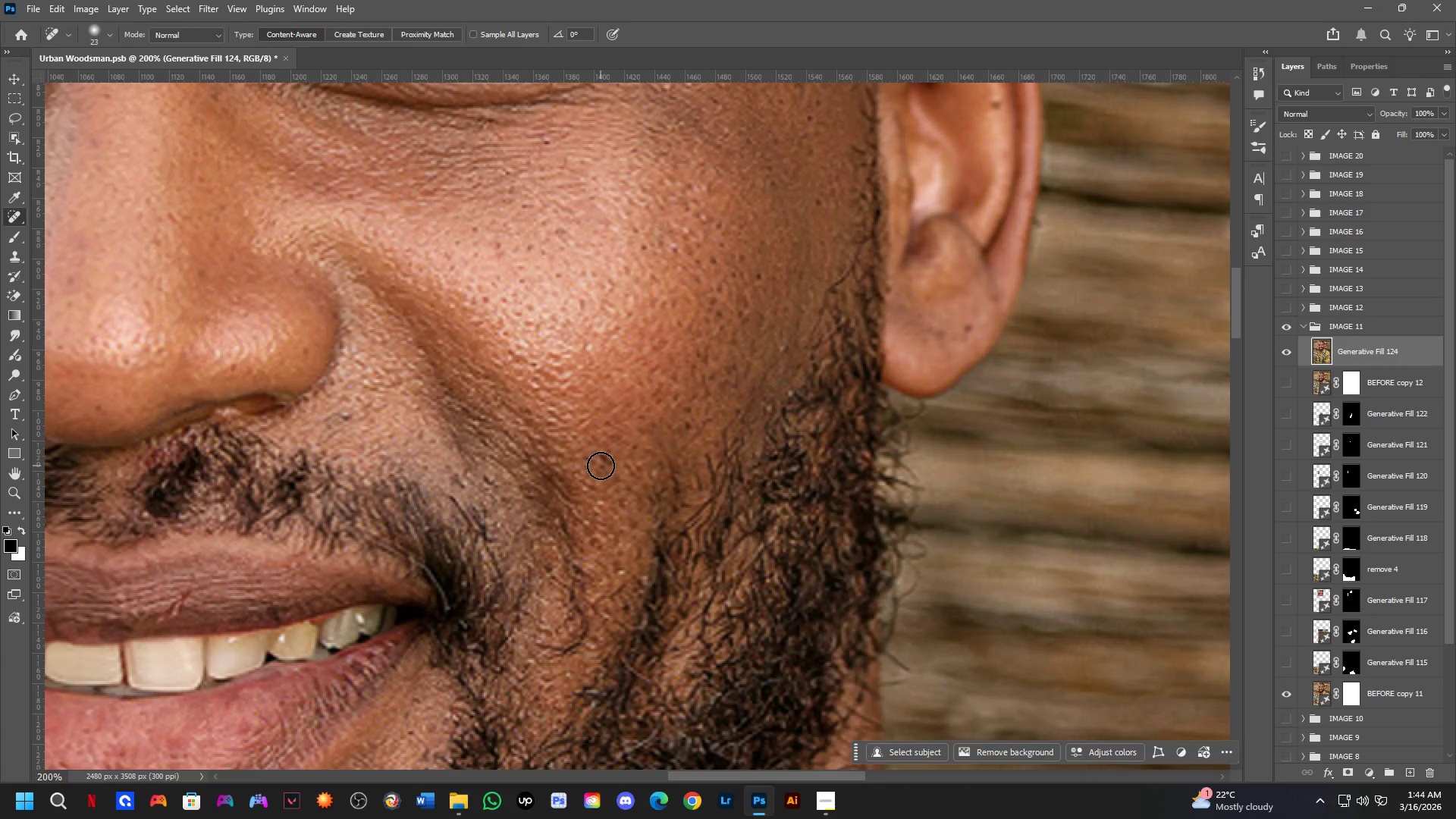 
left_click_drag(start_coordinate=[673, 444], to_coordinate=[679, 337])
 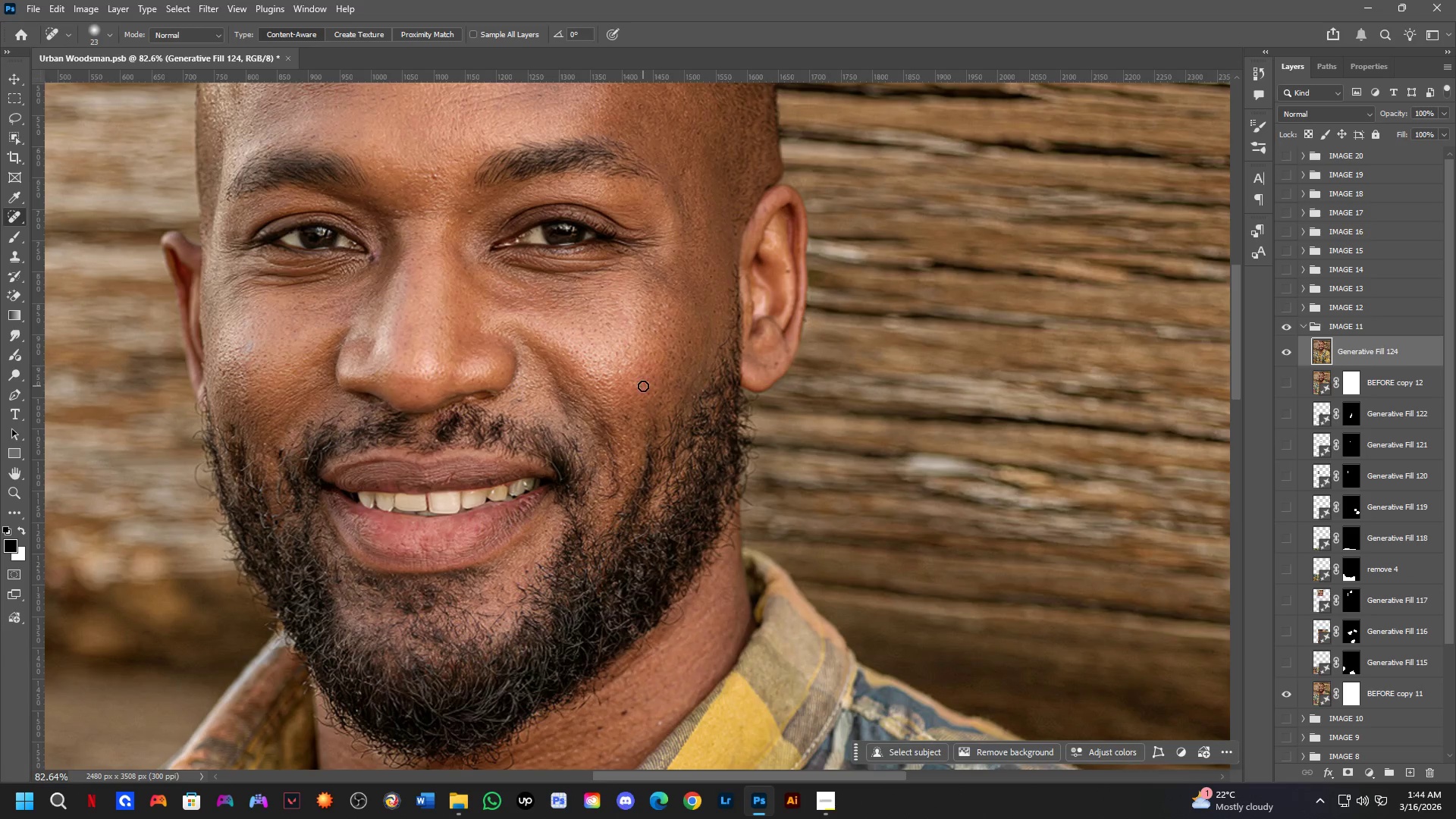 
scroll: coordinate [658, 421], scroll_direction: down, amount: 2.0
 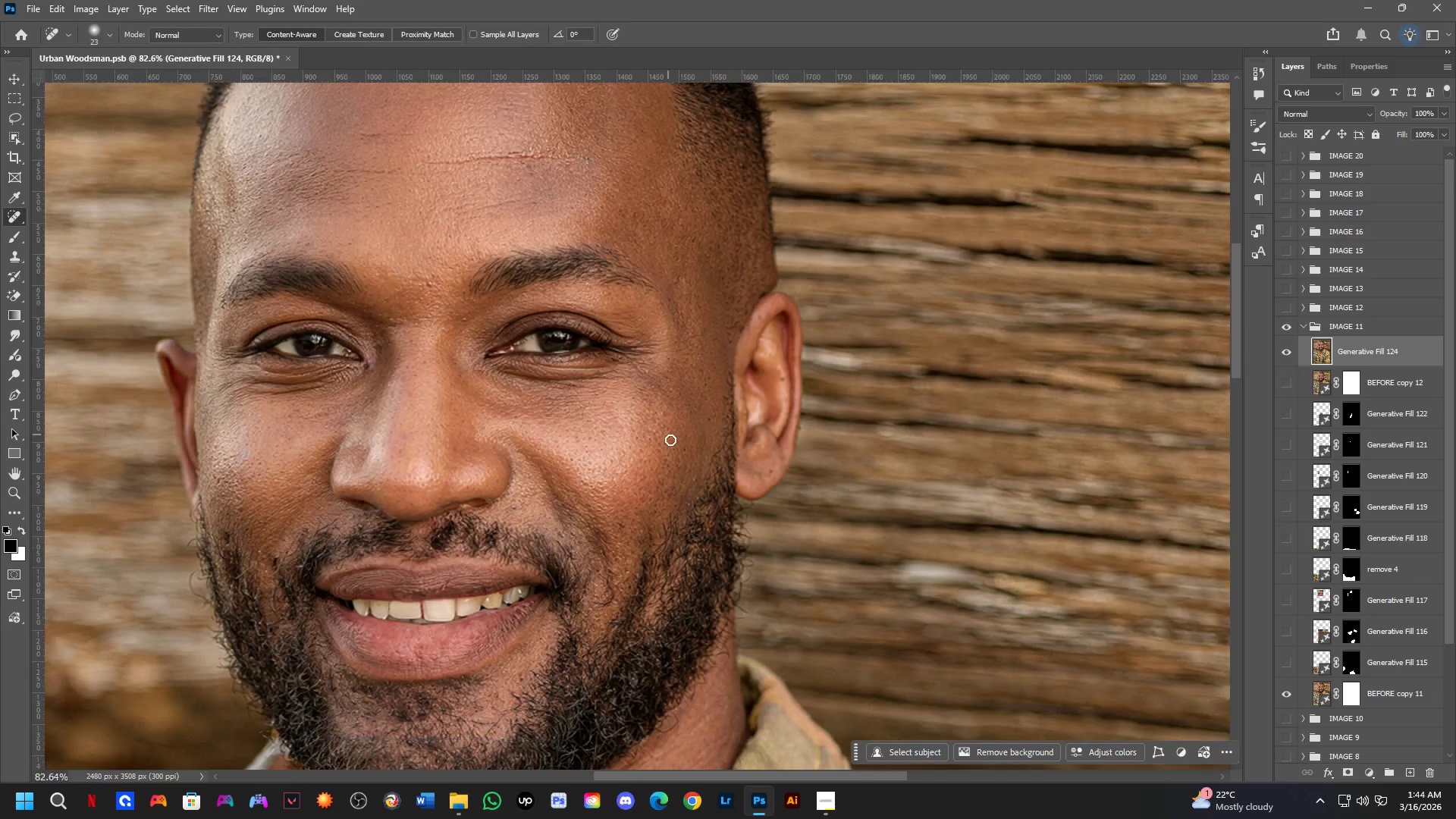 
key(Shift+ShiftLeft)
 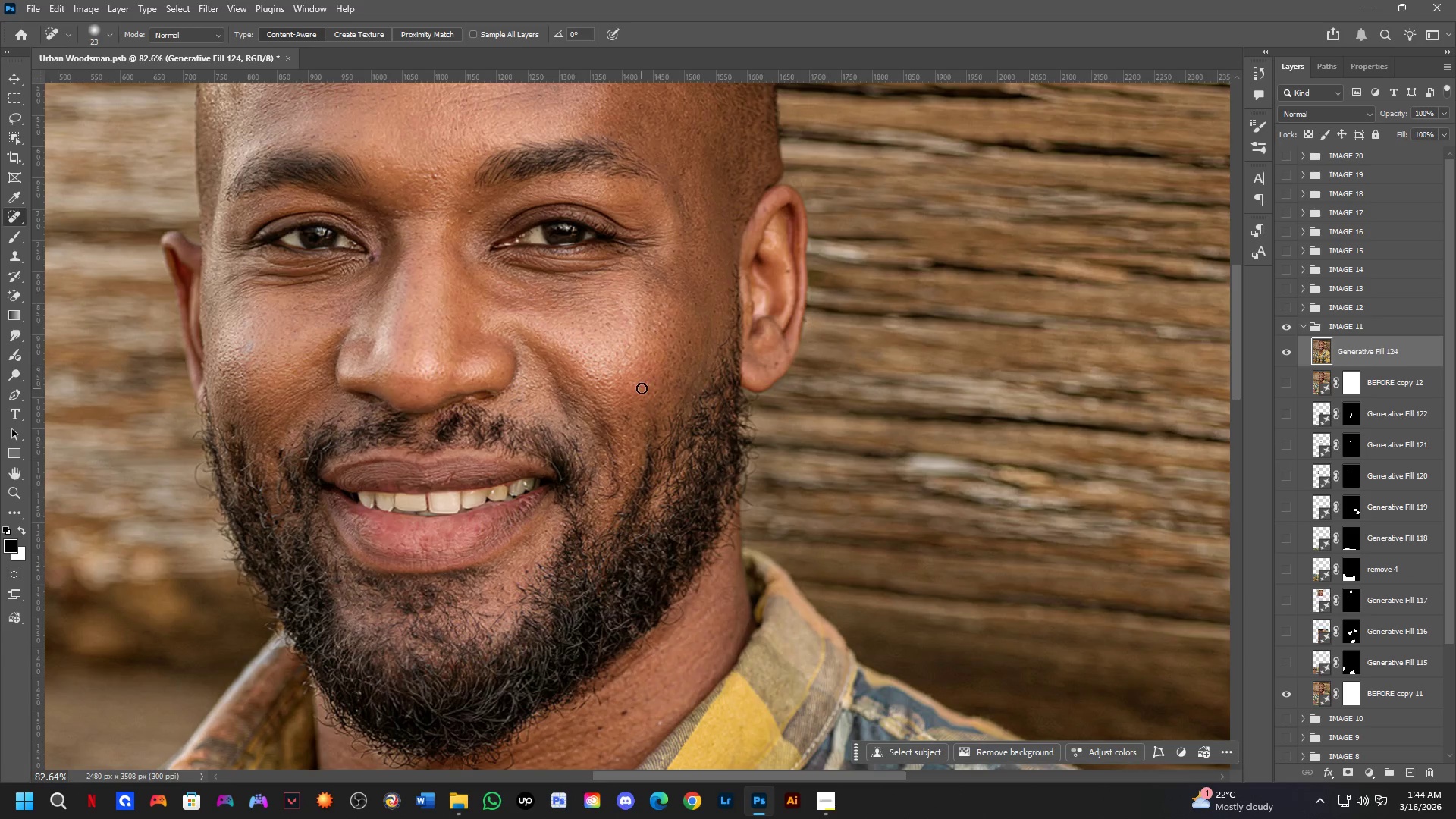 
left_click_drag(start_coordinate=[603, 460], to_coordinate=[619, 463])
 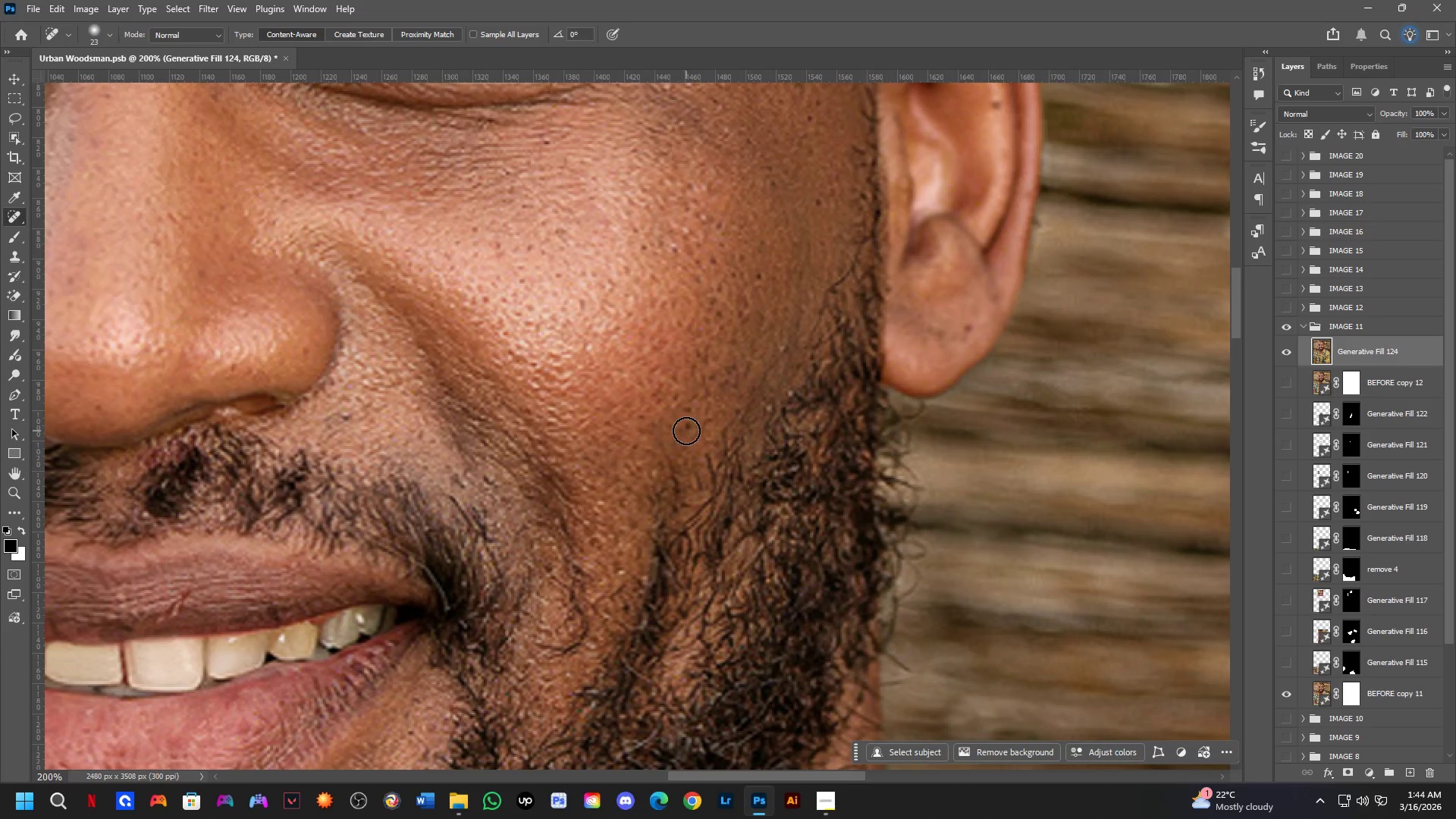 
scroll: coordinate [642, 388], scroll_direction: up, amount: 2.0
 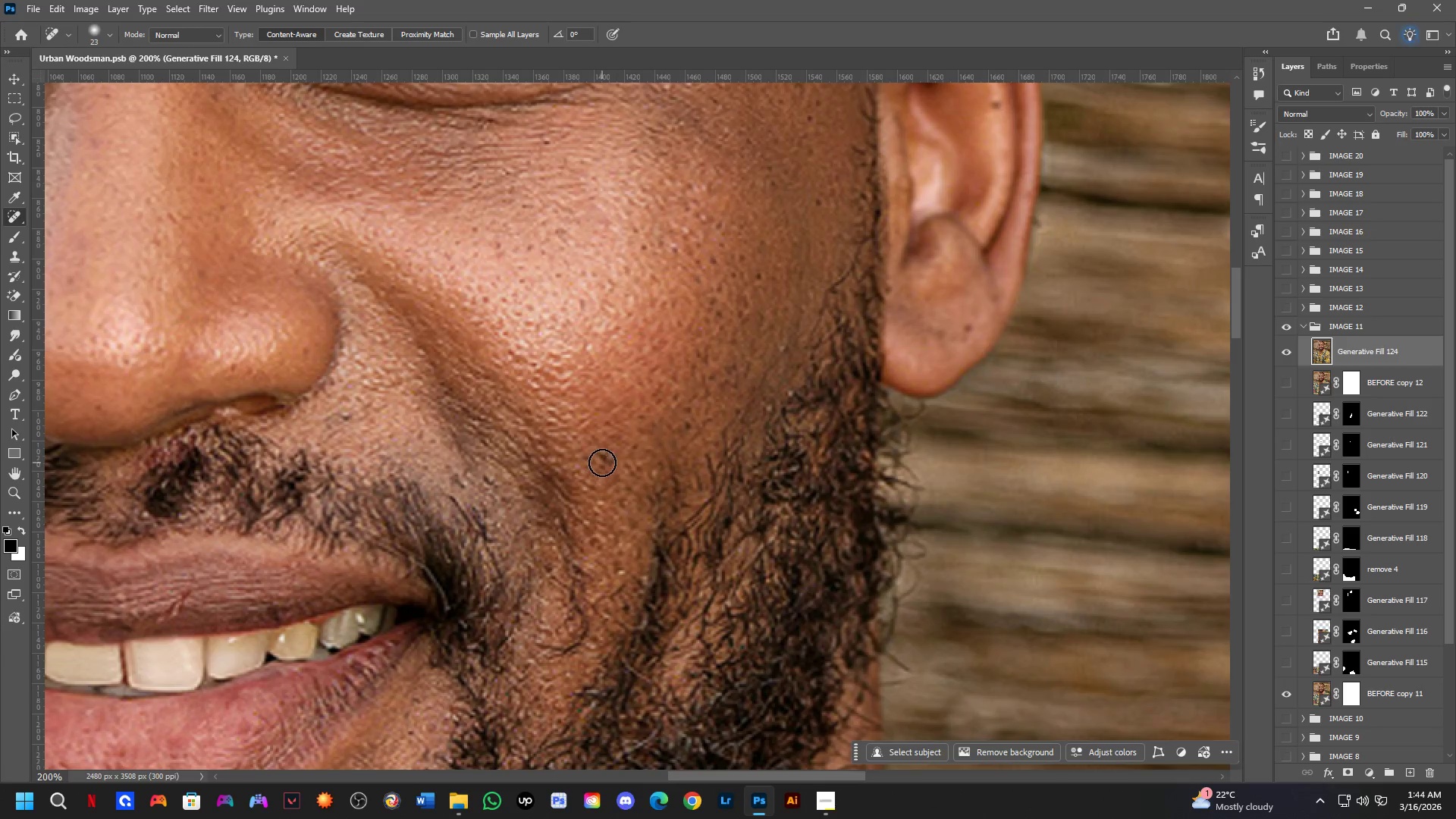 
left_click_drag(start_coordinate=[687, 431], to_coordinate=[696, 428])
 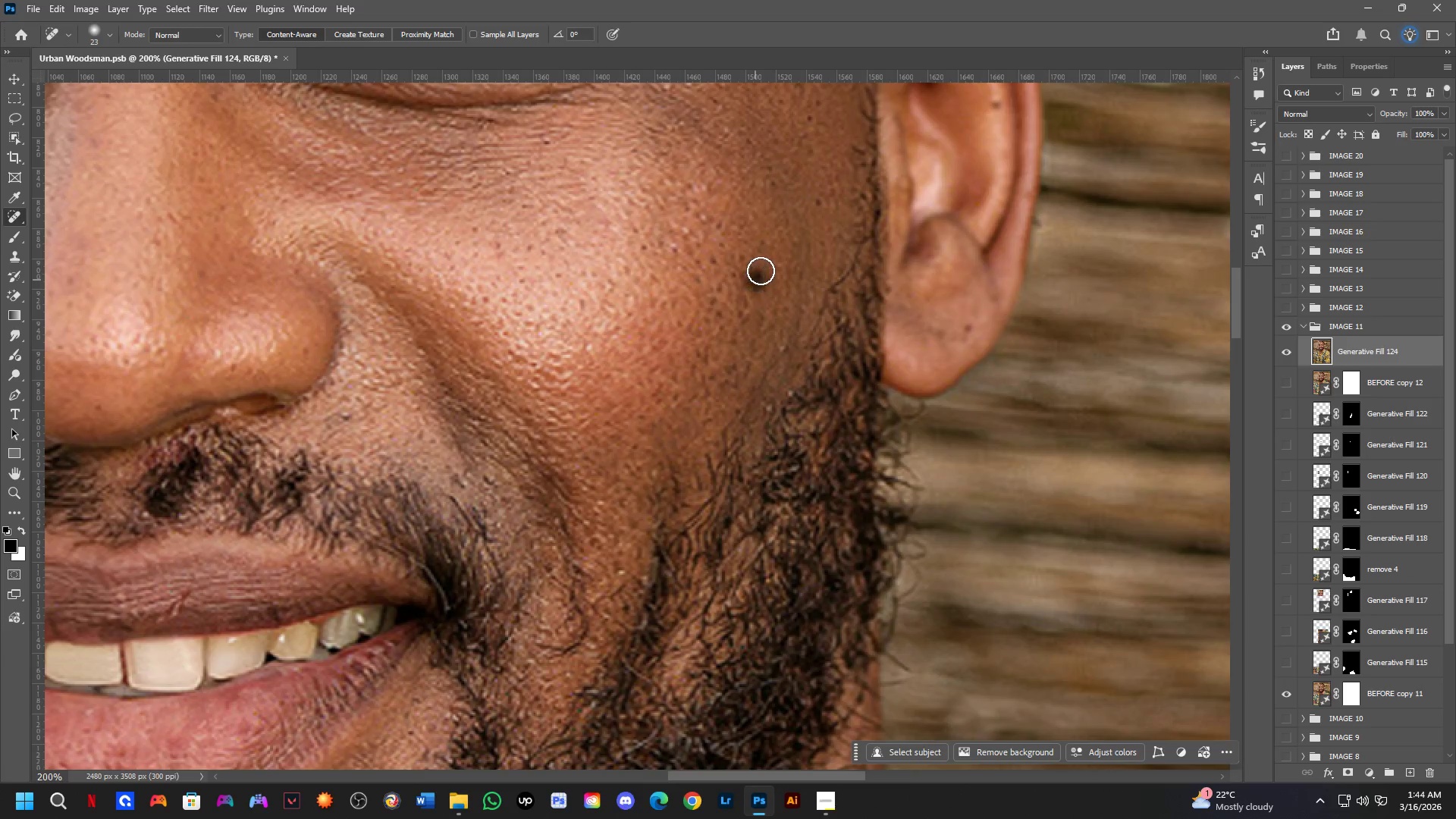 
left_click_drag(start_coordinate=[744, 271], to_coordinate=[730, 271])
 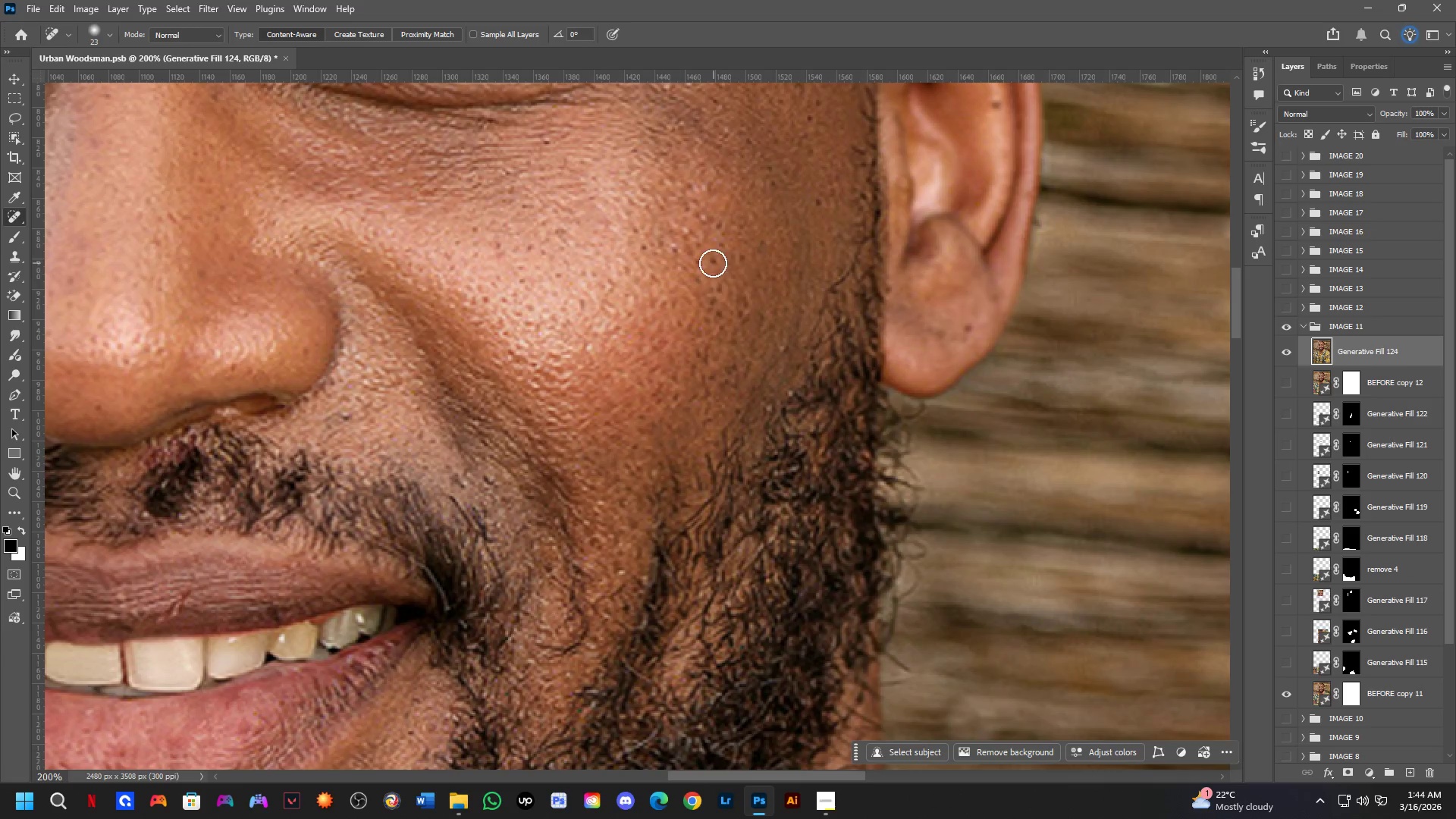 
left_click_drag(start_coordinate=[713, 262], to_coordinate=[721, 258])
 